 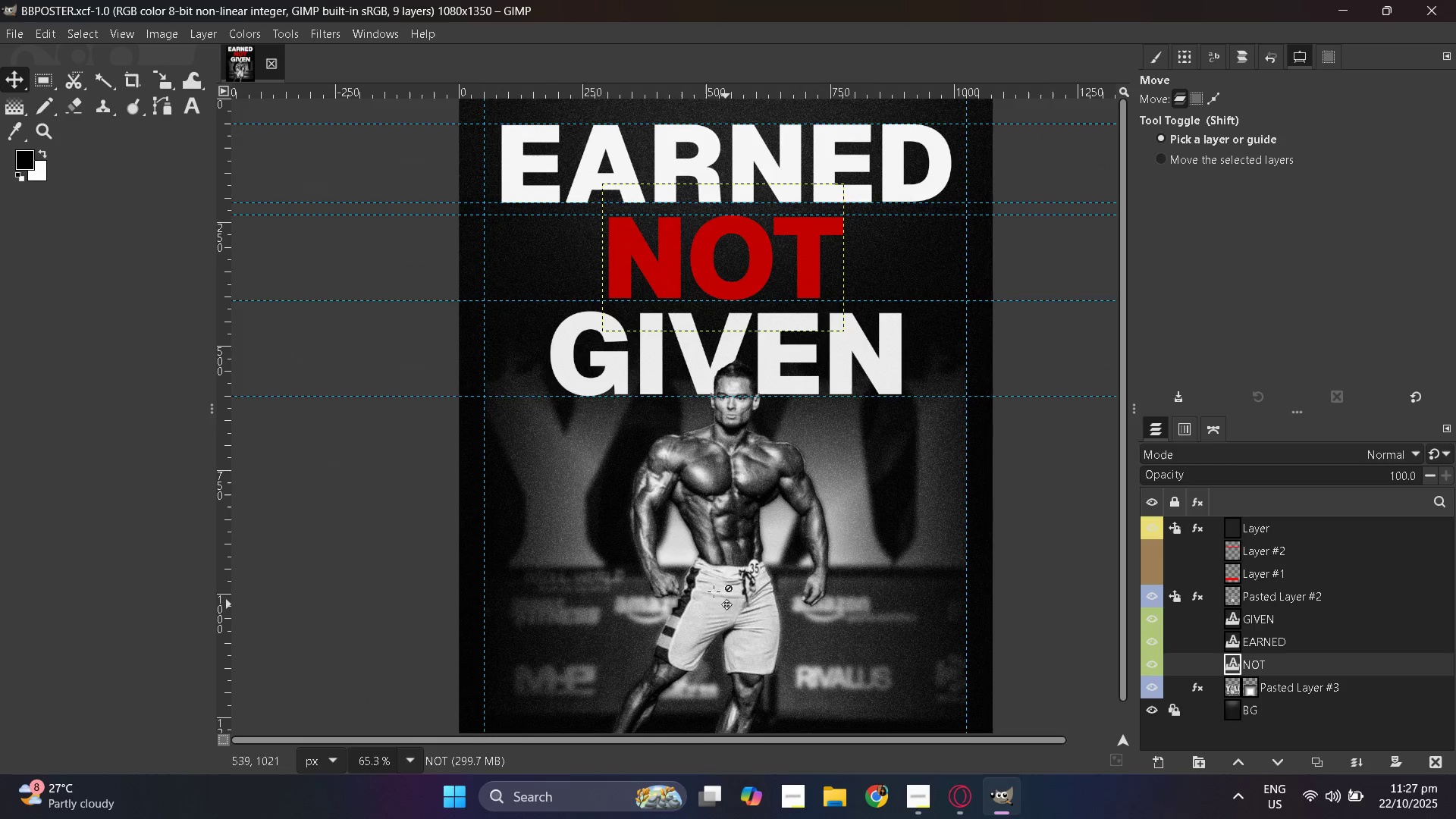 
scroll: coordinate [695, 318], scroll_direction: down, amount: 1.0
 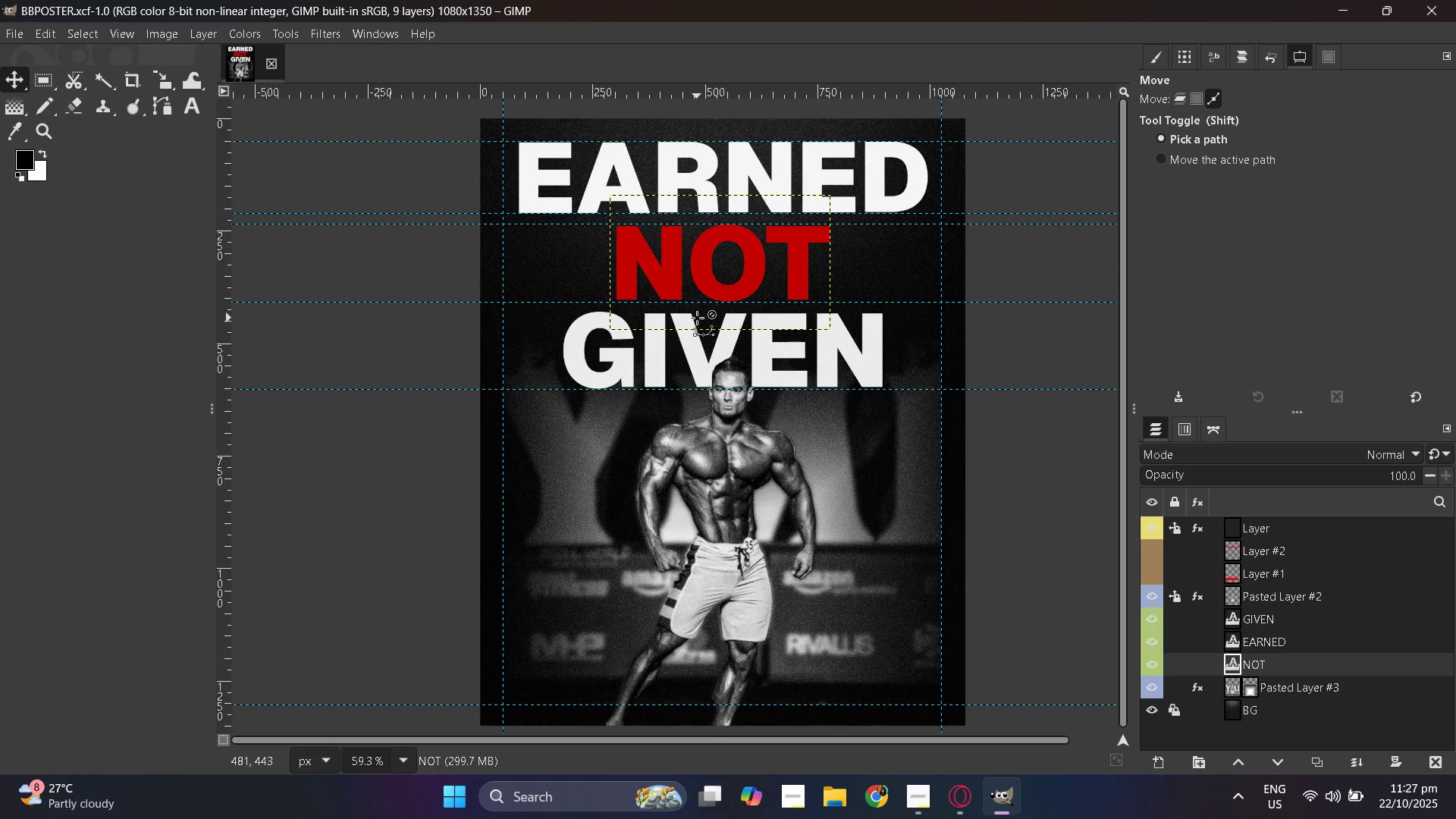 
scroll: coordinate [697, 318], scroll_direction: none, amount: 0.0
 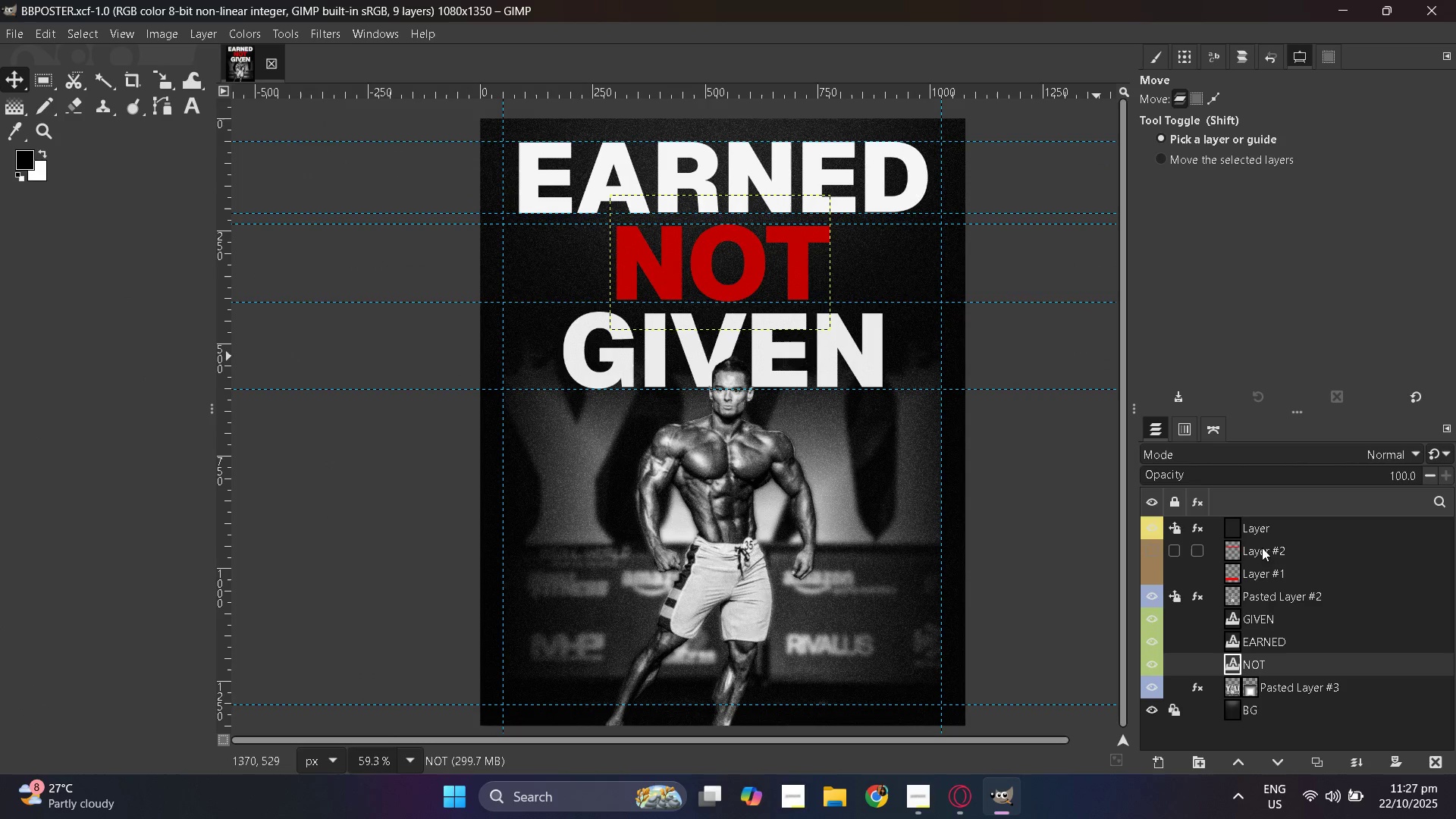 
left_click([1232, 616])
 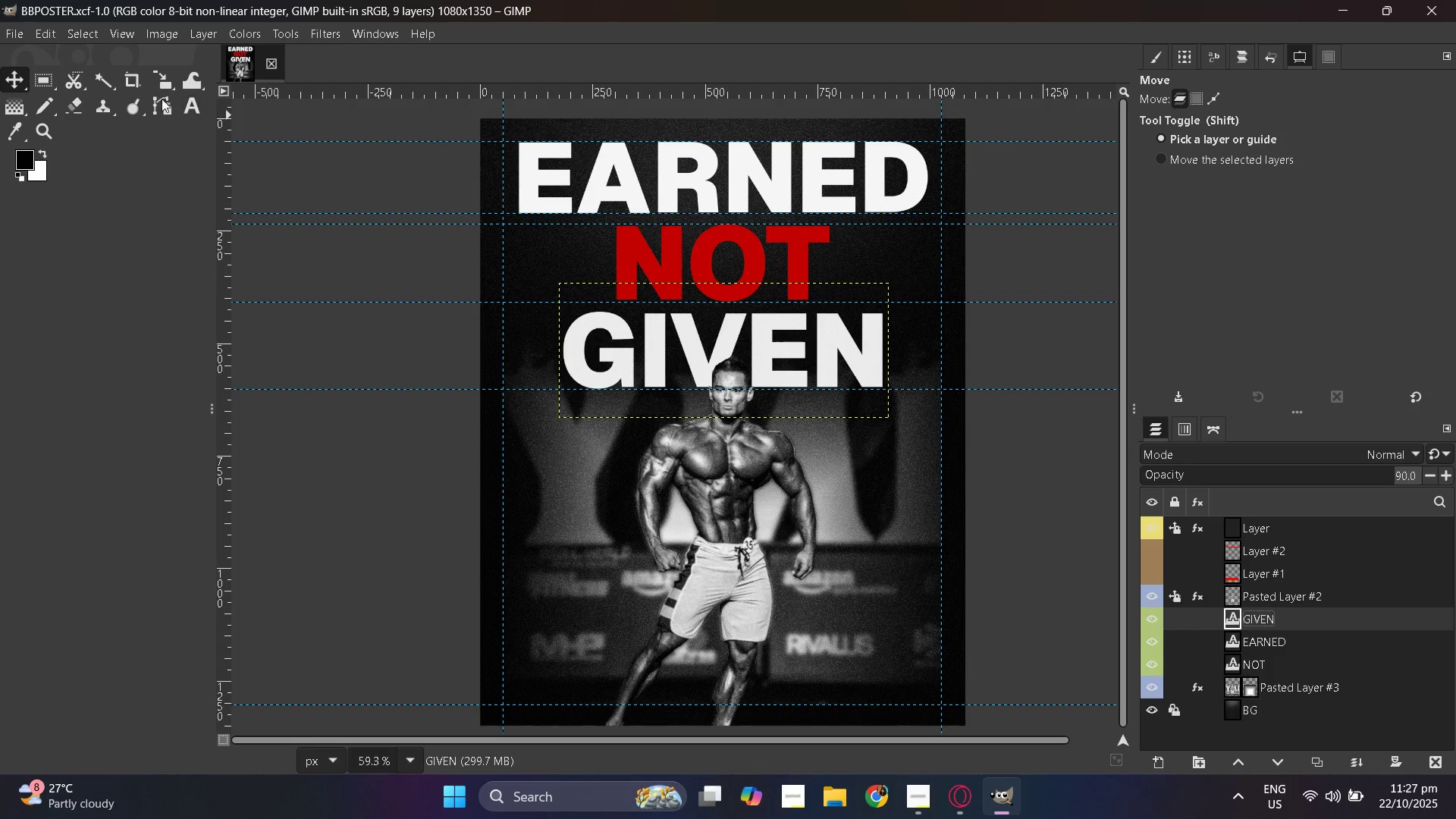 
wait(6.53)
 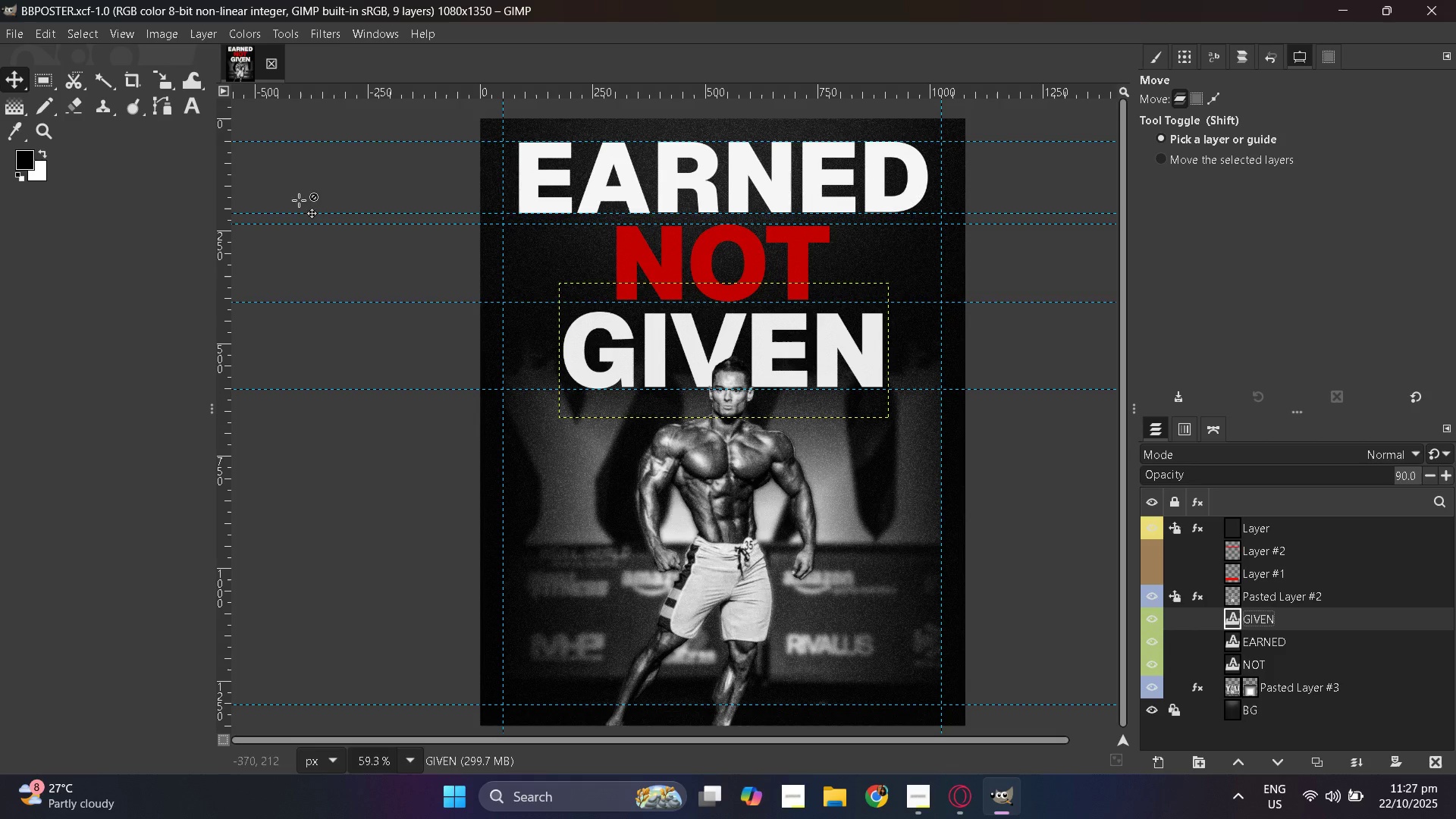 
left_click([165, 105])
 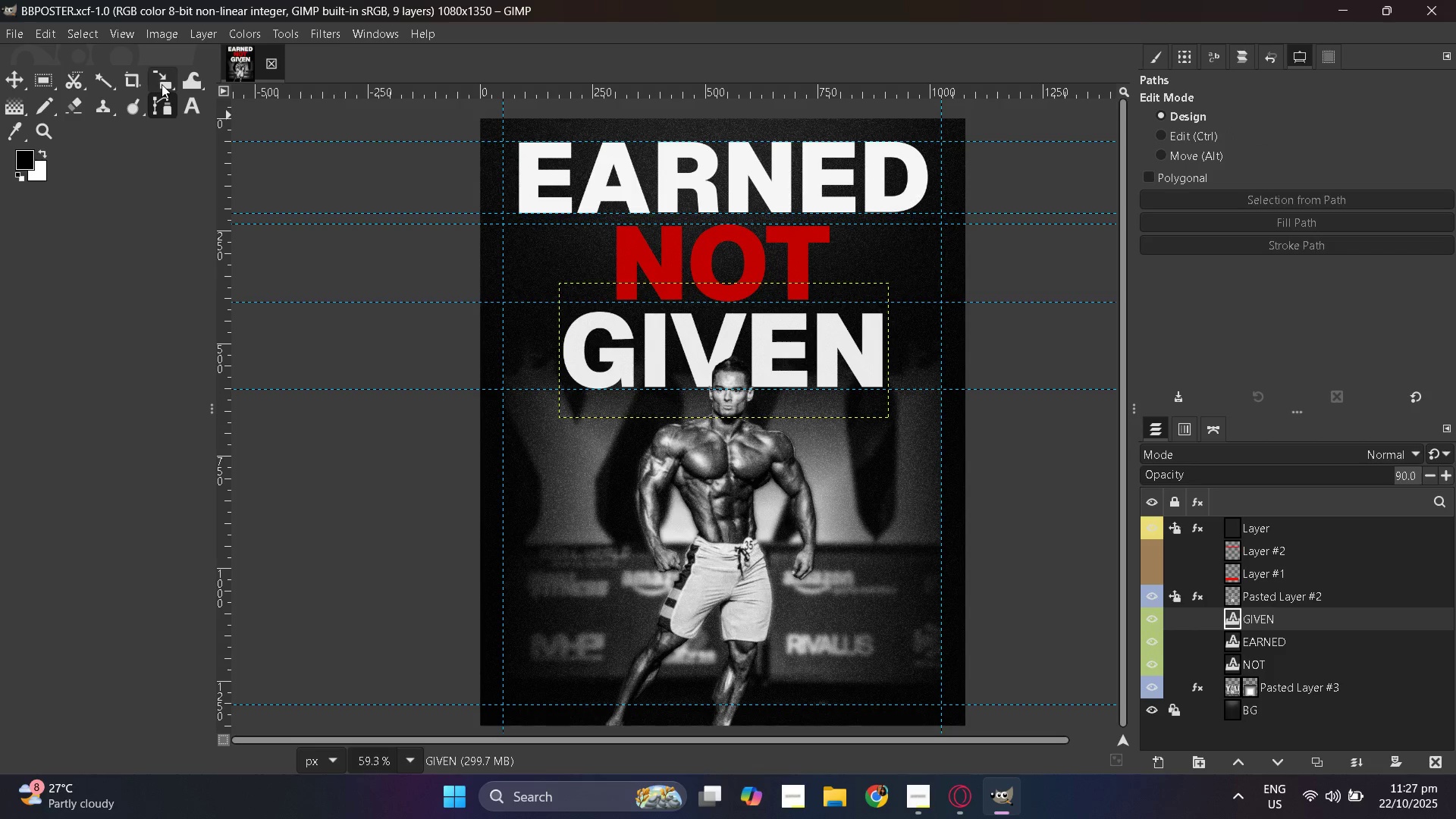 
left_click([162, 84])
 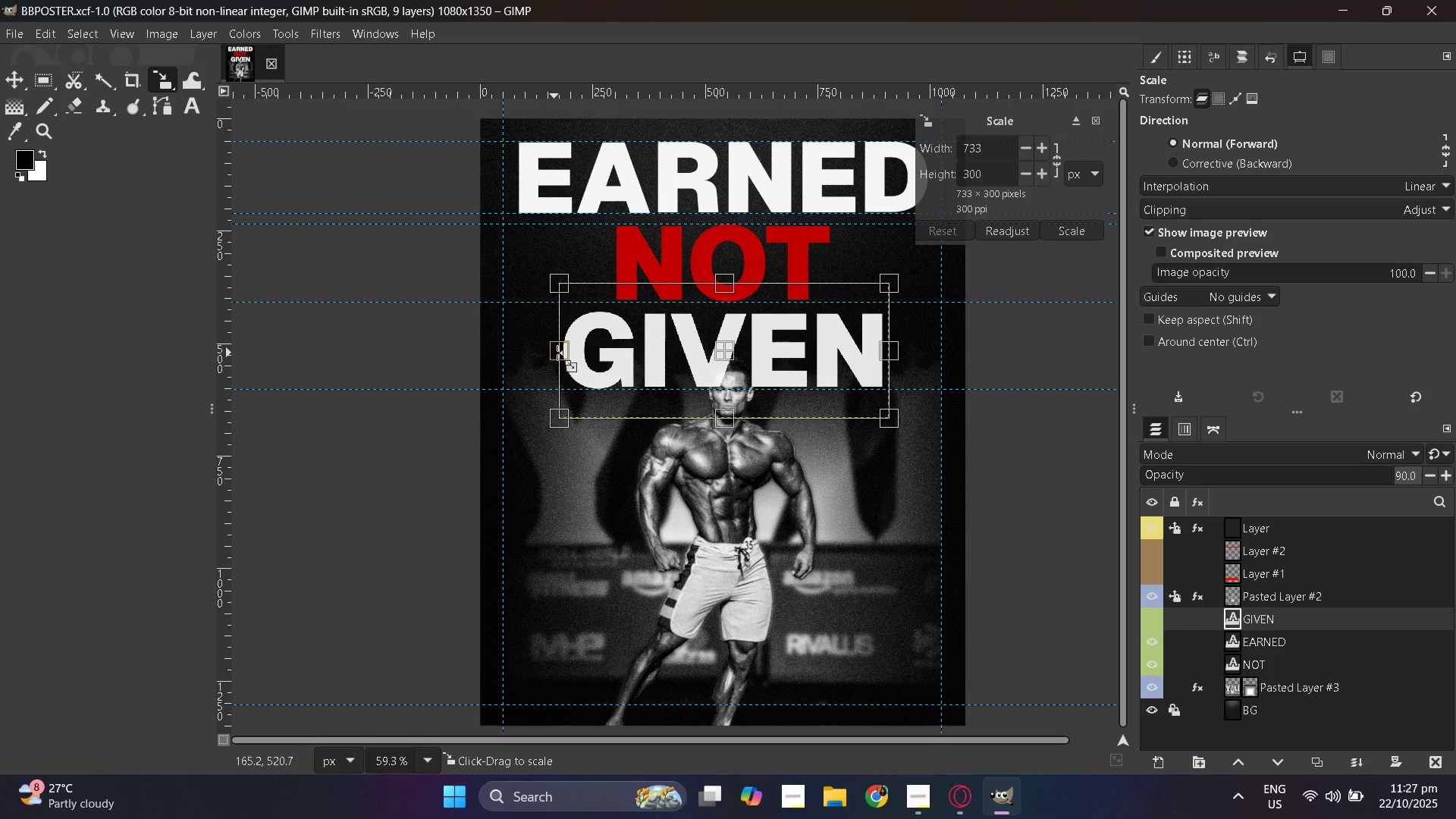 
wait(10.1)
 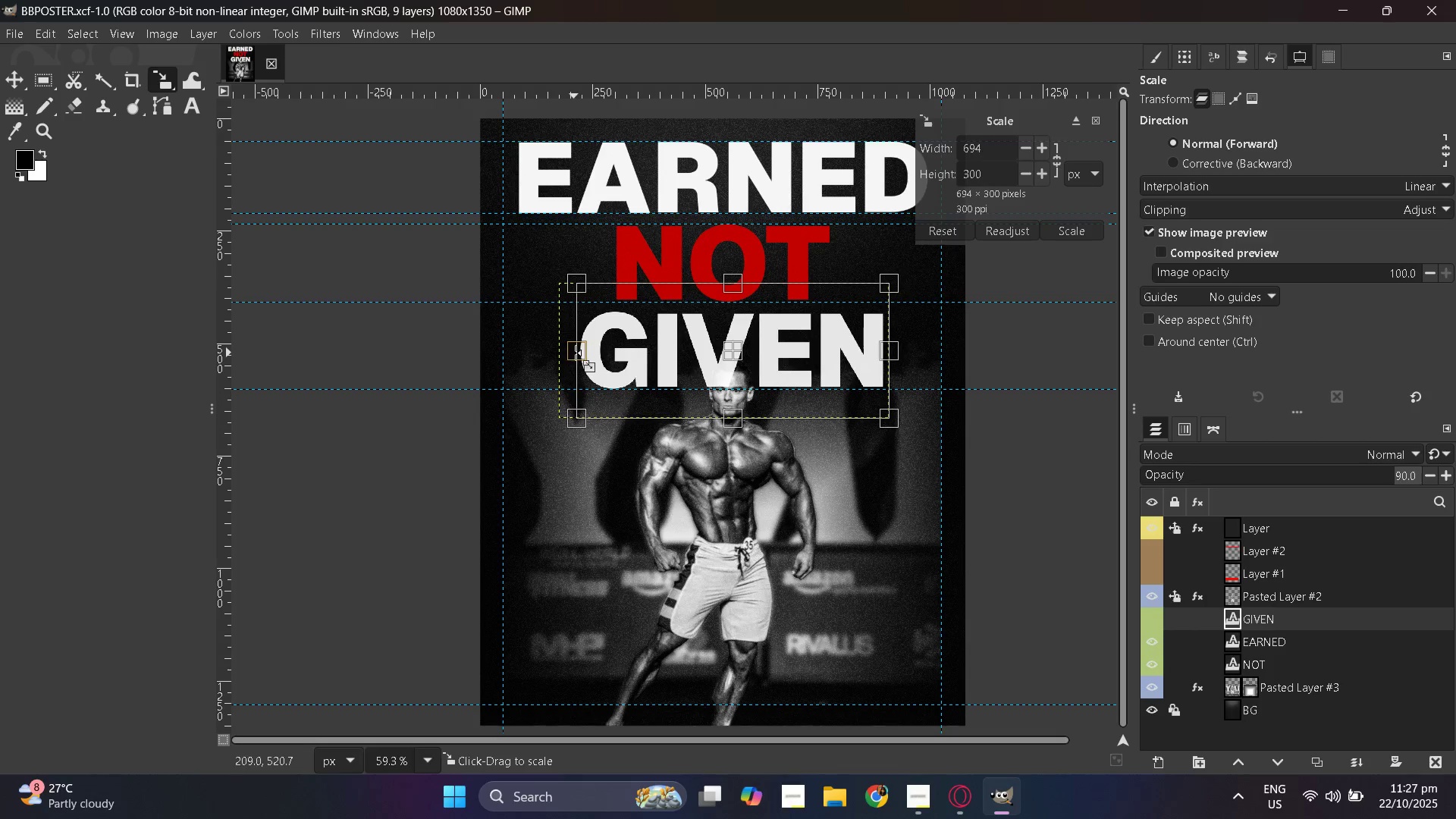 
key(Control+Z)
 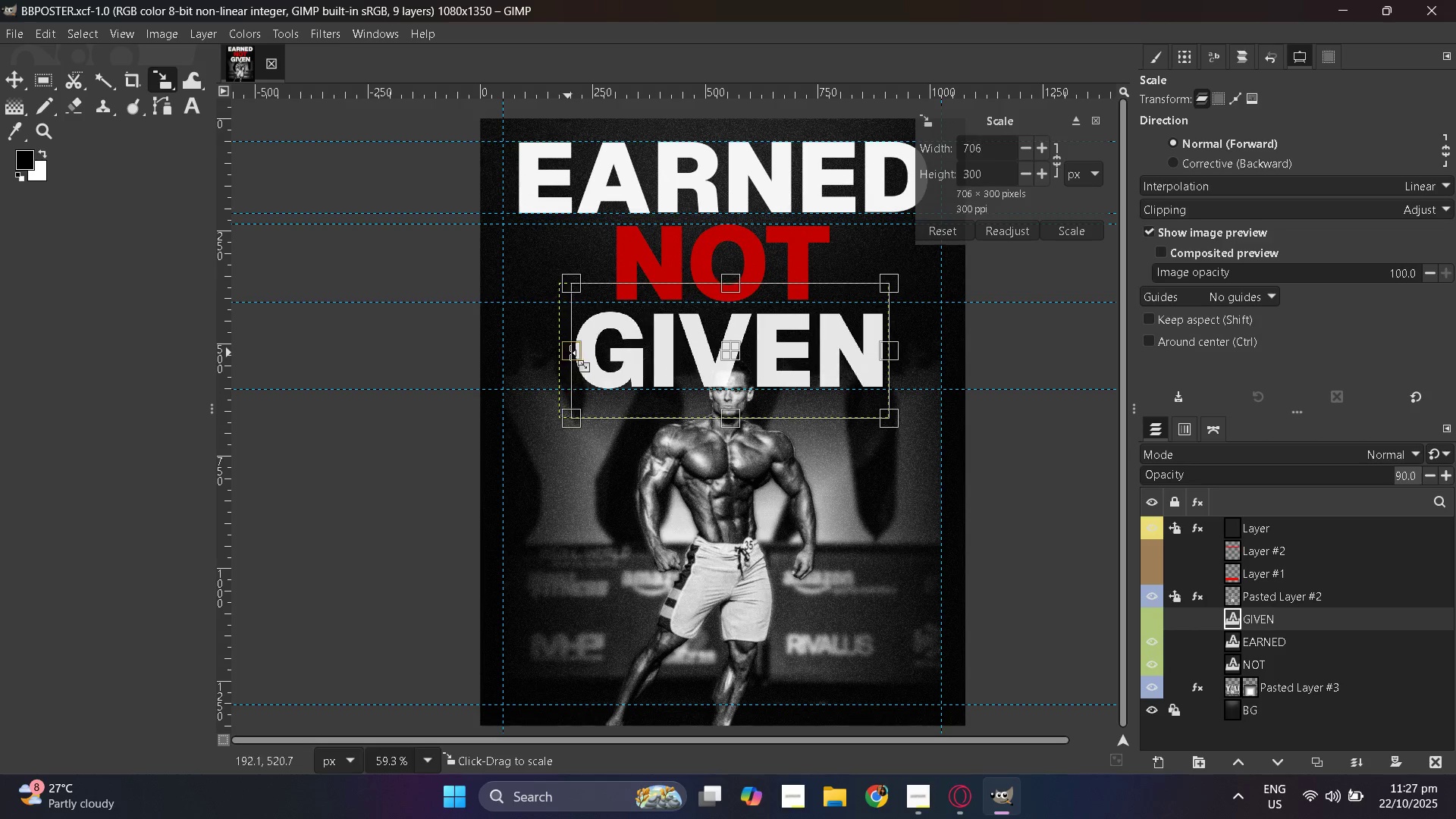 
wait(6.1)
 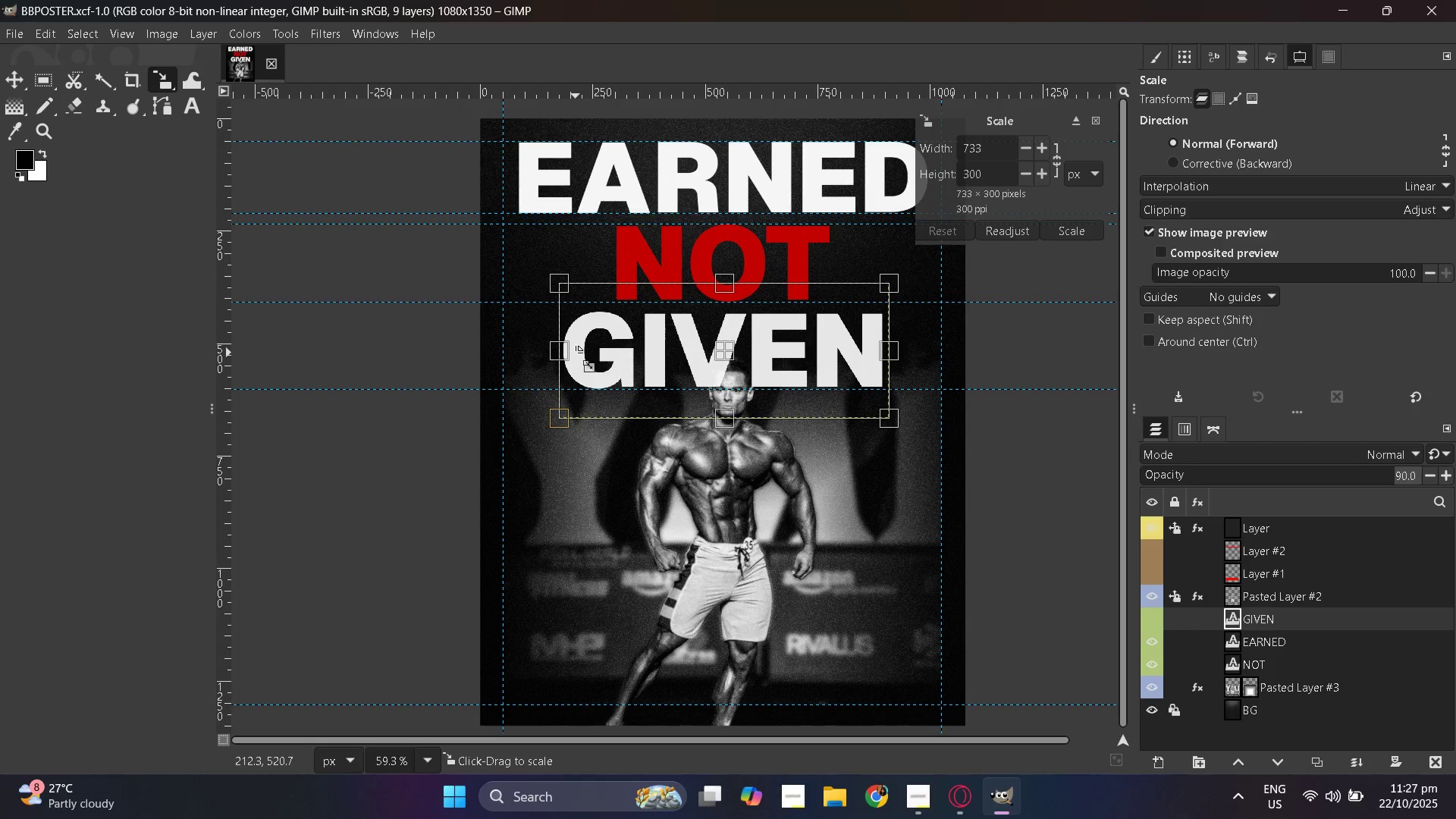 
hold_key(key=ControlLeft, duration=0.87)
 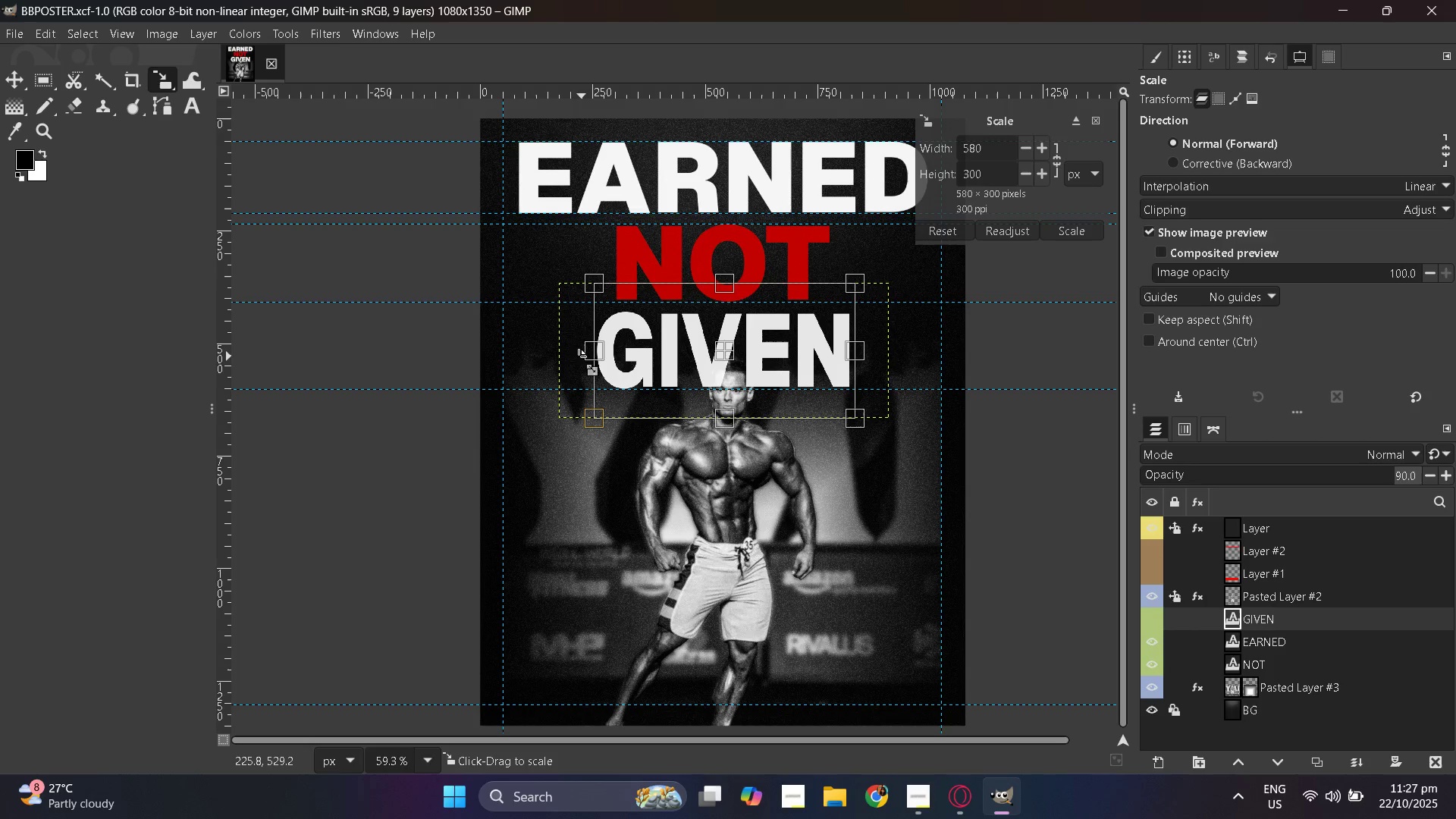 
key(Control+Z)
 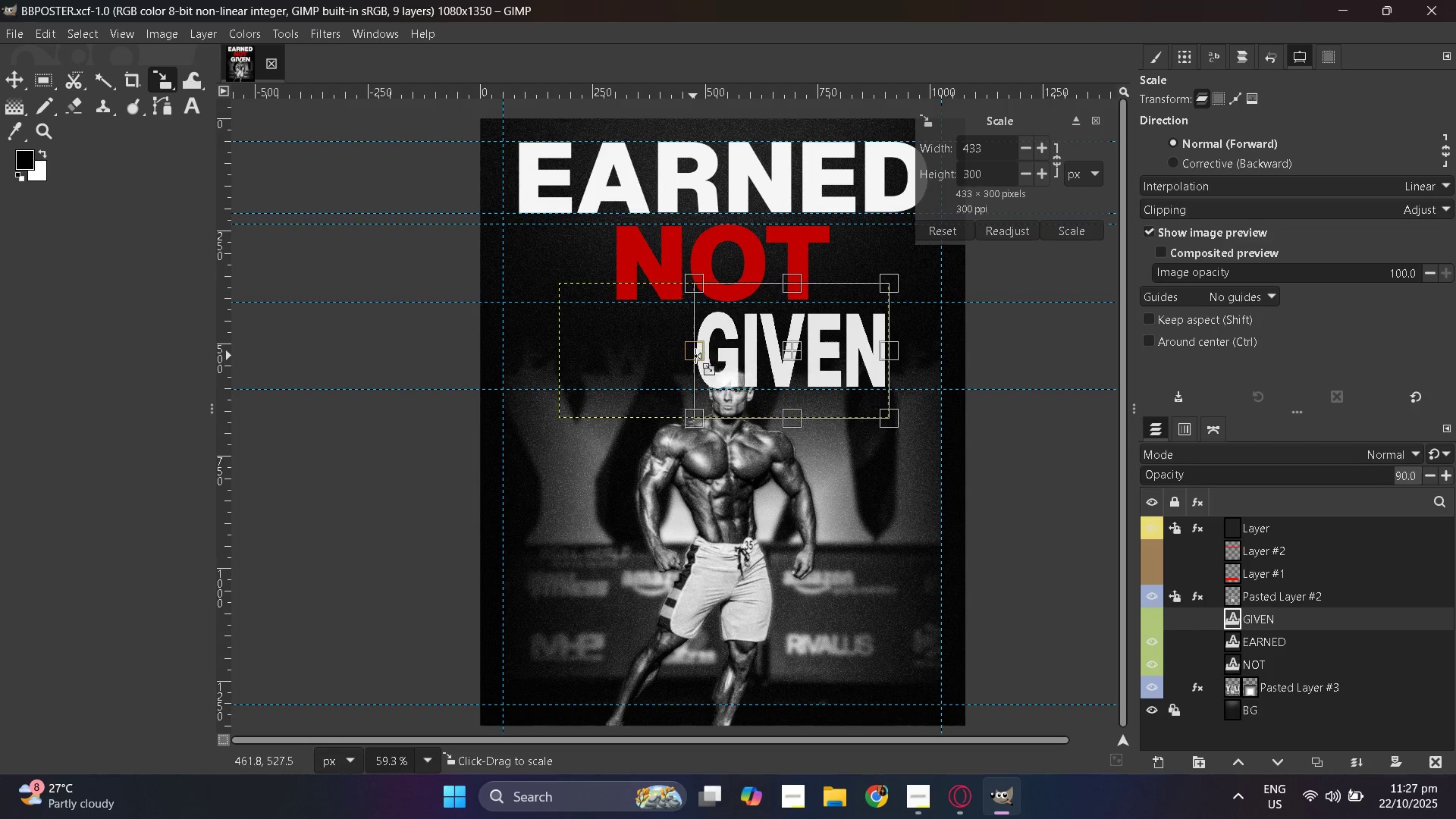 
key(Control+Z)
 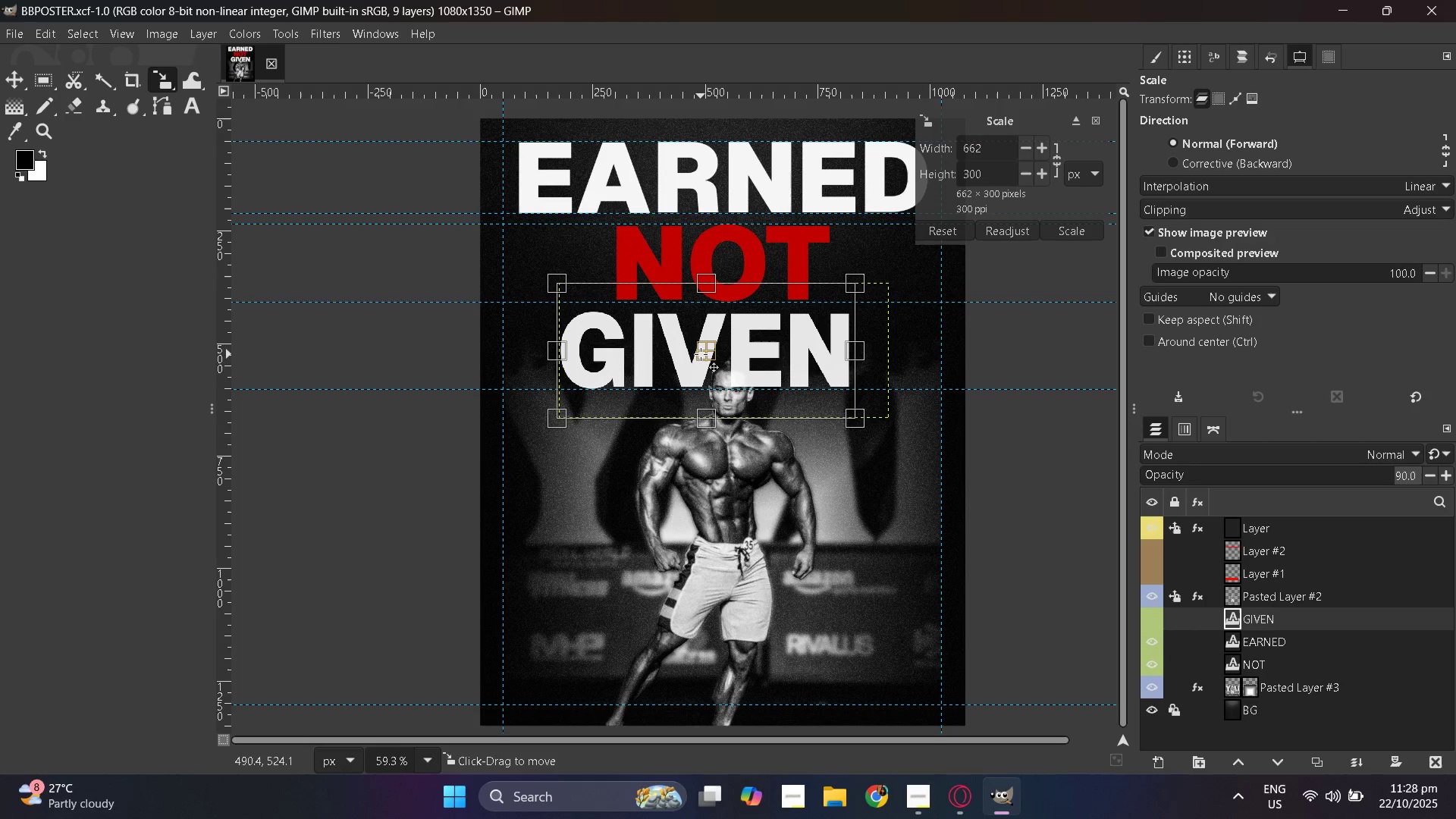 
wait(13.57)
 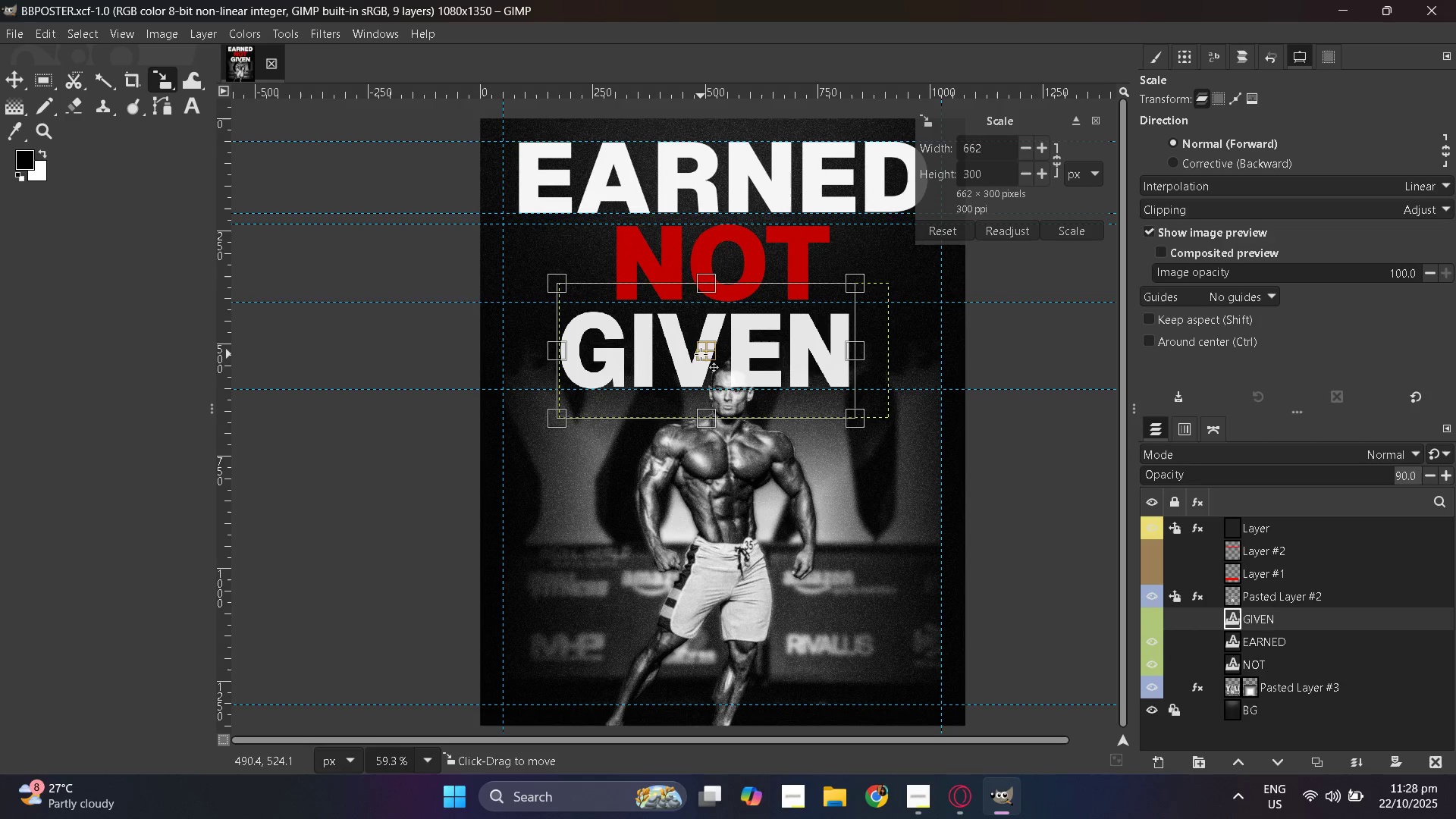 
left_click([1086, 235])
 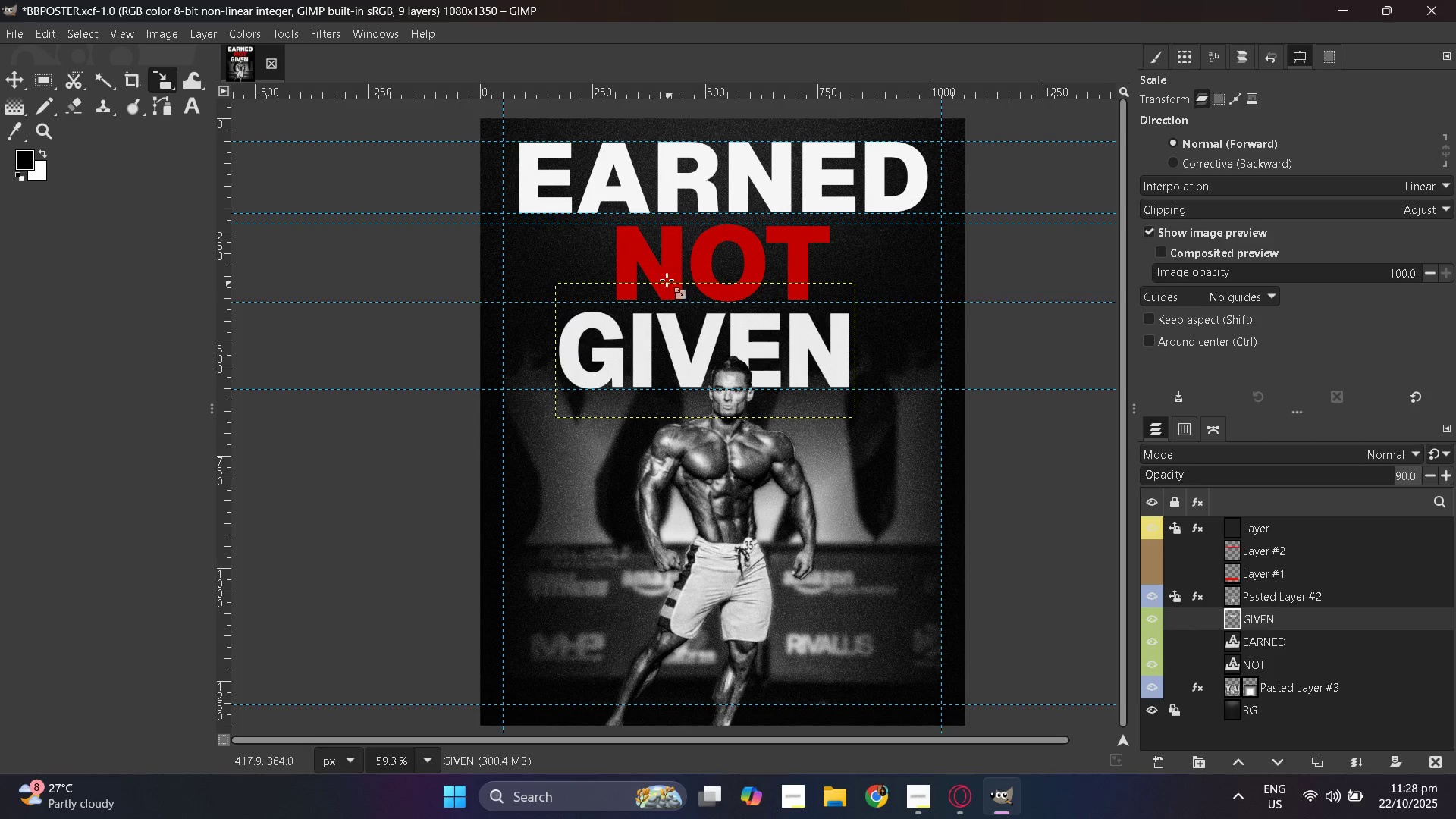 
scroll: coordinate [706, 306], scroll_direction: up, amount: 2.0
 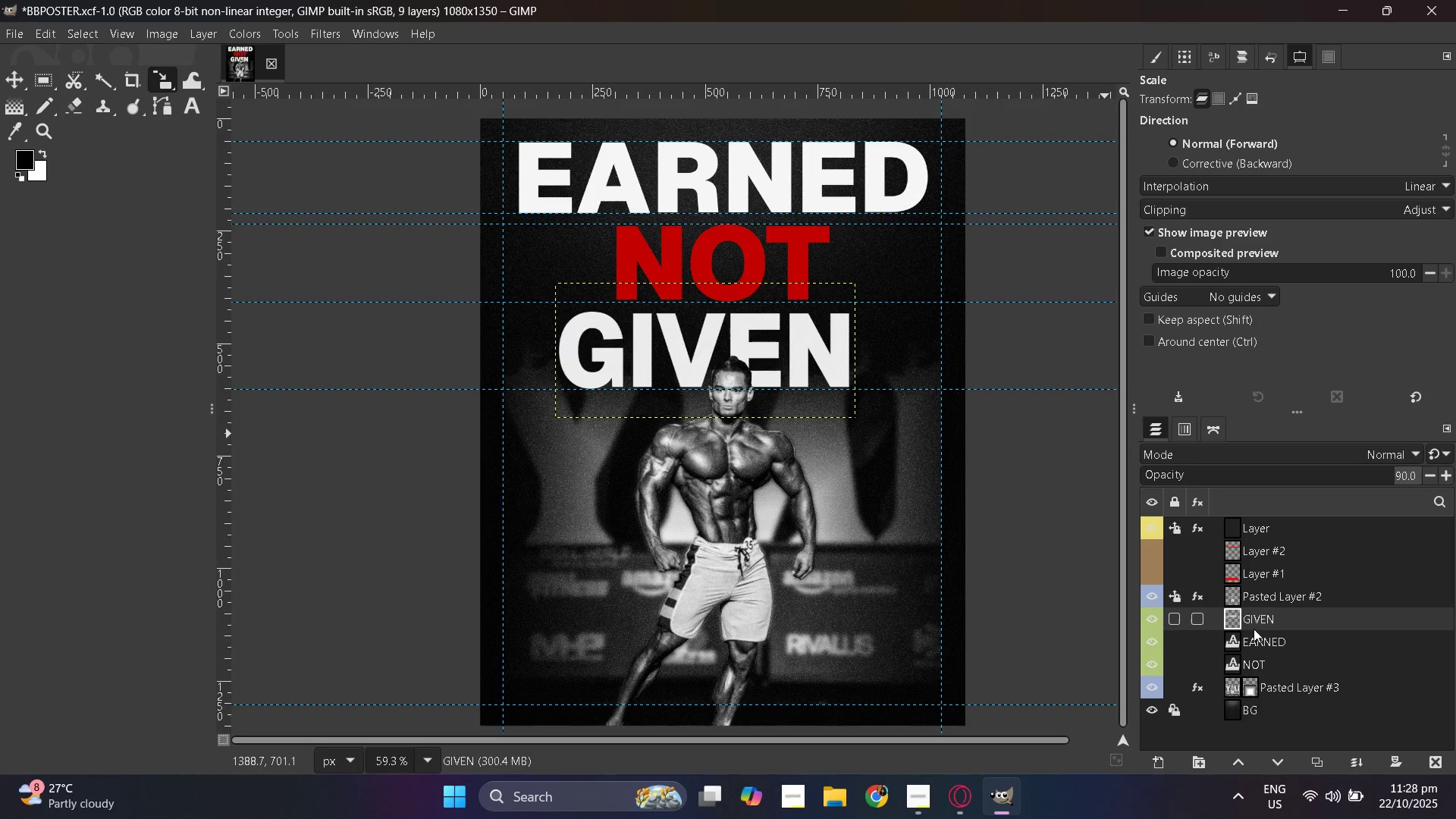 
left_click([1241, 645])
 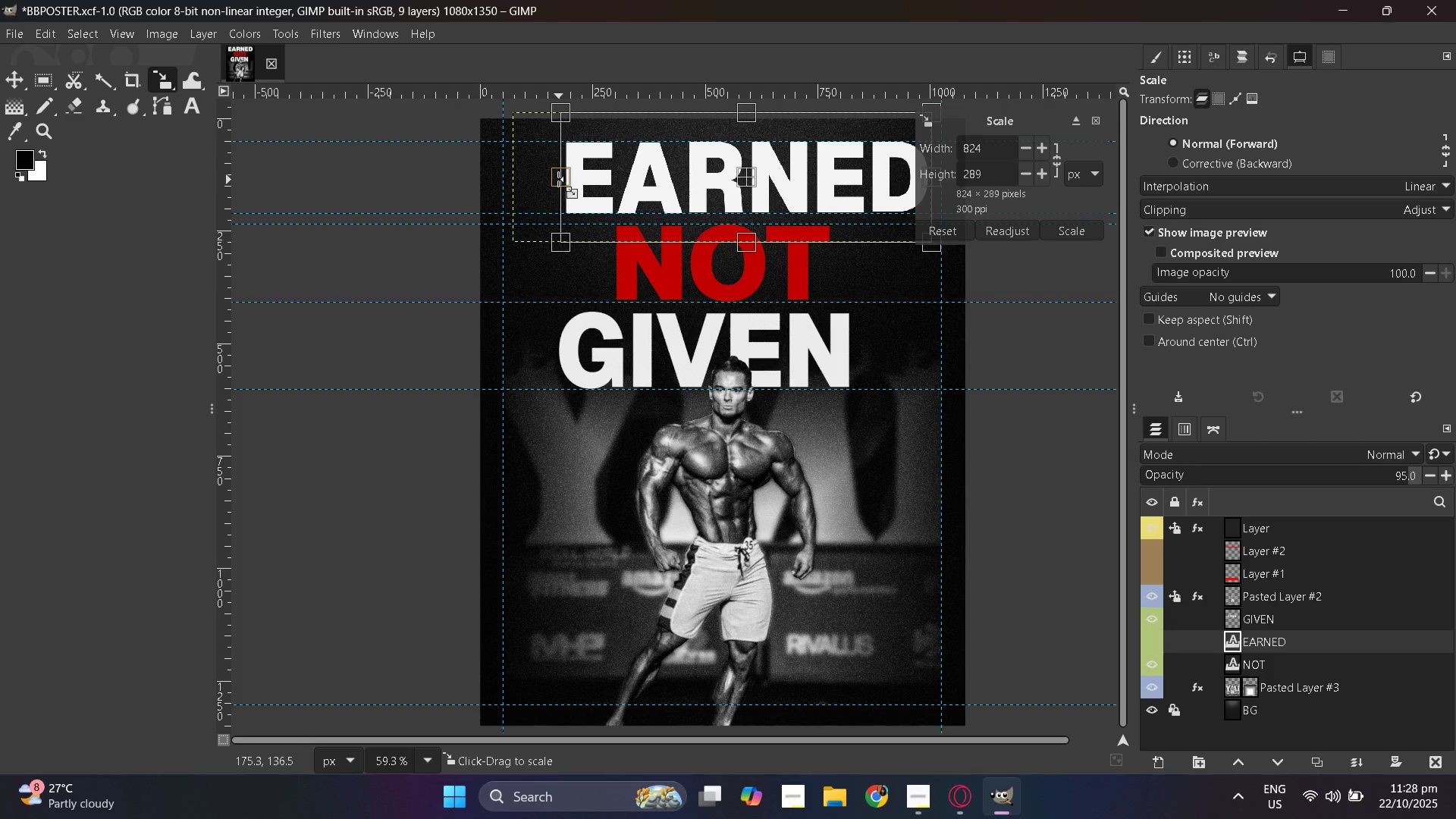 
wait(13.42)
 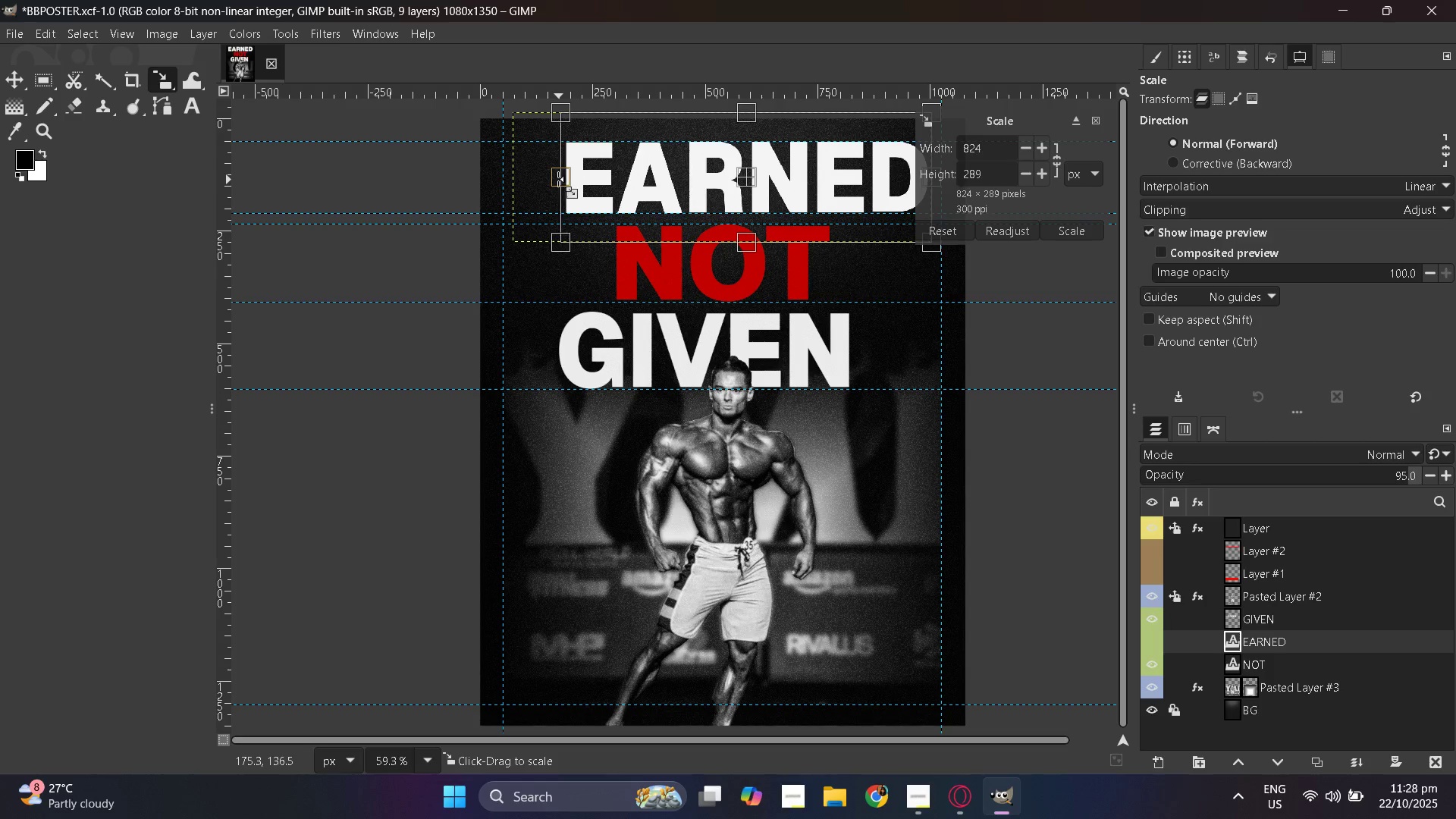 
left_click([1087, 225])
 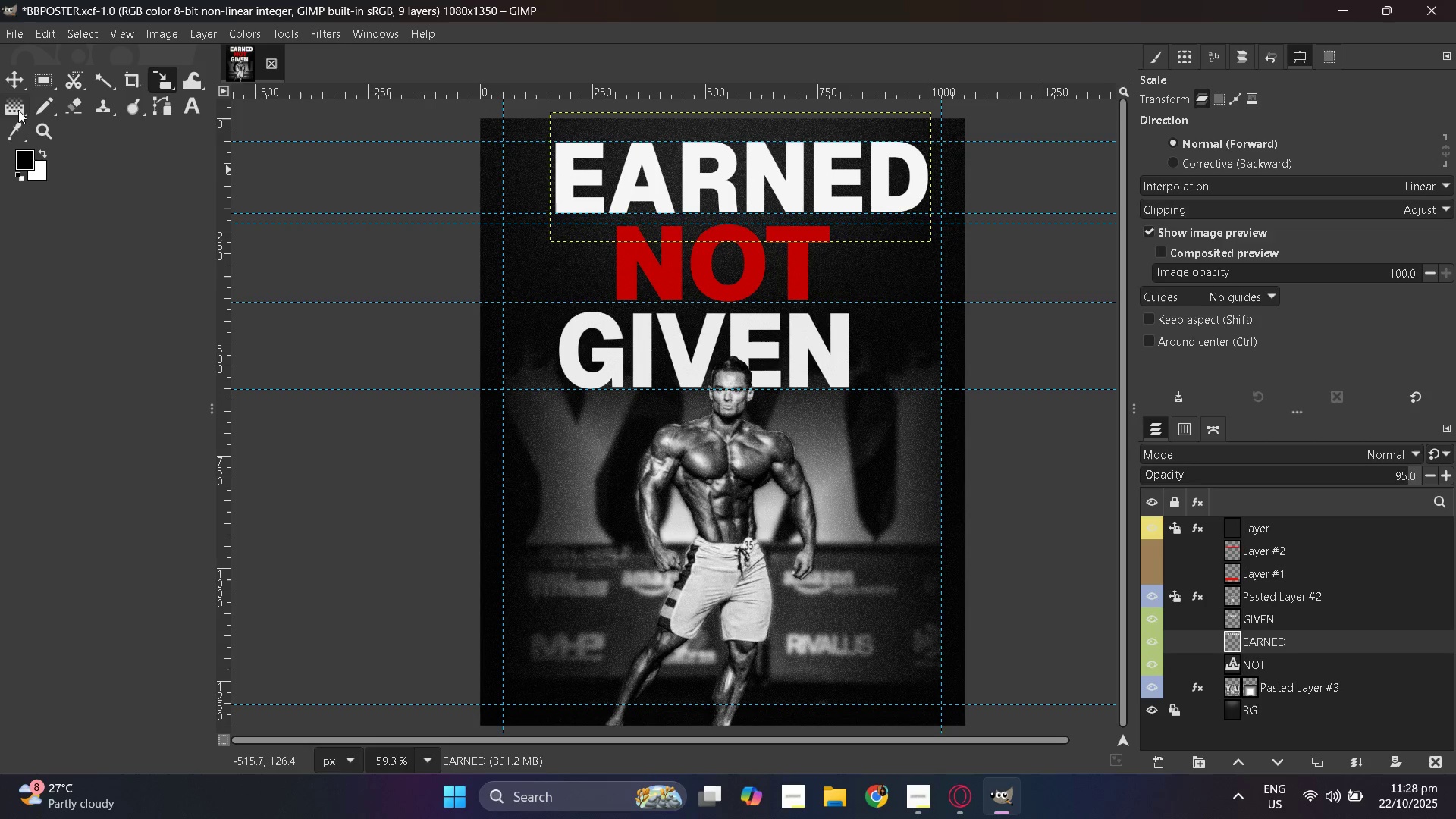 
right_click([14, 76])
 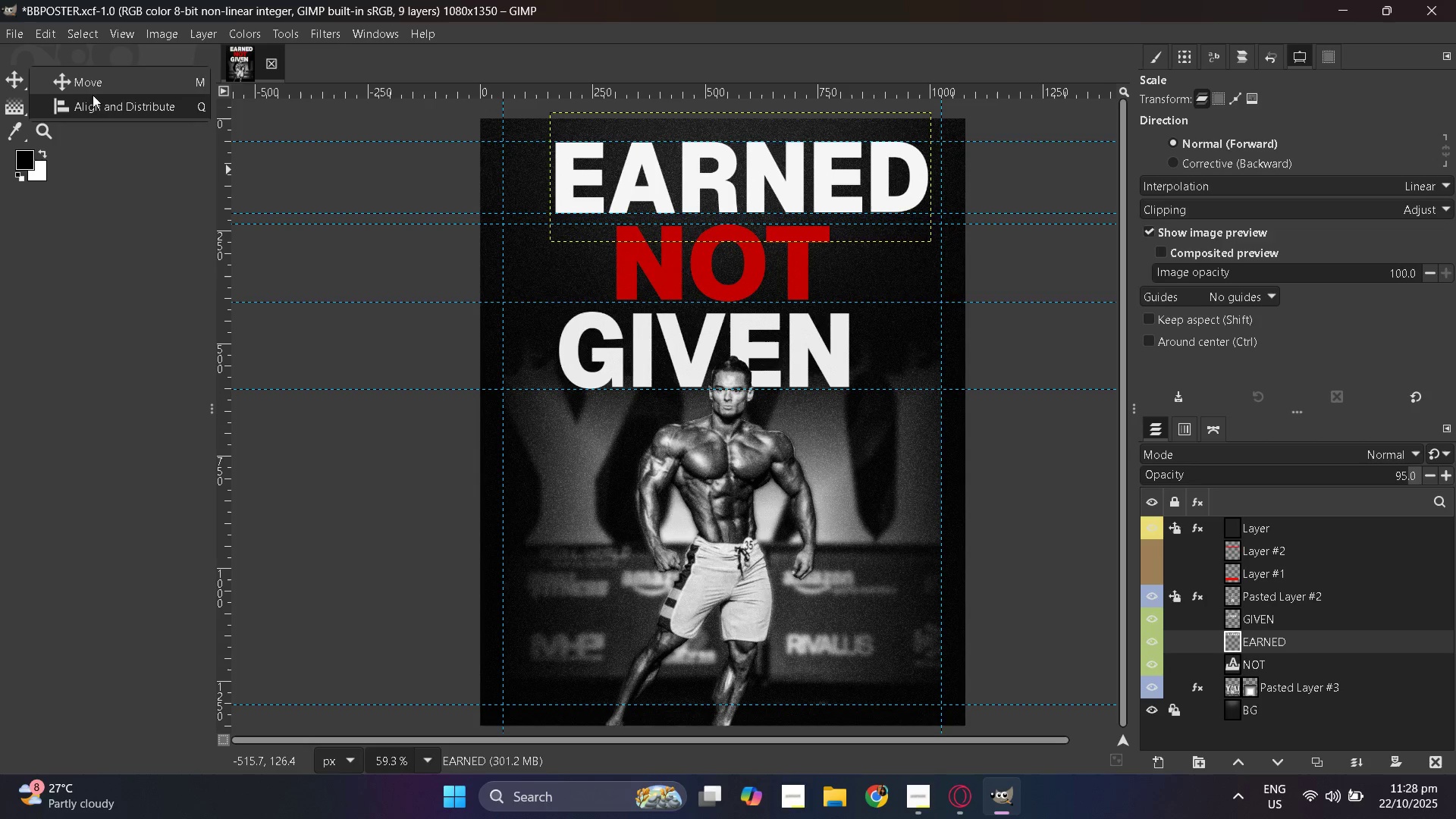 
left_click([93, 104])
 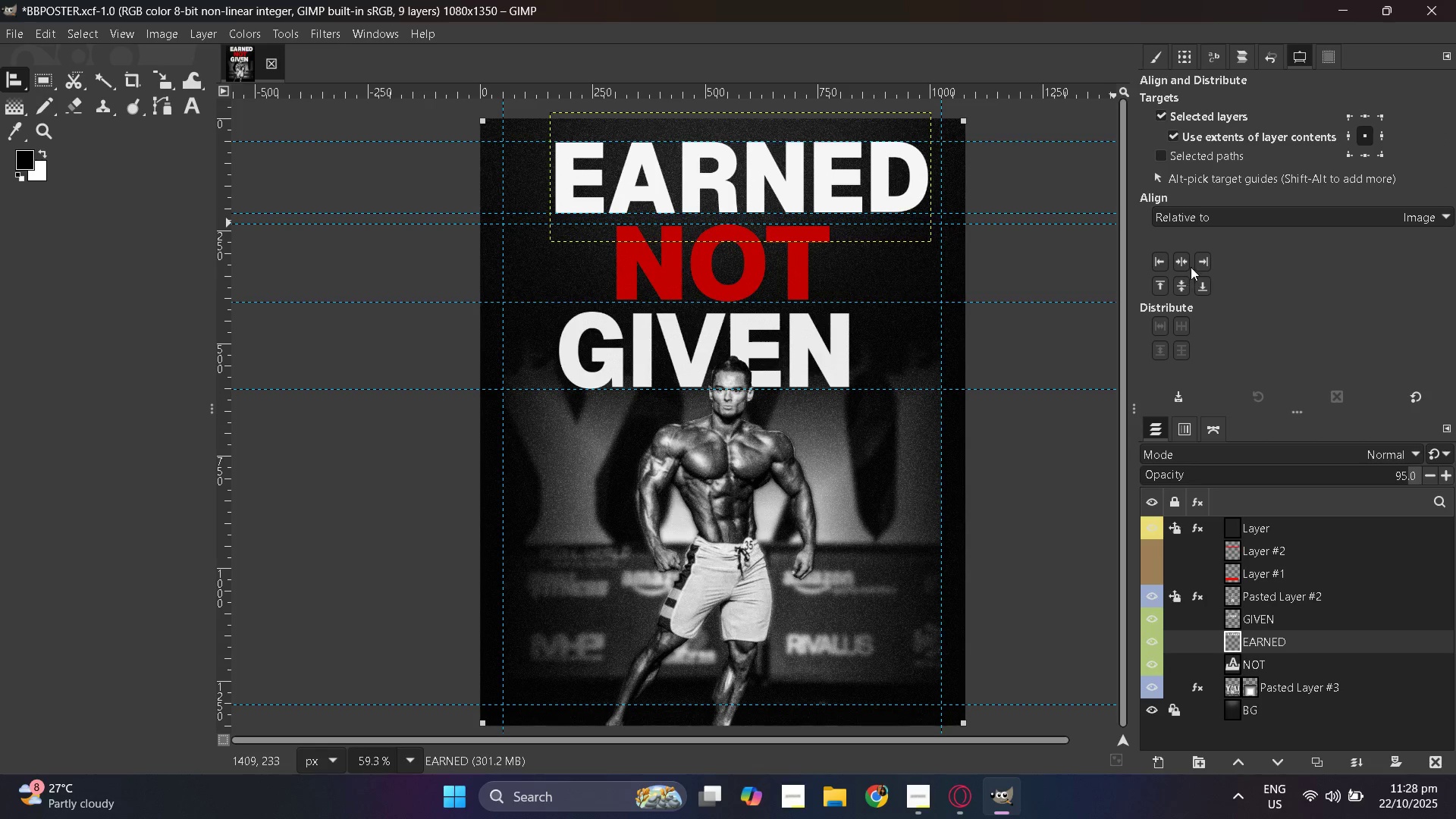 
left_click([1185, 259])
 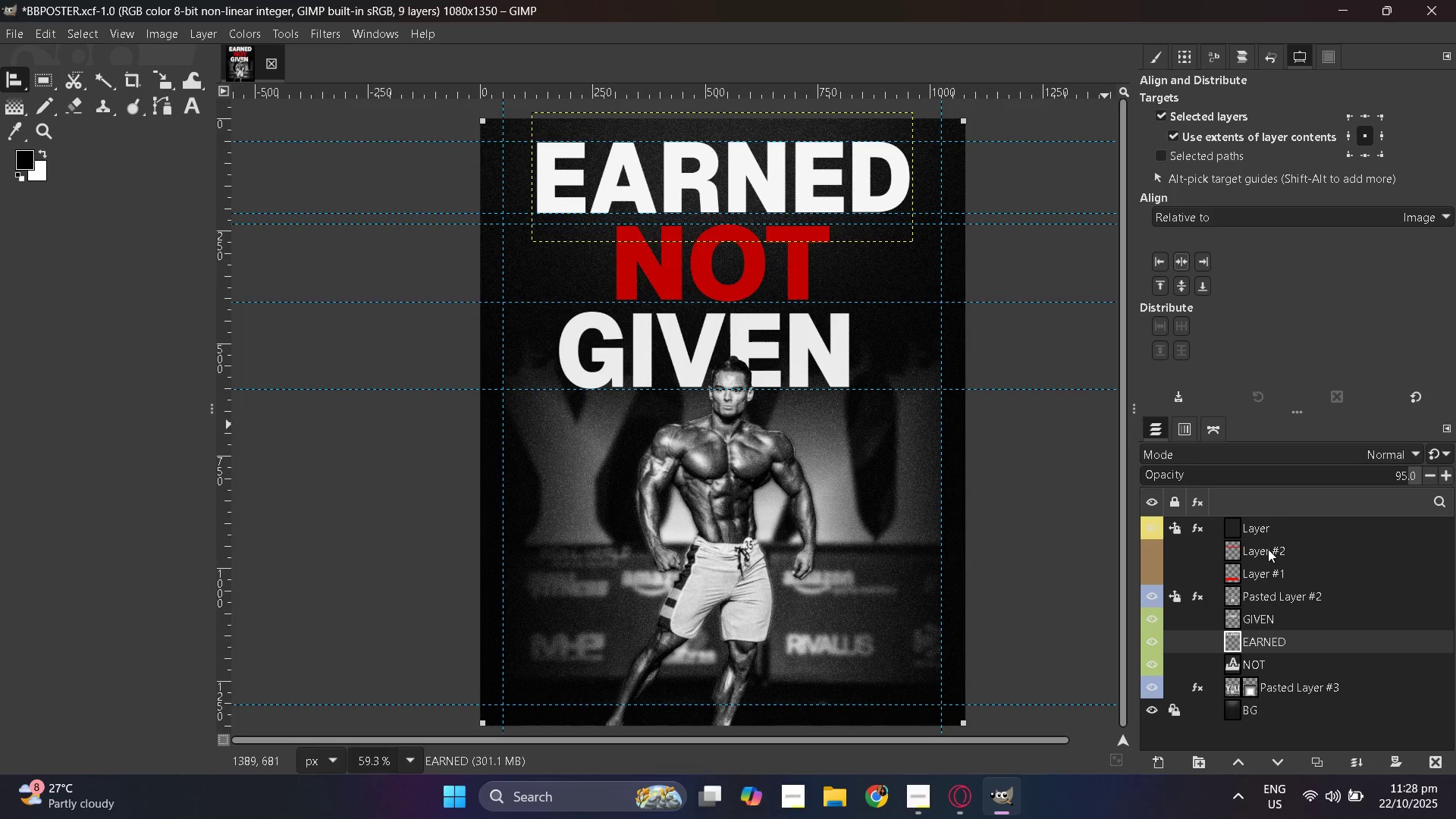 
left_click([1238, 620])
 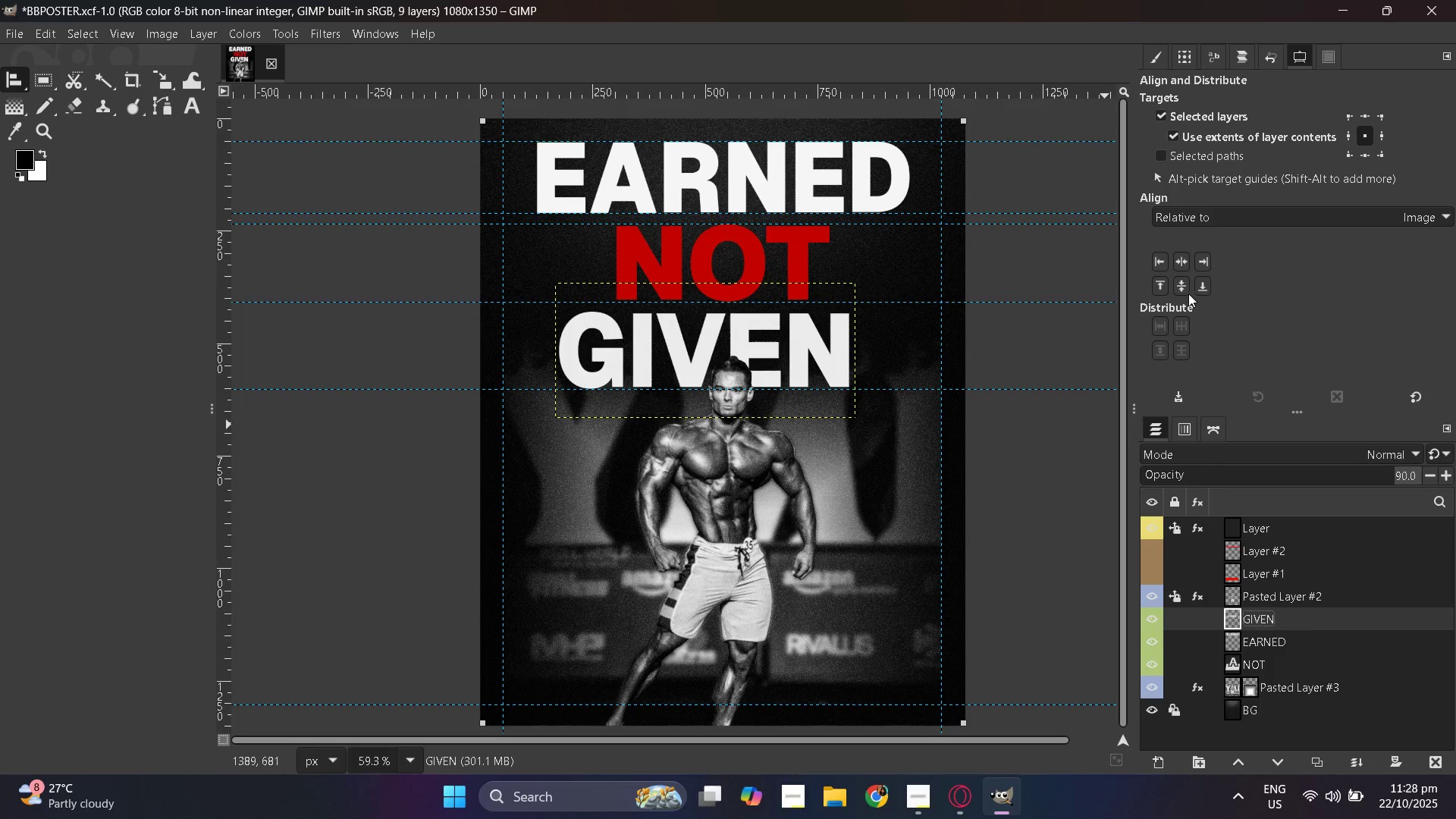 
left_click([1177, 265])
 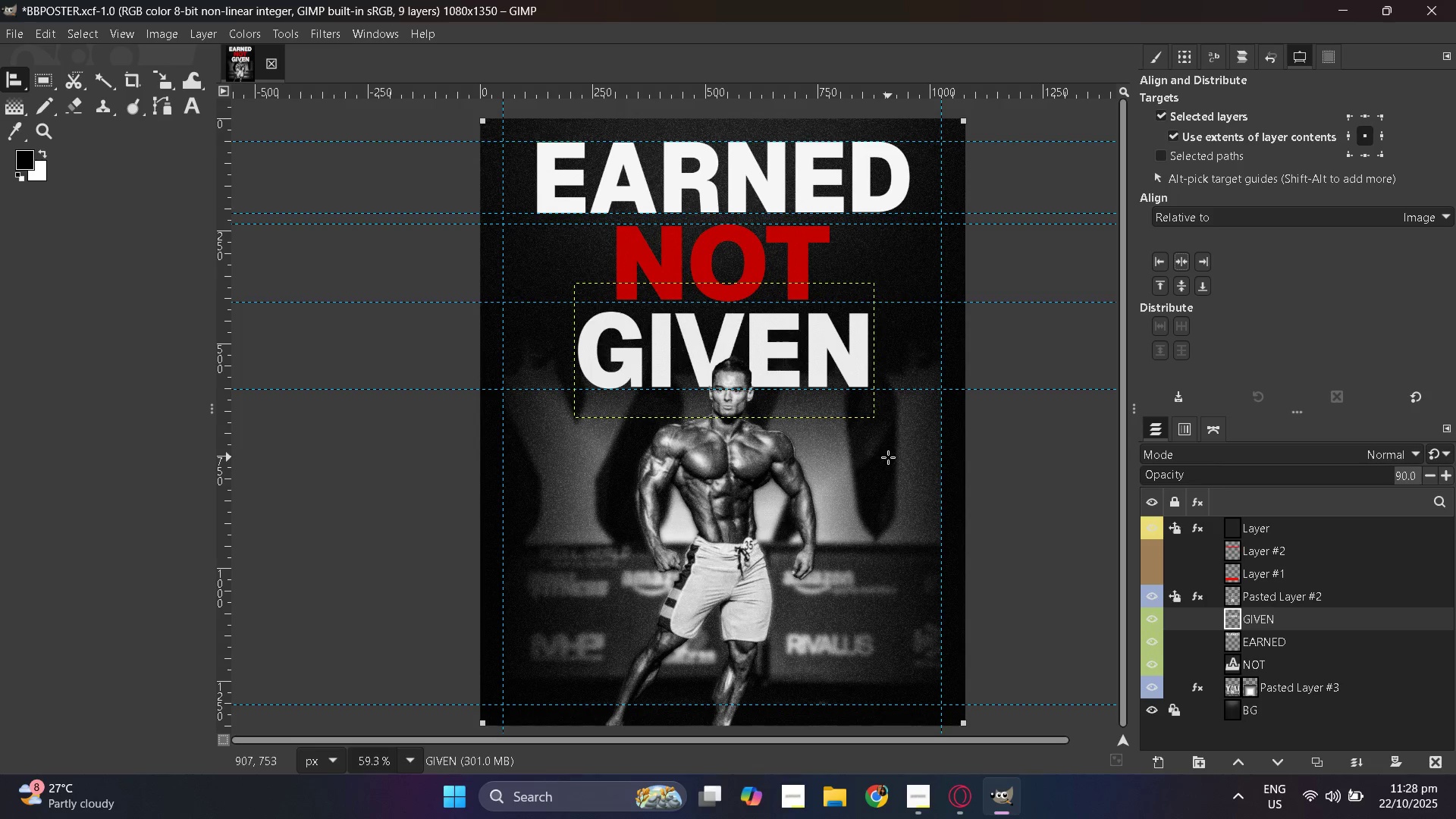 
hold_key(key=ControlLeft, duration=0.38)
scroll: coordinate [836, 463], scroll_direction: up, amount: 3.0
 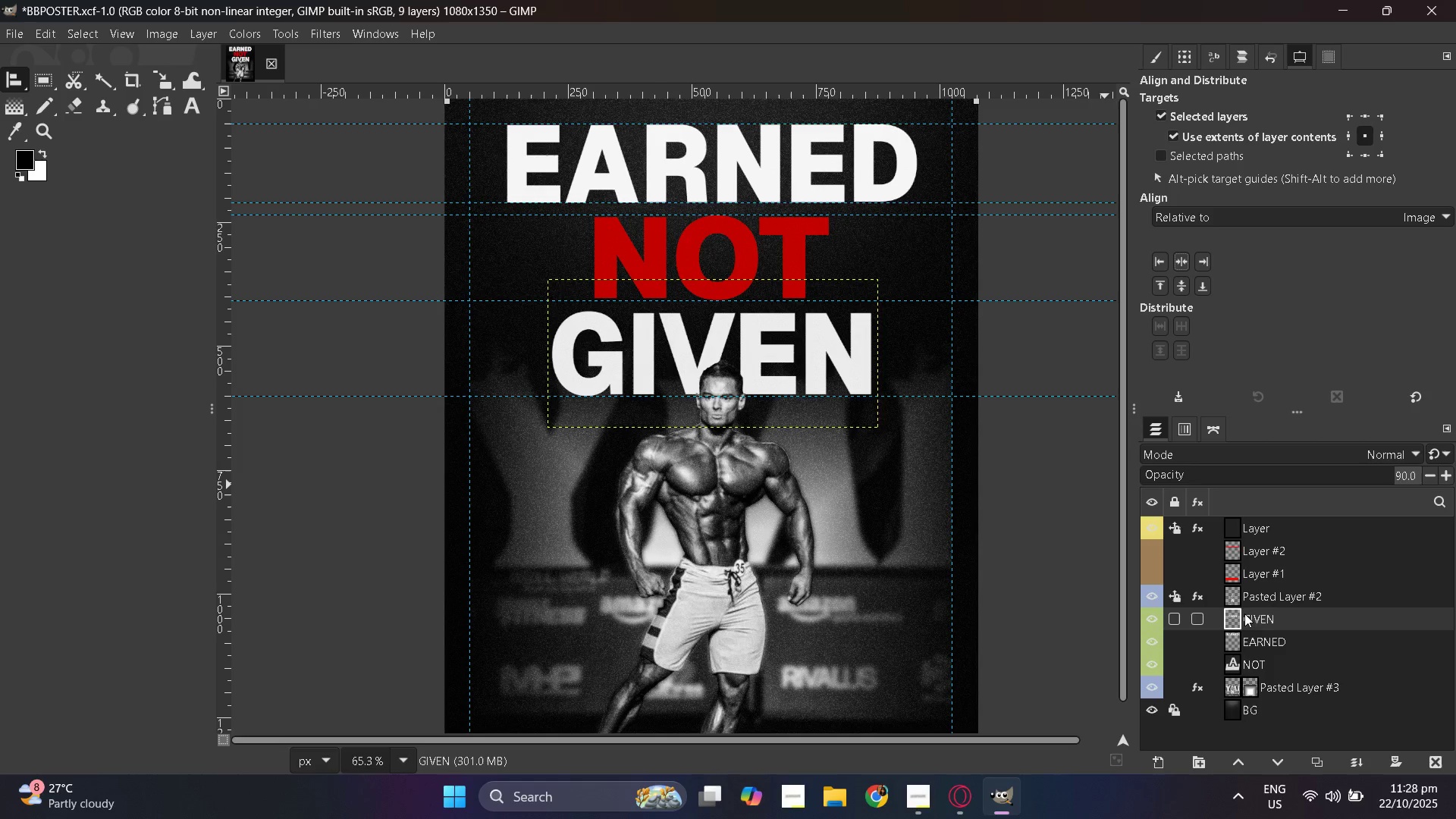 
wait(7.01)
 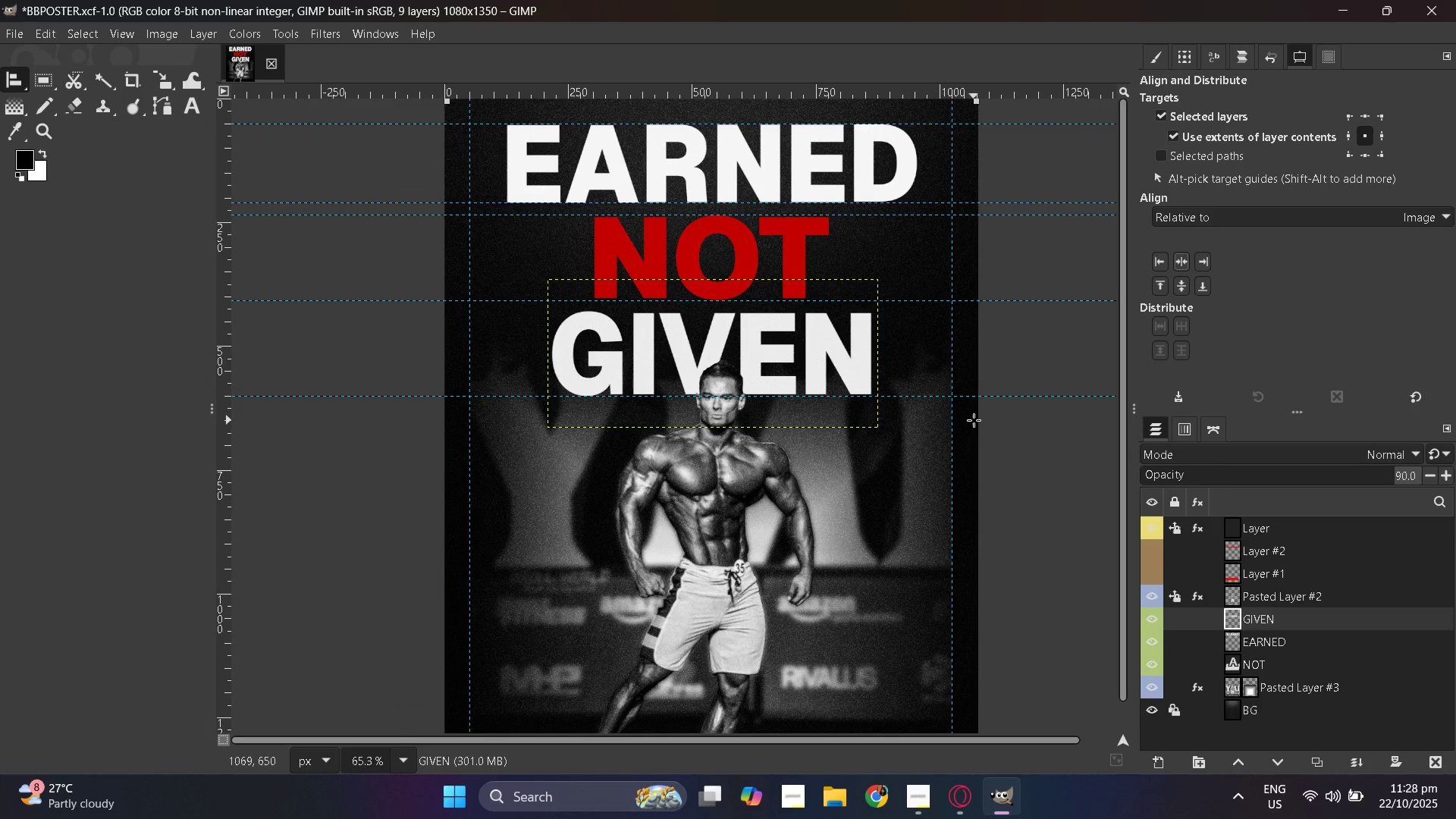 
left_click([1229, 642])
 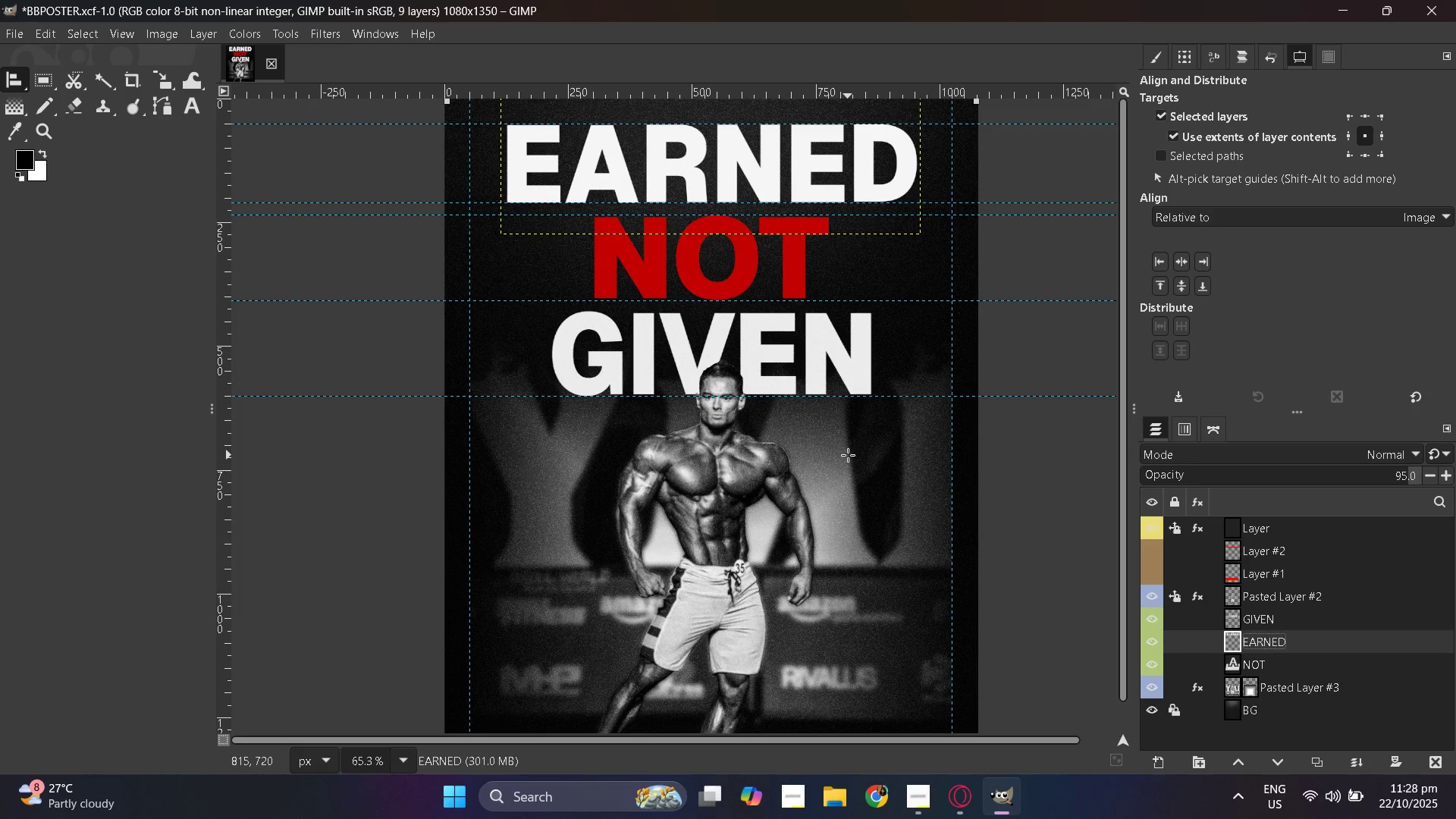 
scroll: coordinate [648, 290], scroll_direction: up, amount: 7.0
 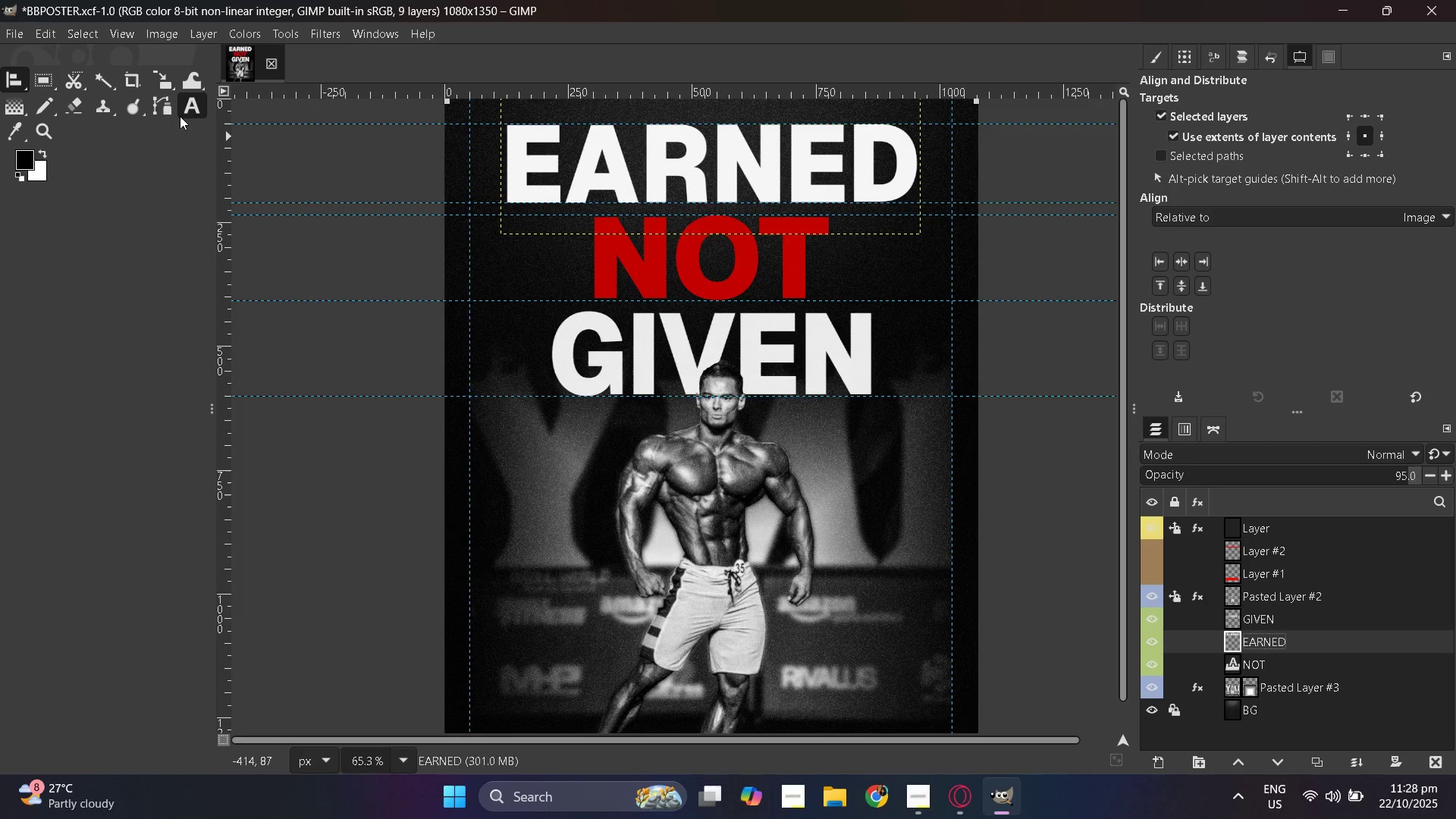 
wait(5.8)
 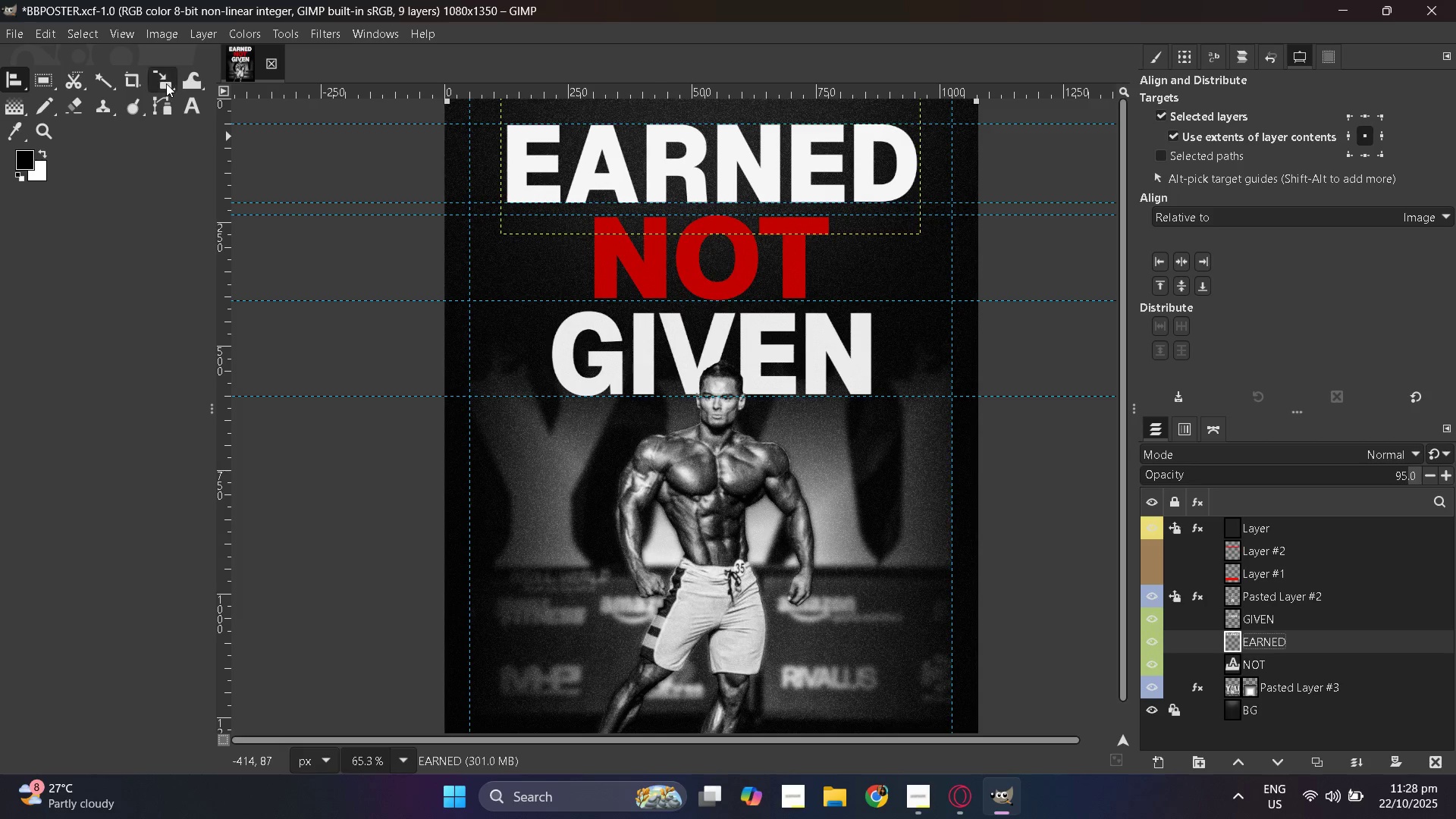 
left_click([162, 99])
 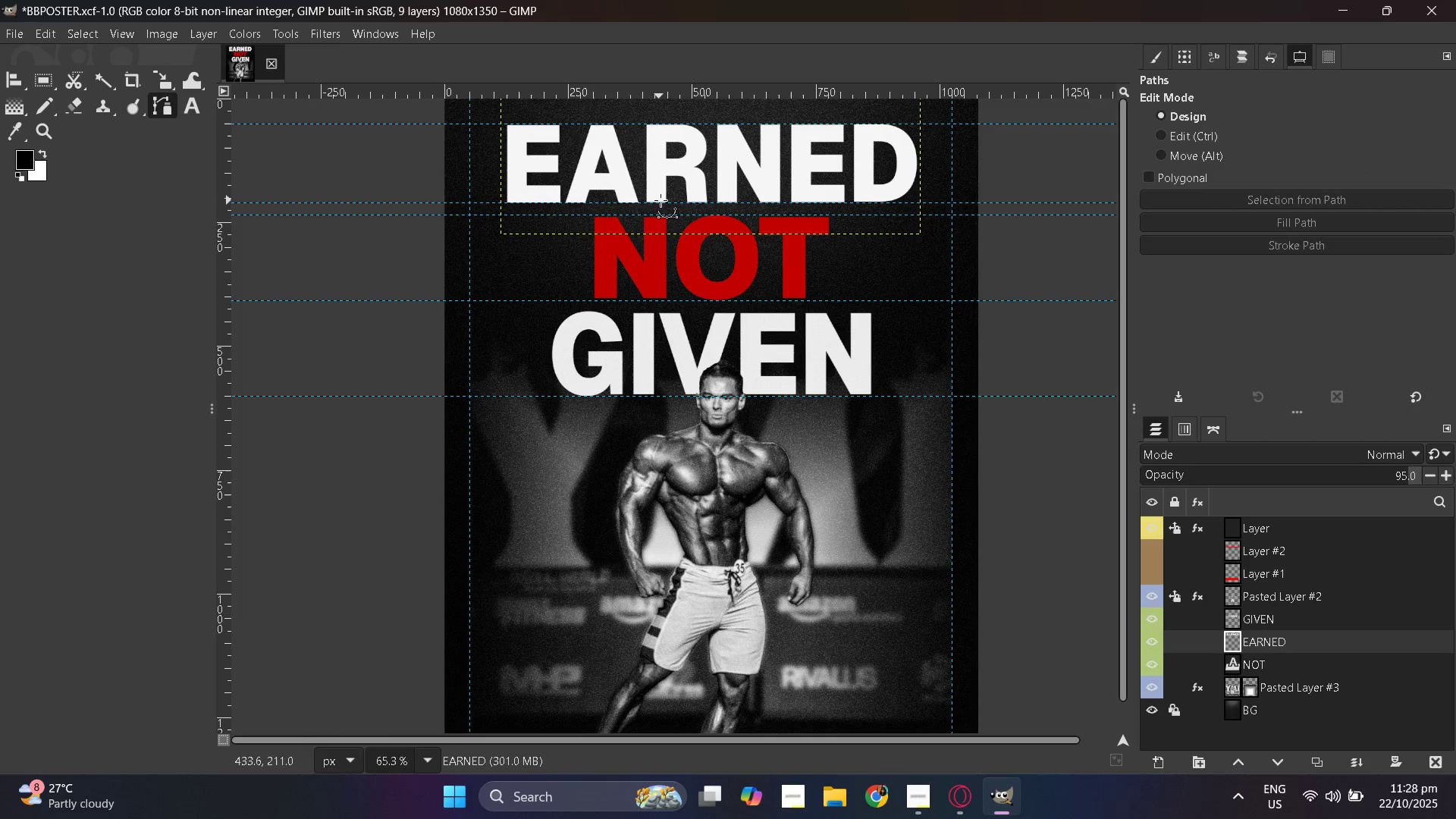 
scroll: coordinate [741, 218], scroll_direction: down, amount: 3.0
 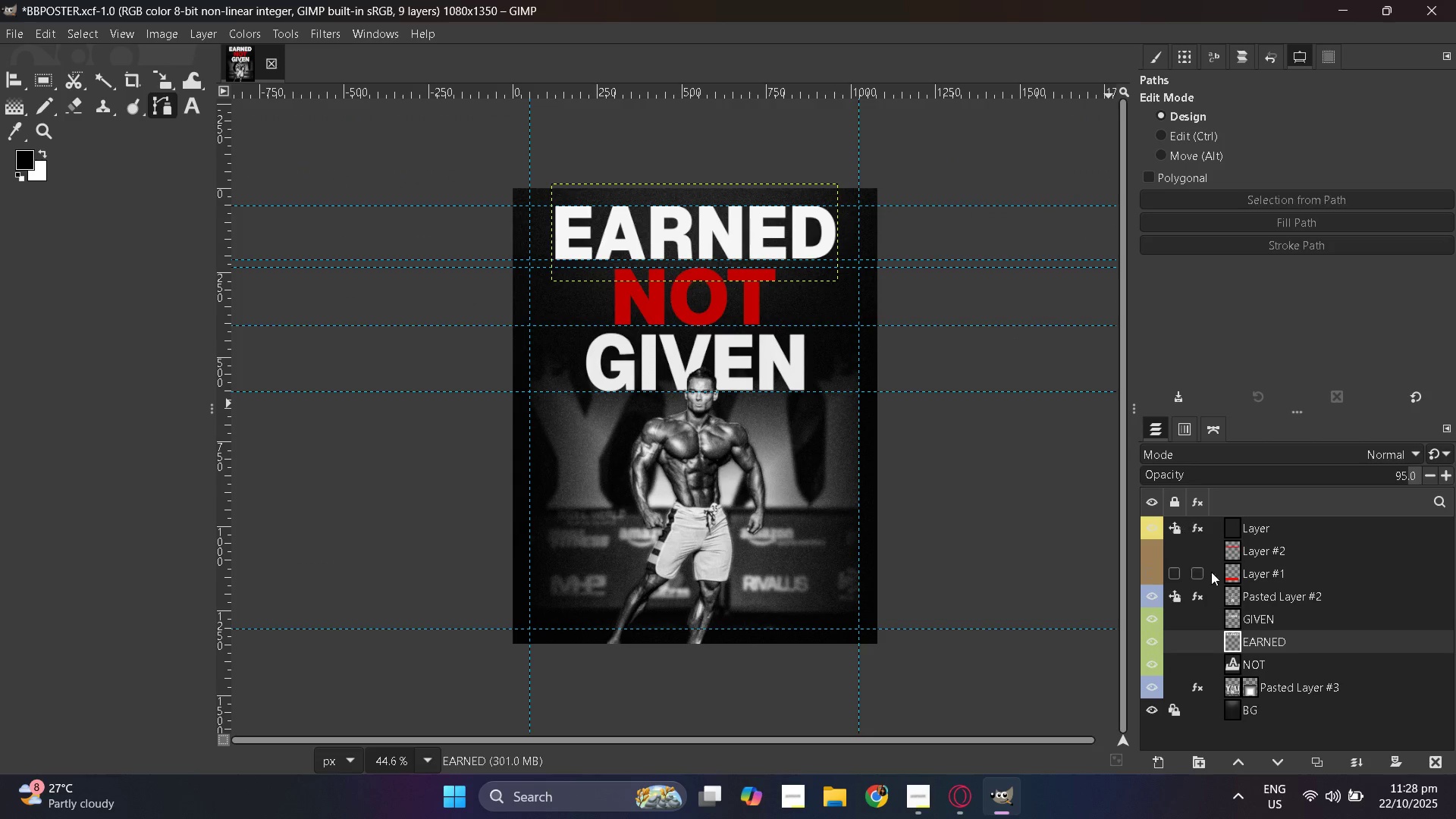 
hold_key(key=ControlLeft, duration=0.45)
 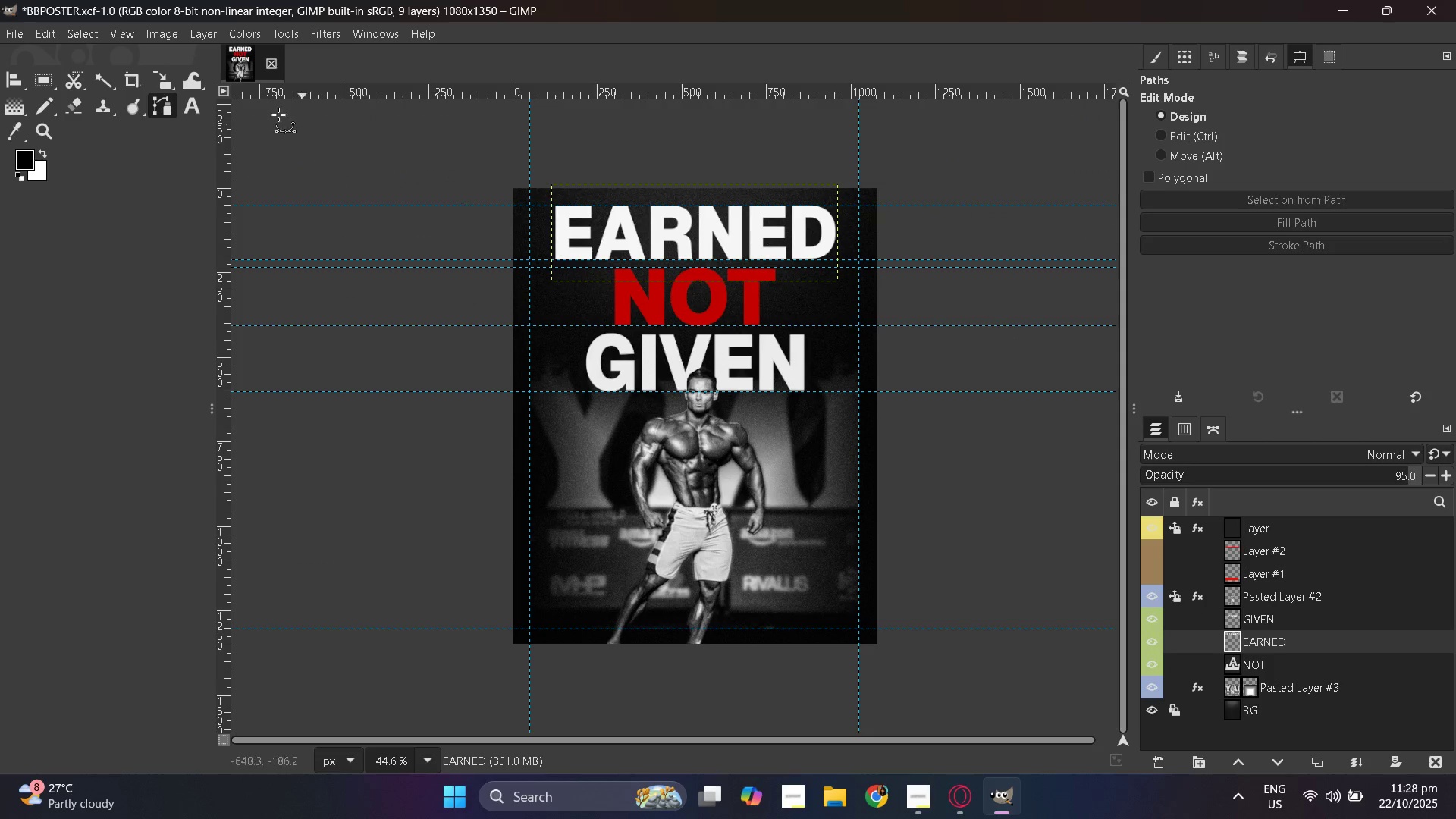 
left_click([165, 81])
 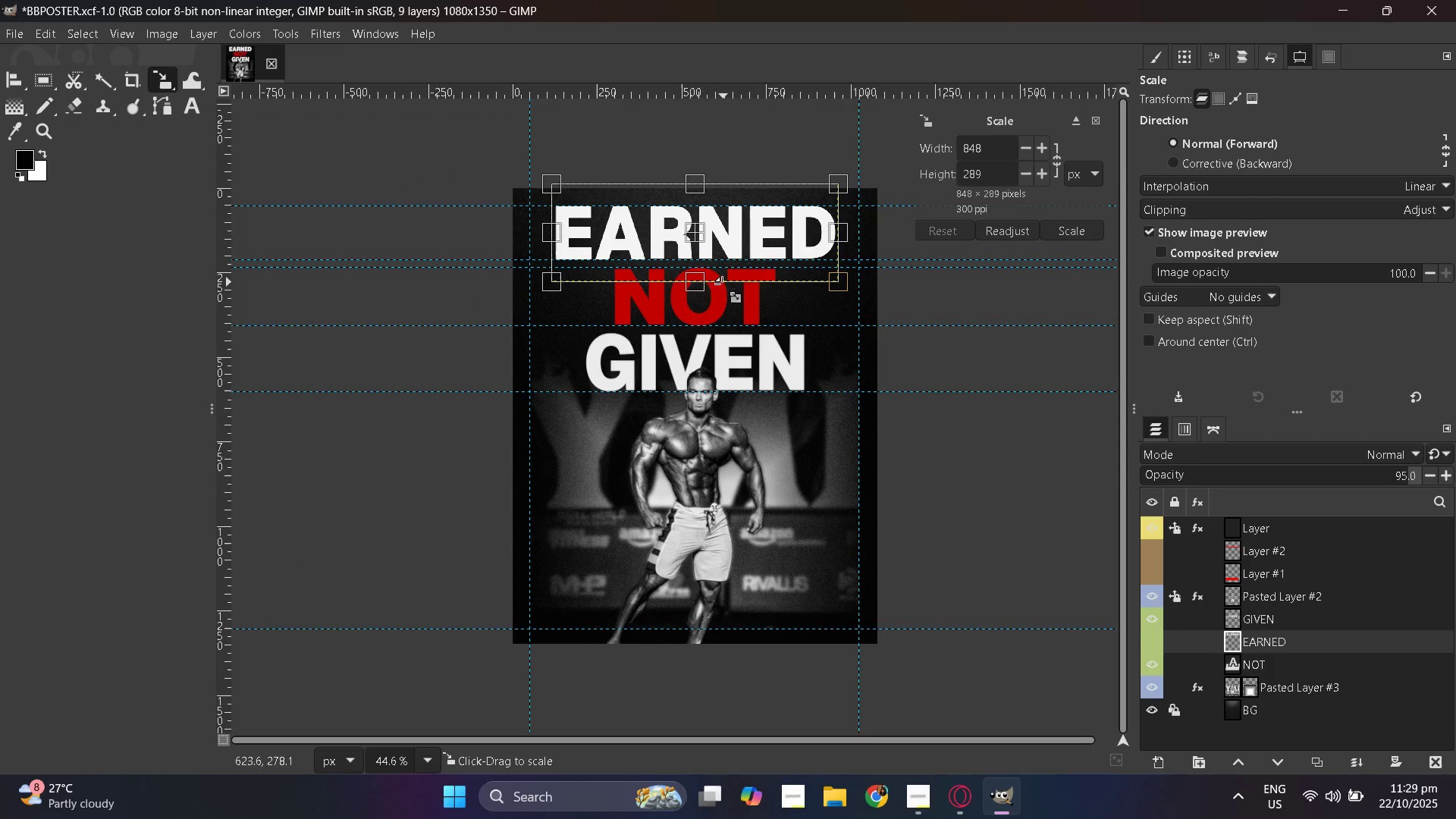 
hold_key(key=ControlLeft, duration=1.12)
scroll: coordinate [488, 296], scroll_direction: up, amount: 4.0
 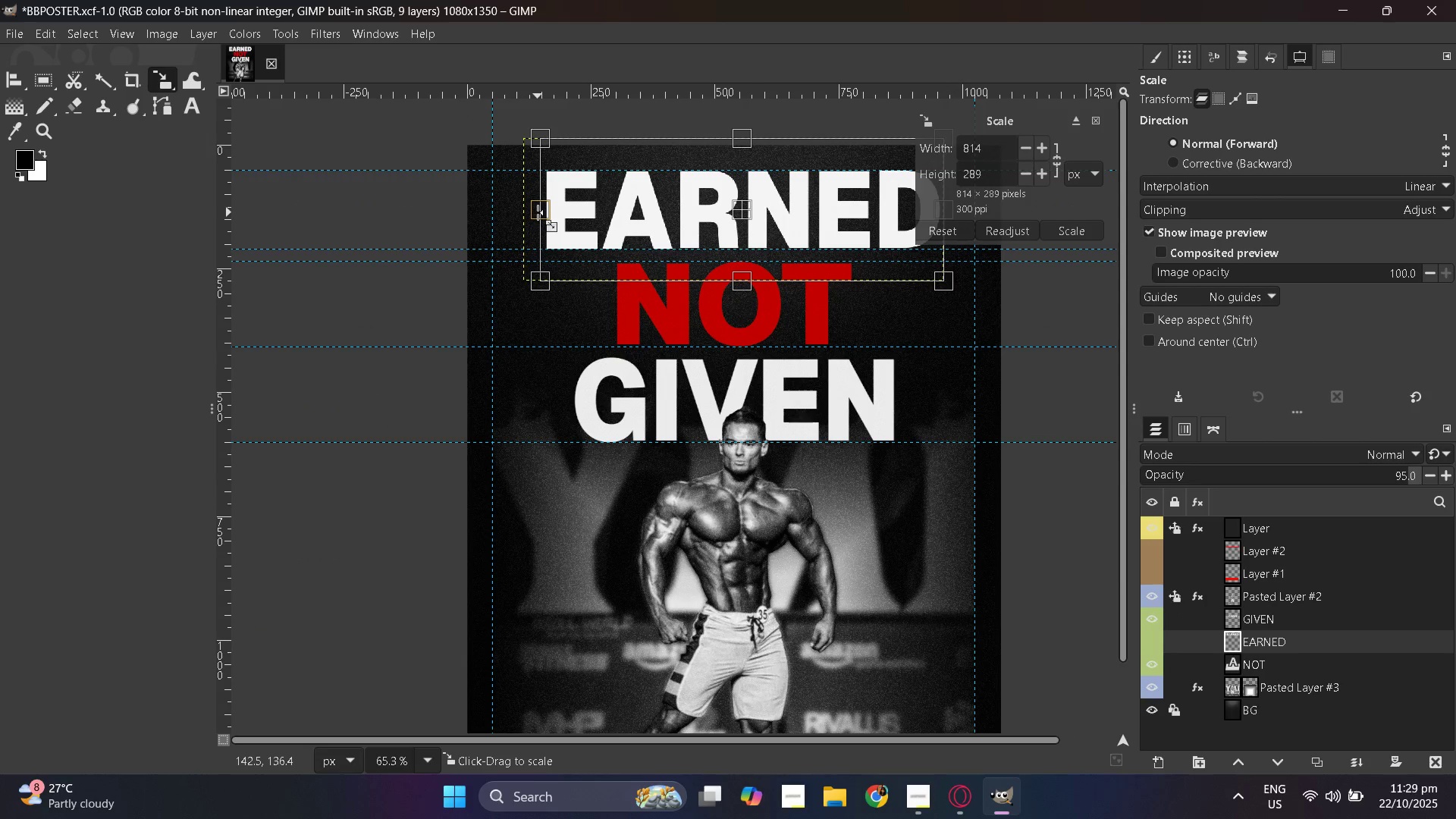 
left_click([1093, 228])
 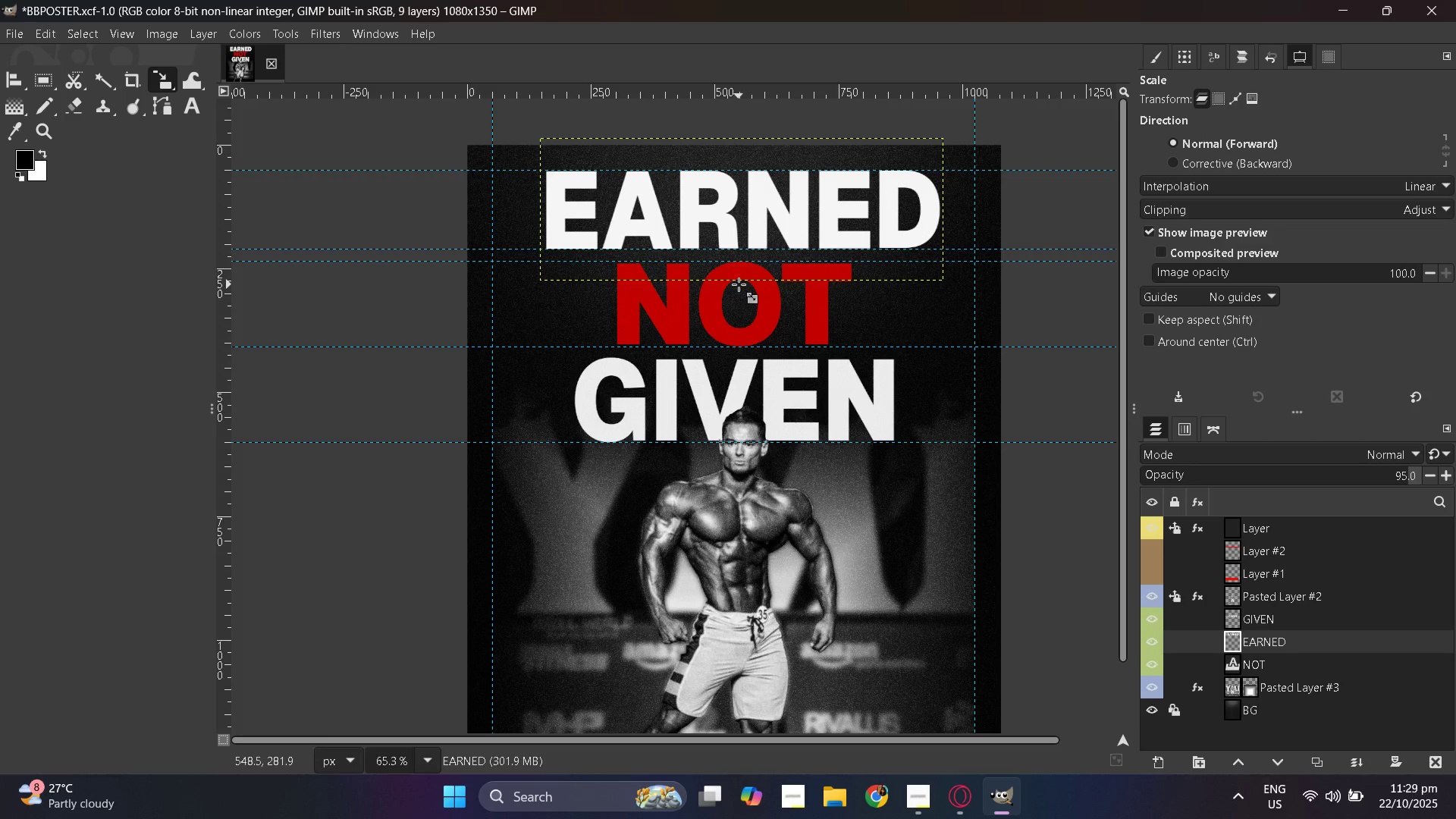 
hold_key(key=ControlLeft, duration=0.42)
scroll: coordinate [846, 287], scroll_direction: down, amount: 2.0
 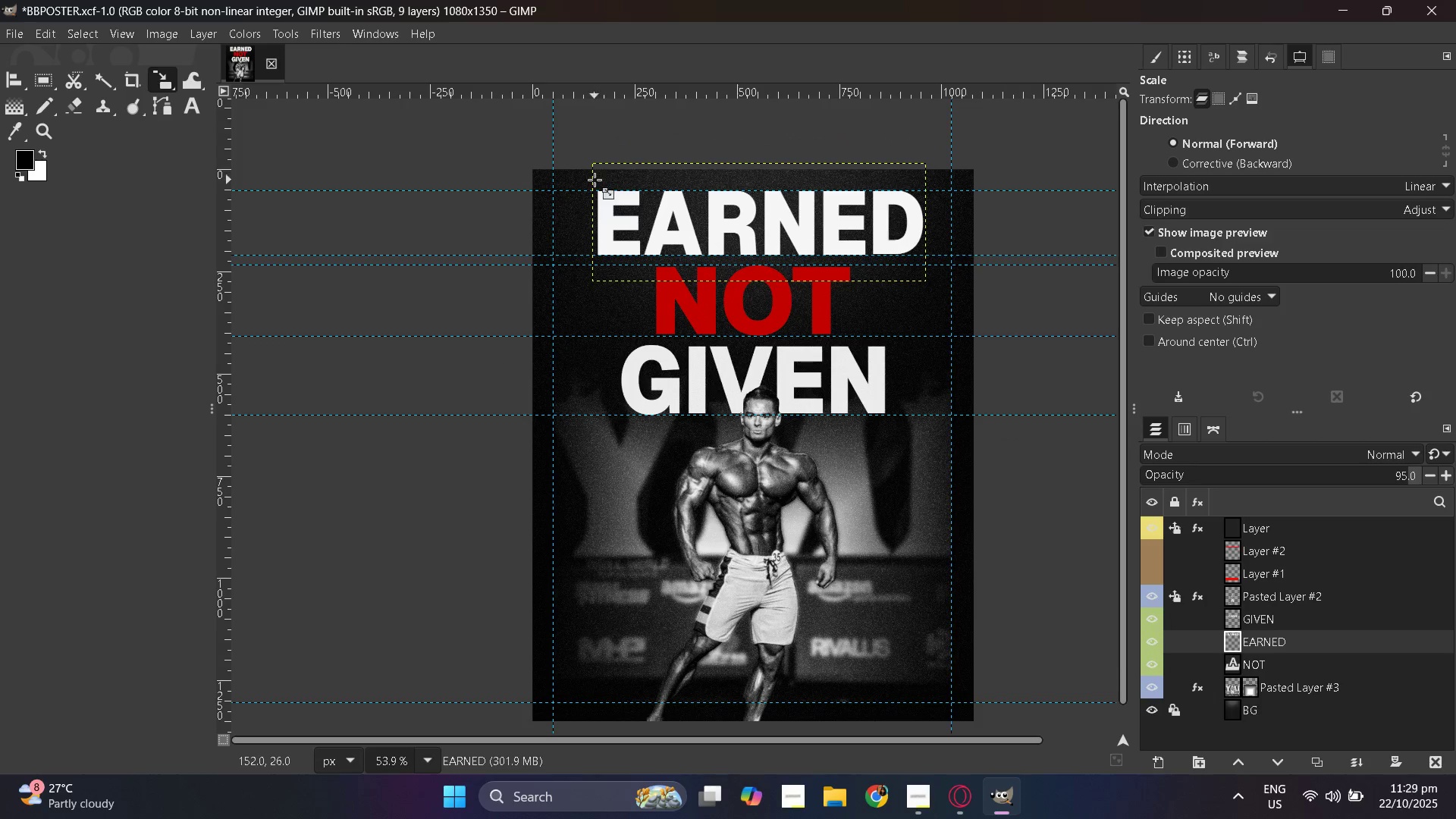 
right_click([24, 83])
 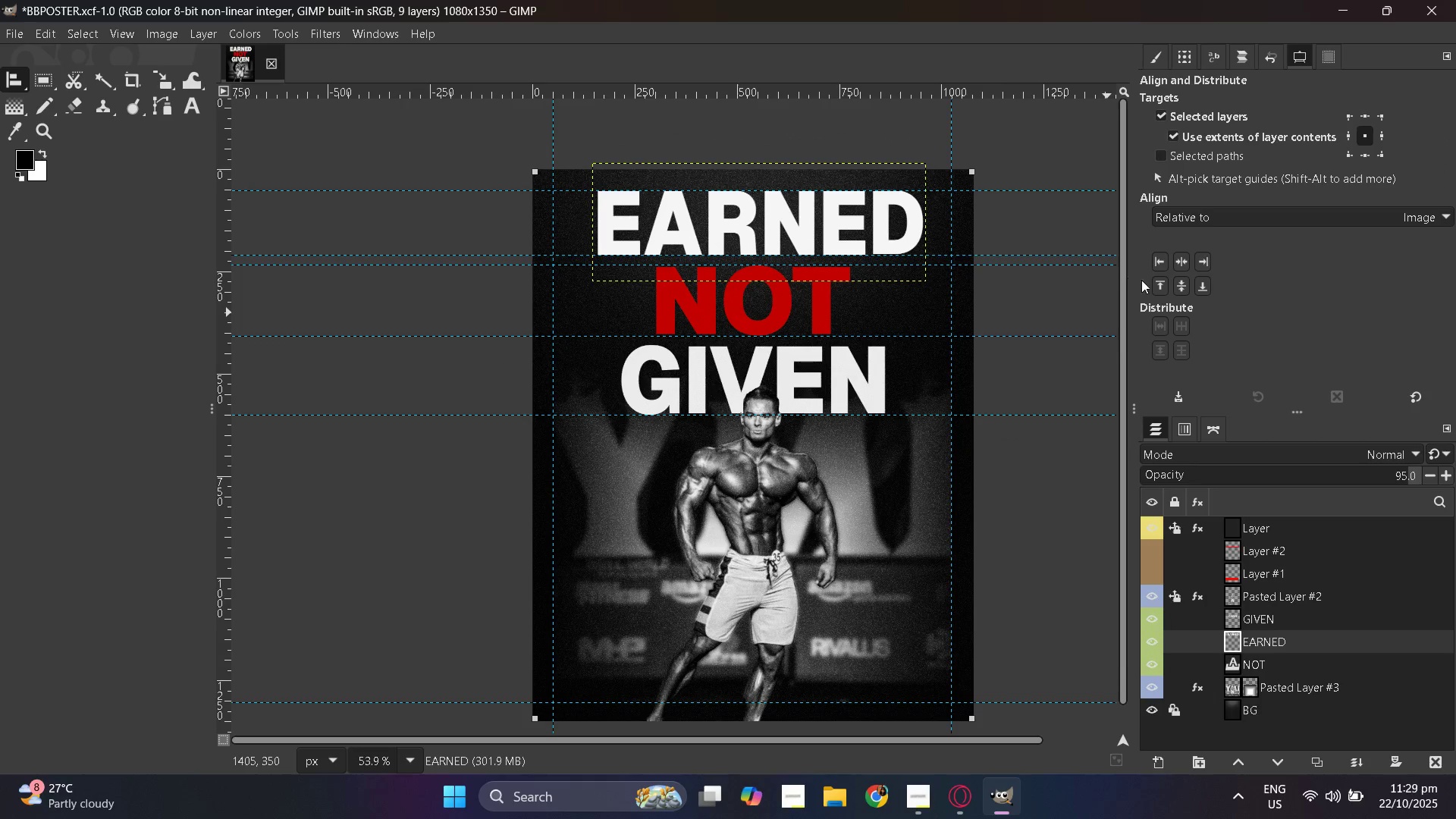 
left_click([1185, 265])
 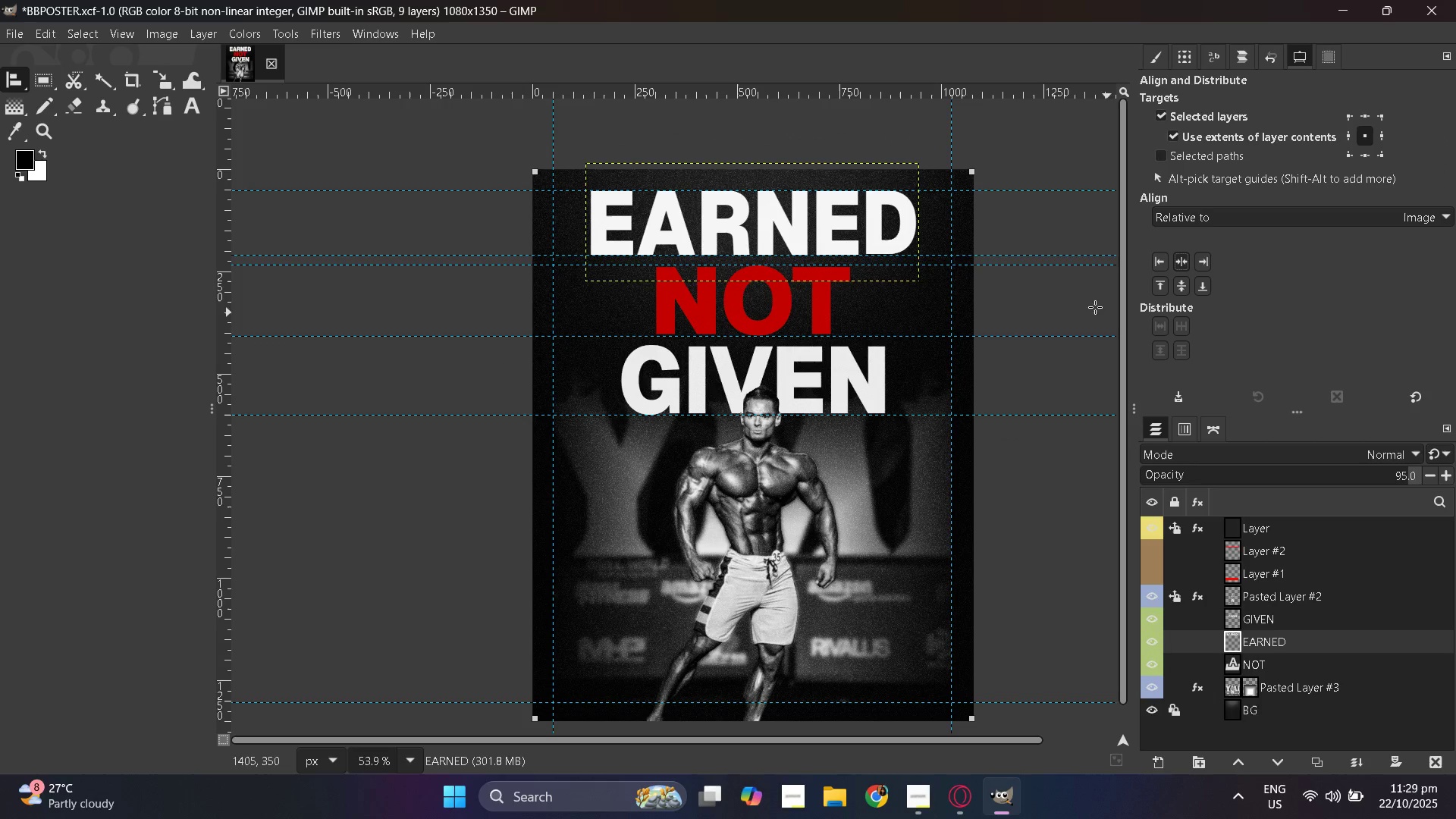 
hold_key(key=ControlLeft, duration=0.53)
scroll: coordinate [848, 369], scroll_direction: up, amount: 3.0
 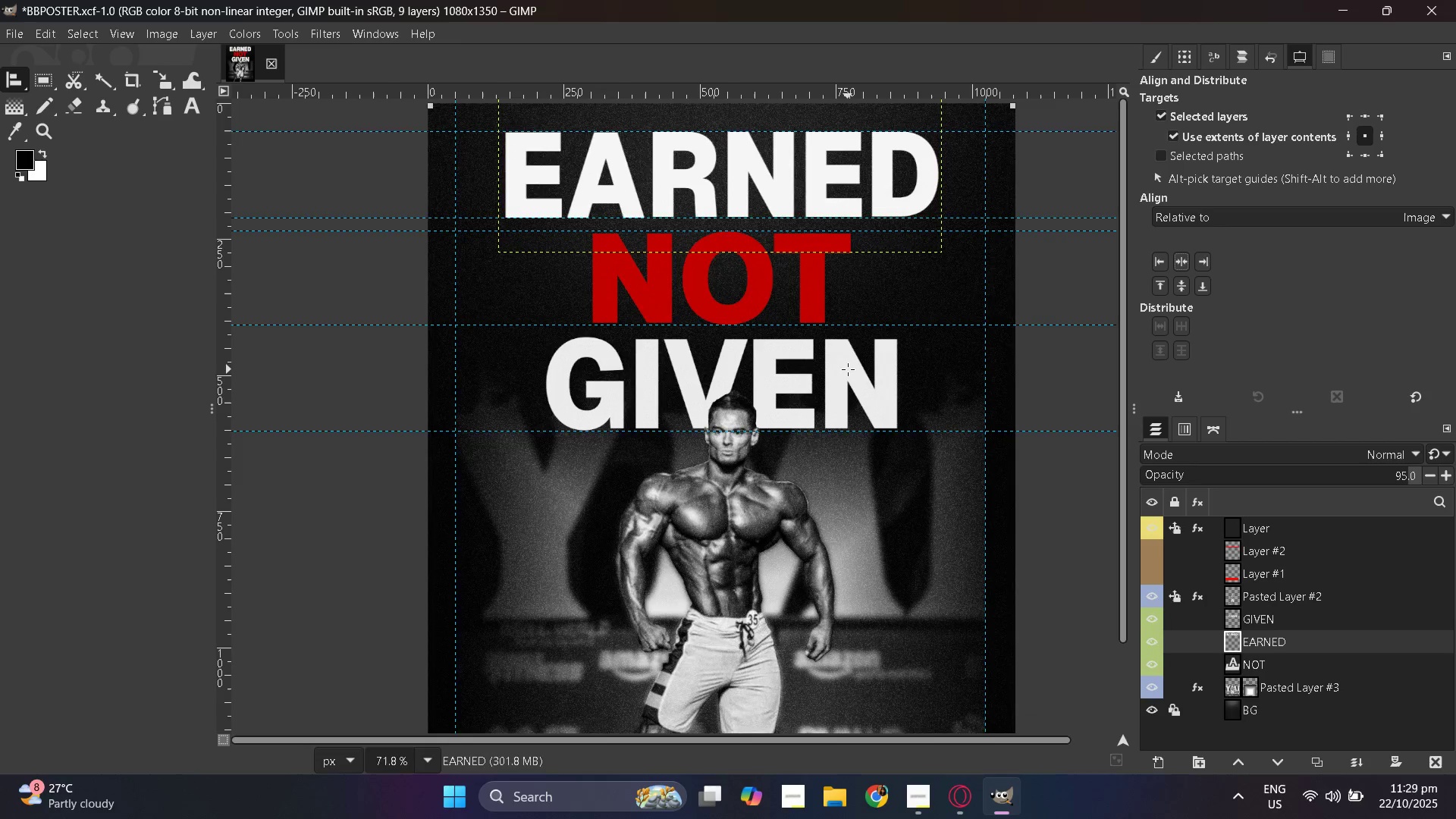 
hold_key(key=ControlLeft, duration=0.33)
scroll: coordinate [849, 370], scroll_direction: down, amount: 4.0
 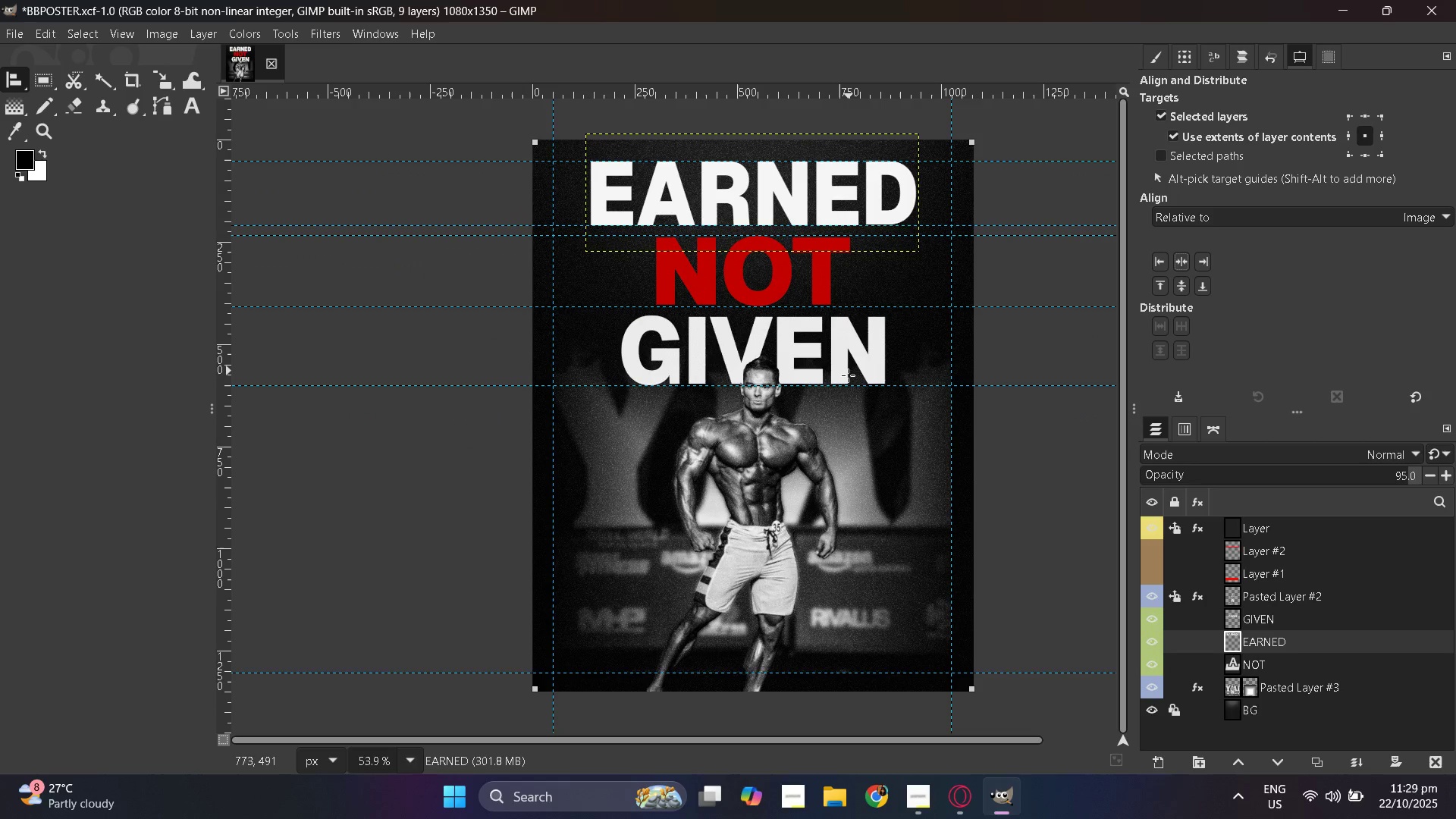 
hold_key(key=ControlLeft, duration=0.39)
scroll: coordinate [847, 375], scroll_direction: down, amount: 2.0
 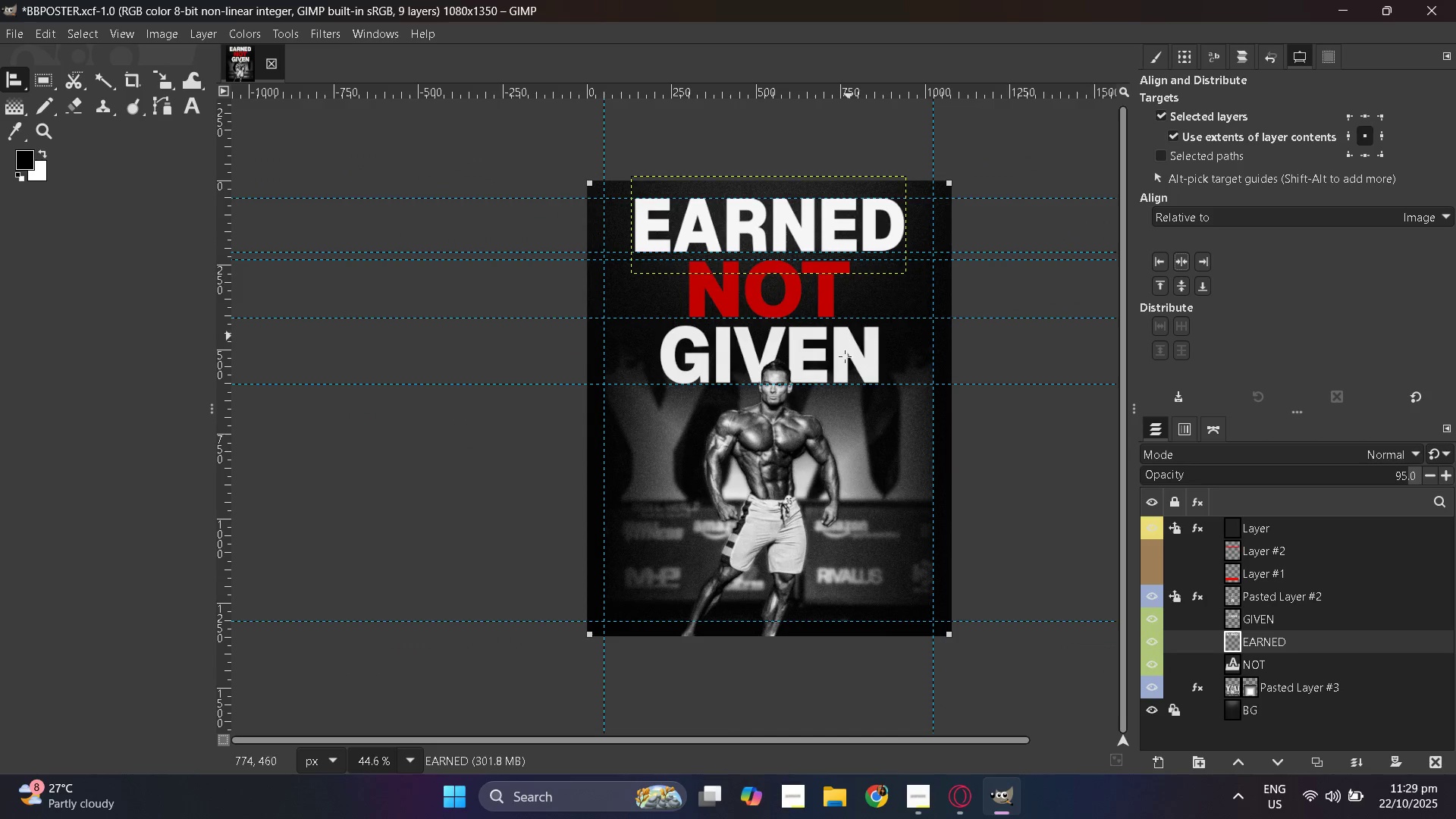 
hold_key(key=ControlLeft, duration=0.57)
scroll: coordinate [841, 444], scroll_direction: up, amount: 4.0
 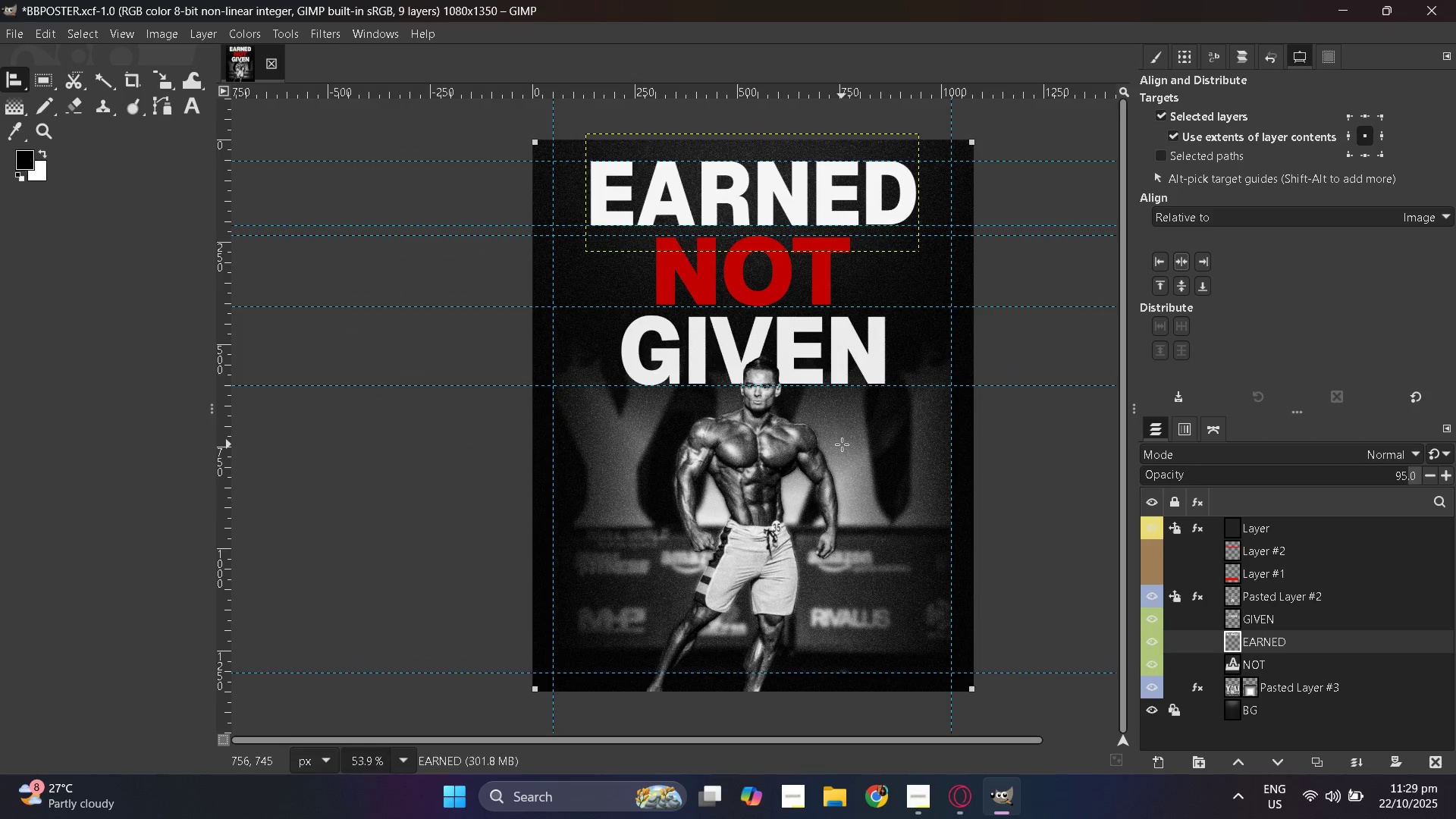 
hold_key(key=ControlLeft, duration=0.59)
scroll: coordinate [846, 441], scroll_direction: up, amount: 3.0
 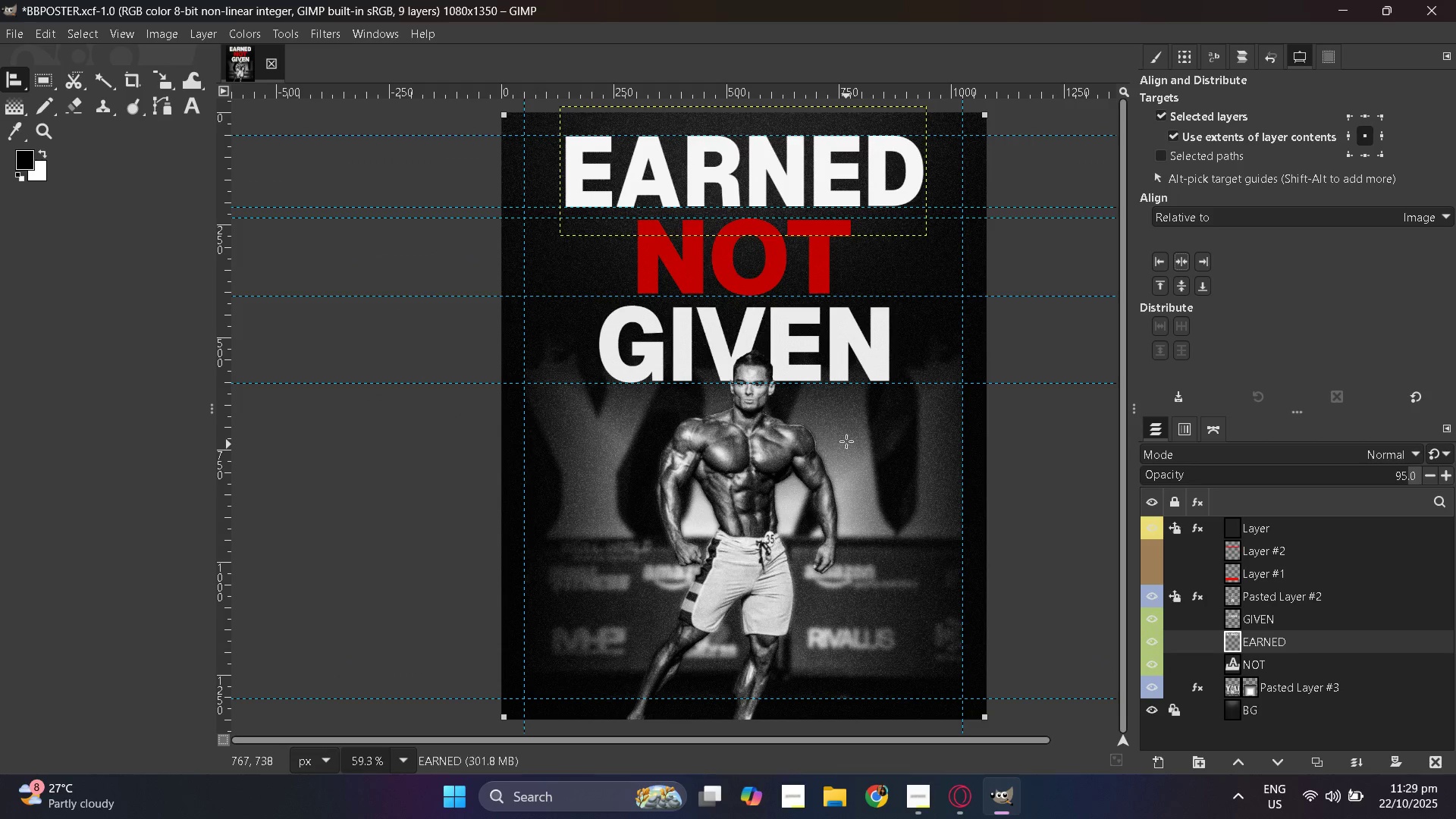 
hold_key(key=ControlLeft, duration=0.32)
 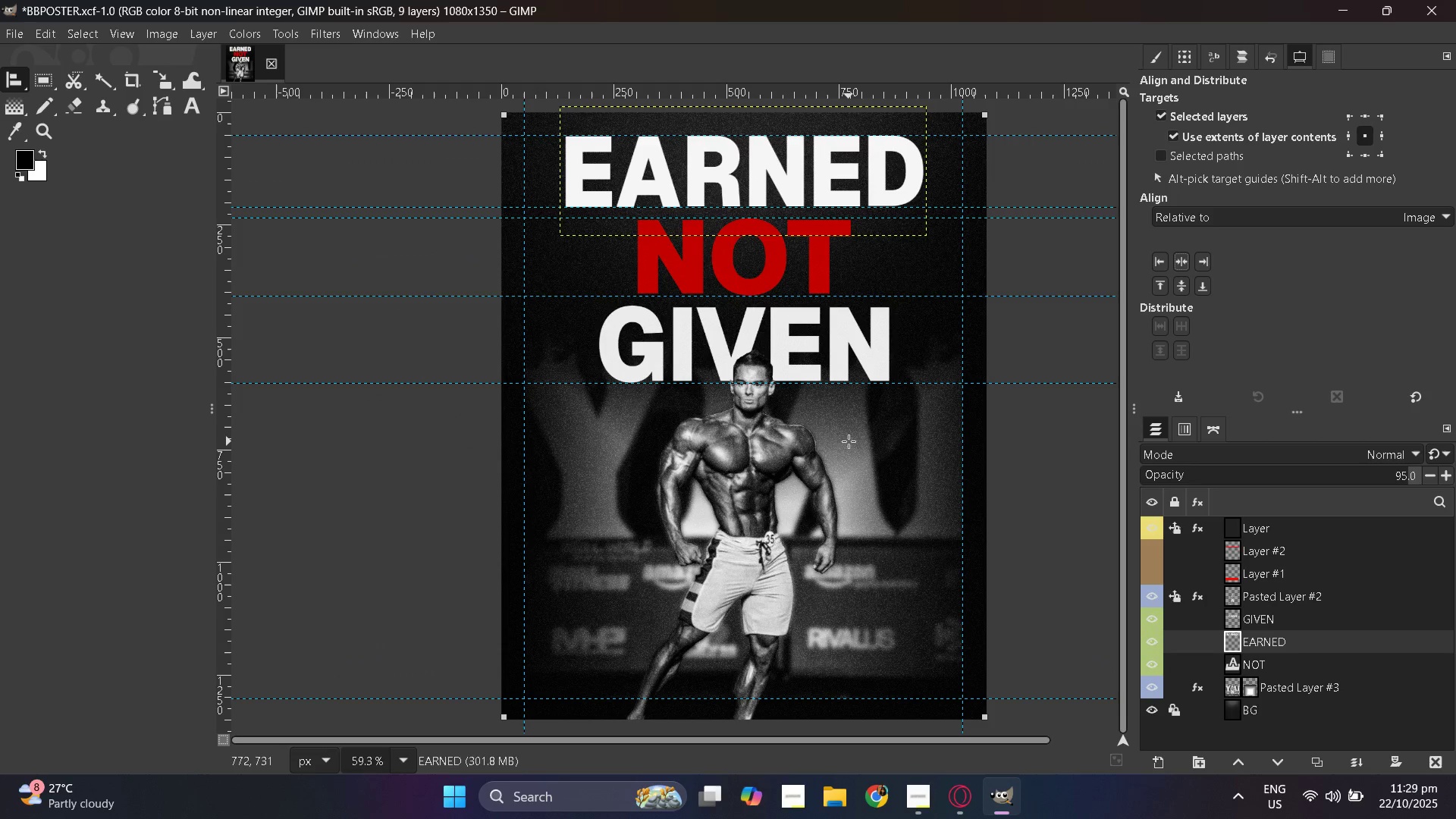 
scroll: coordinate [849, 441], scroll_direction: up, amount: 5.0
 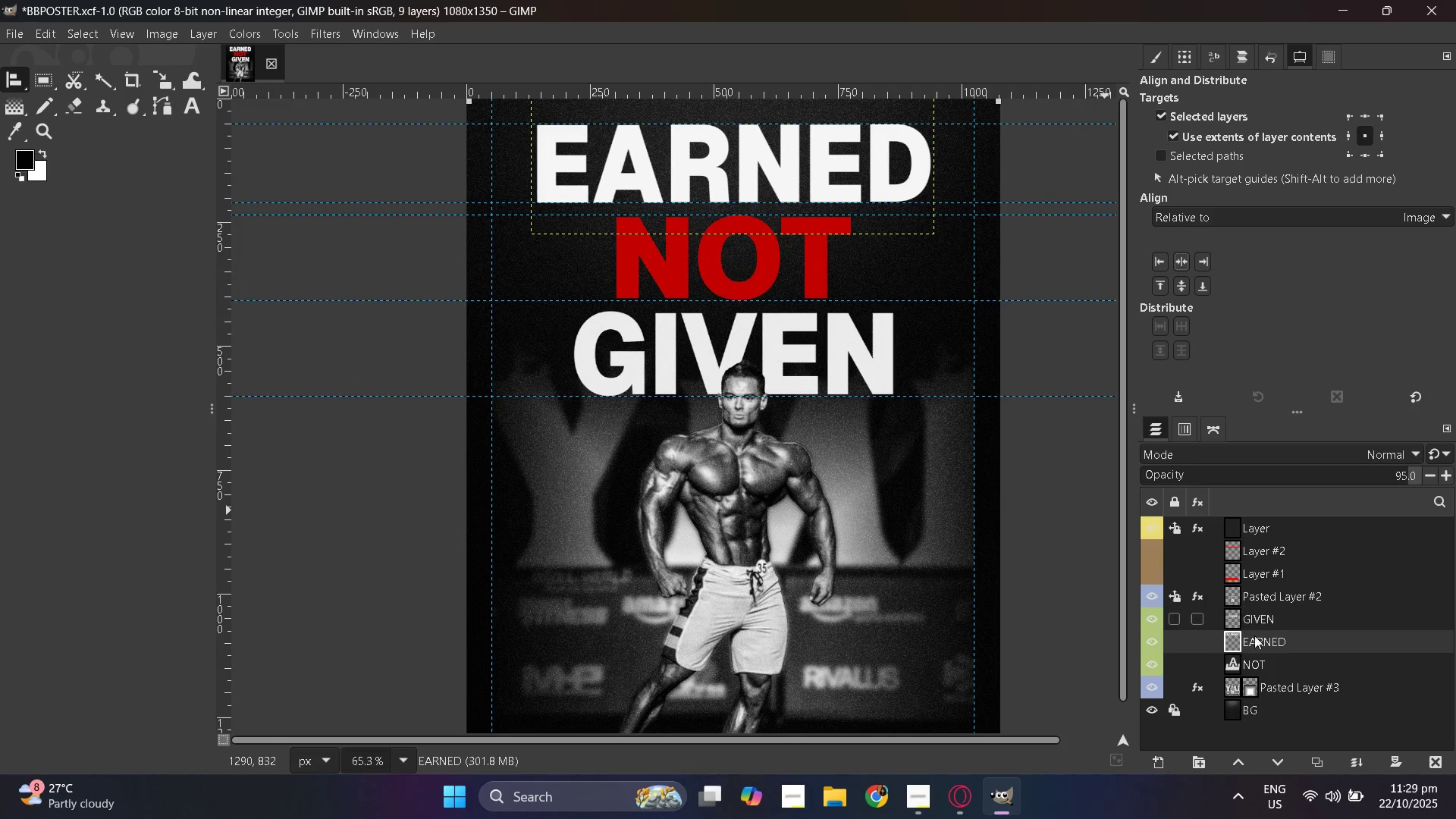 
key(Control+ControlLeft)
 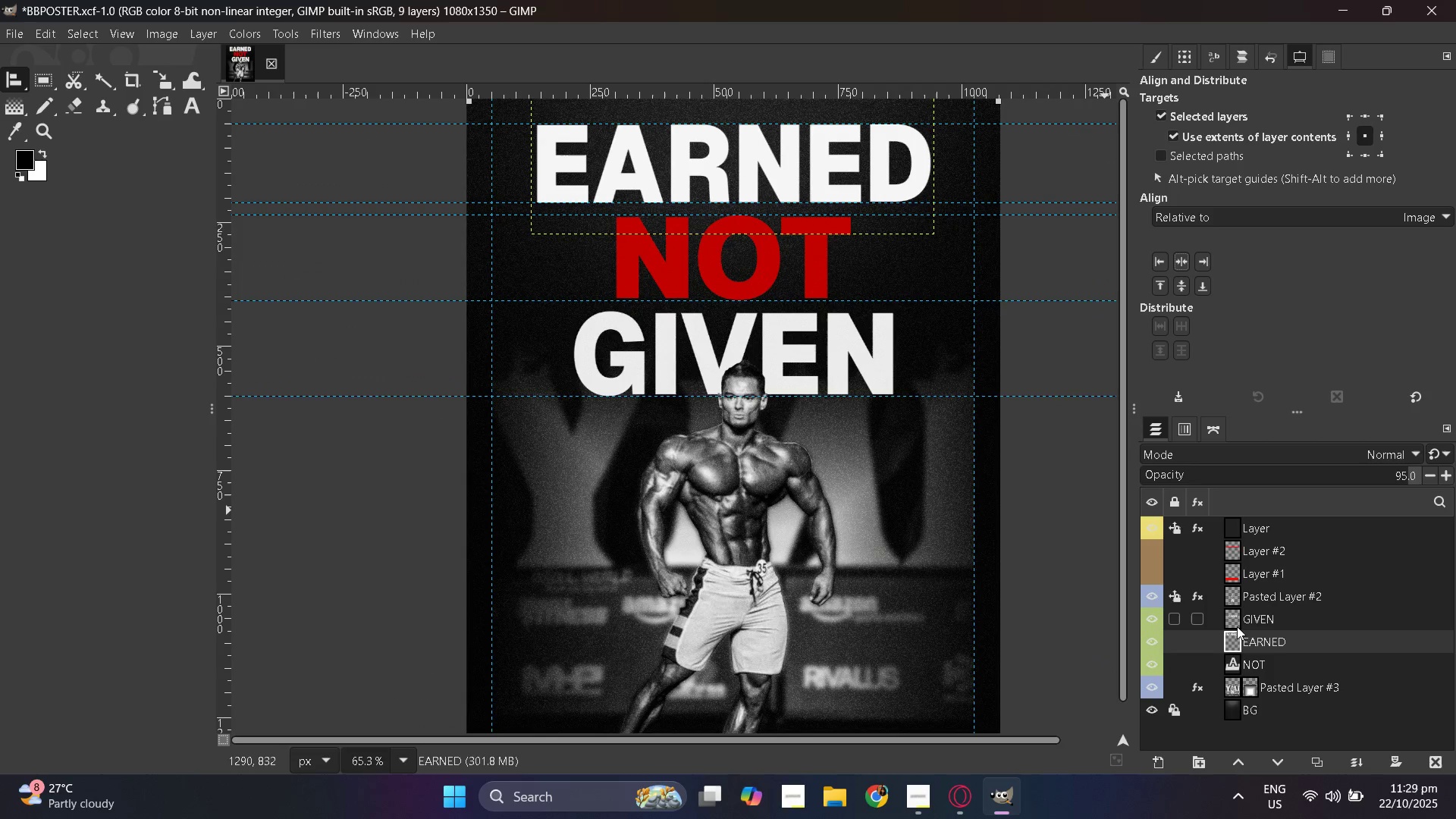 
left_click([1229, 617])
 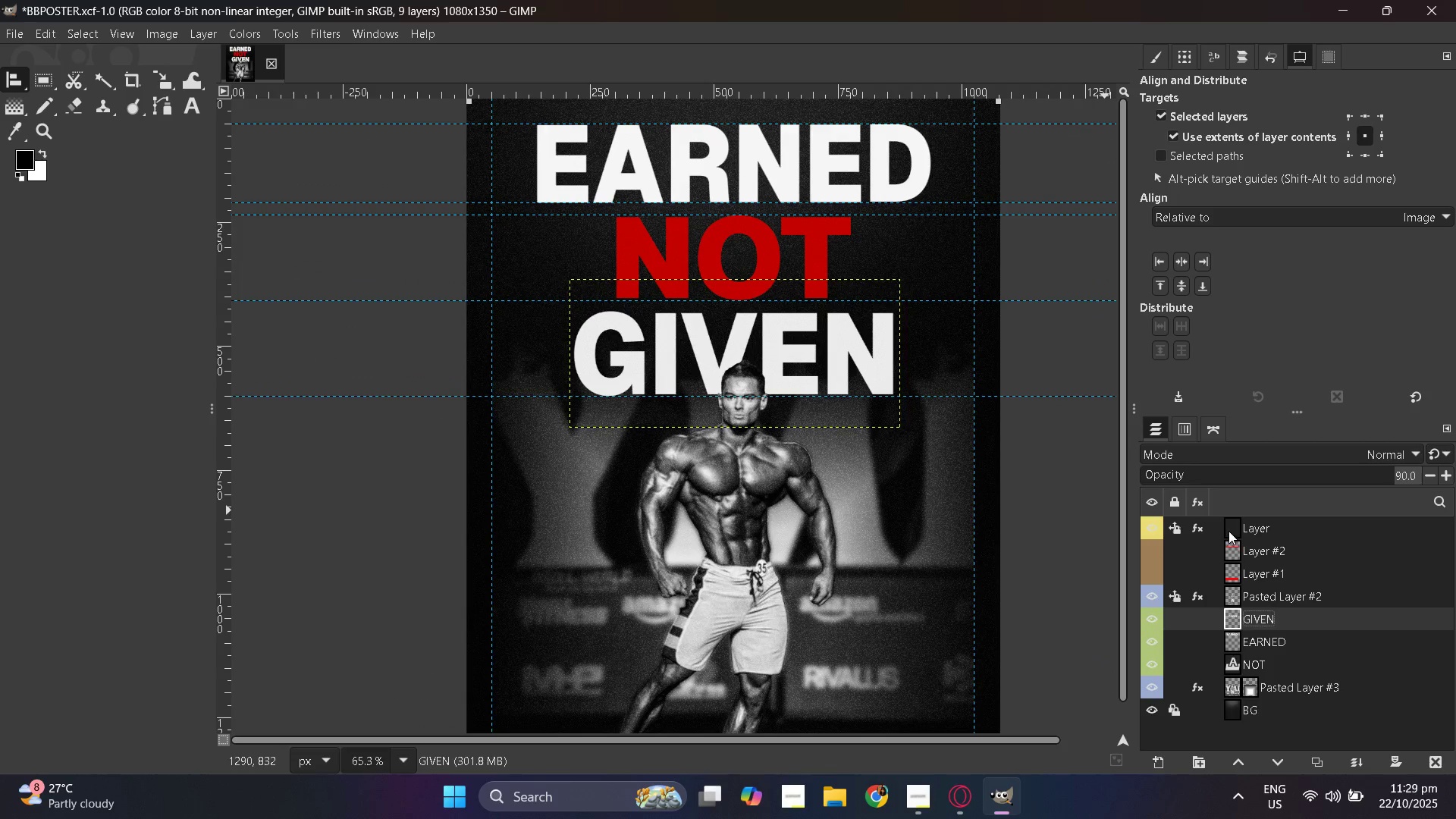 
left_click([1229, 531])
 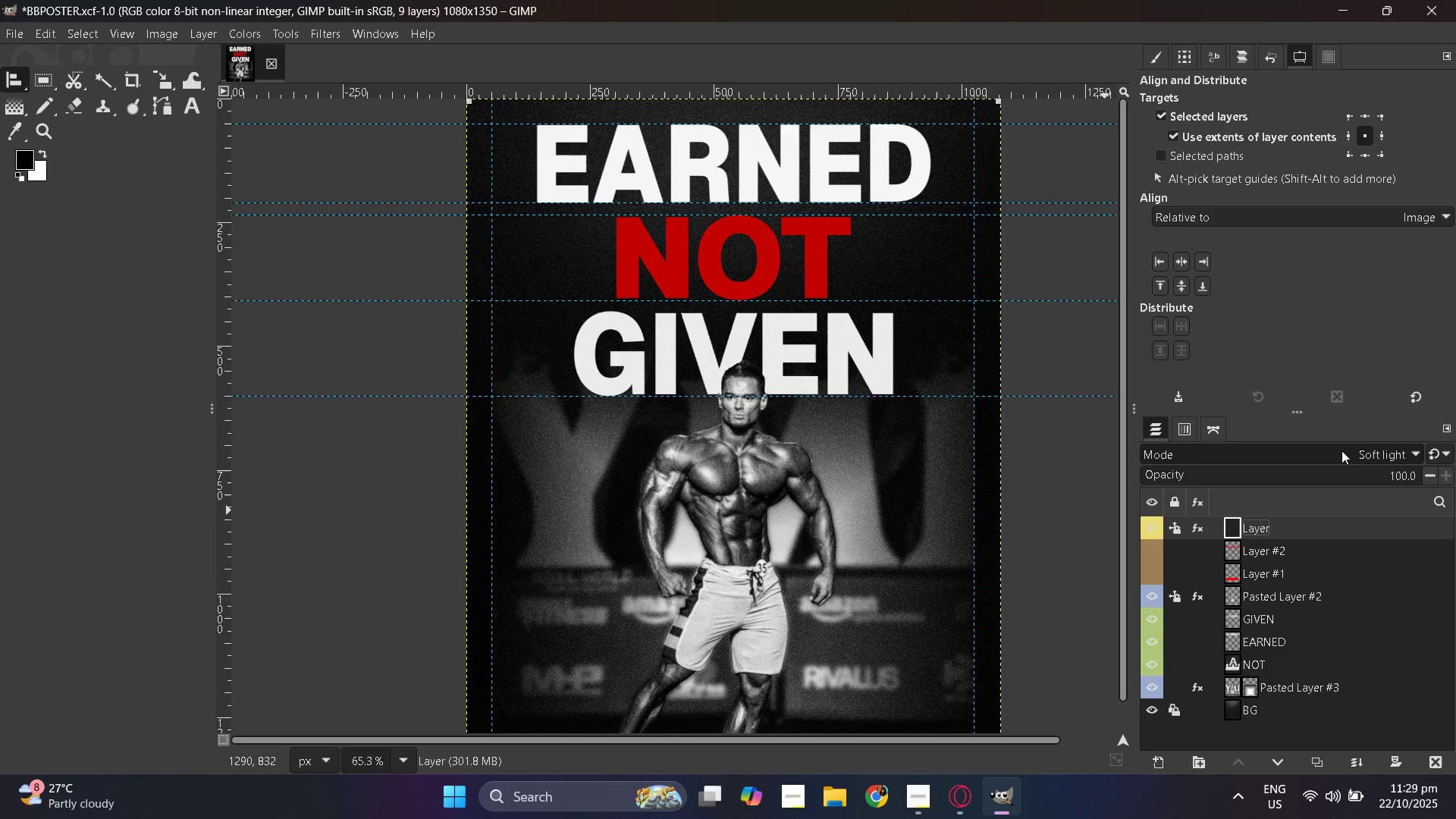 
left_click([1341, 450])
 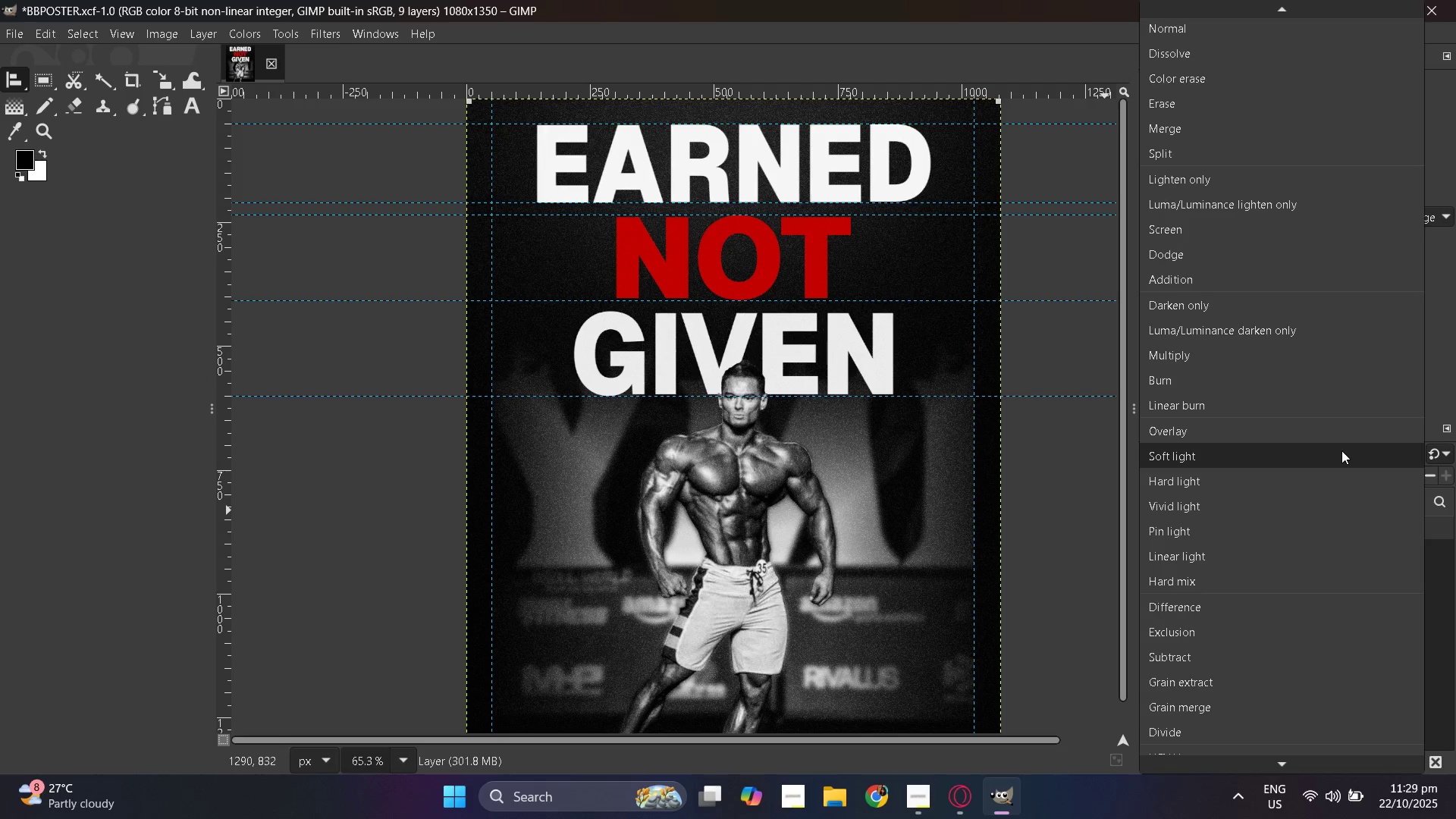 
left_click([1341, 450])
 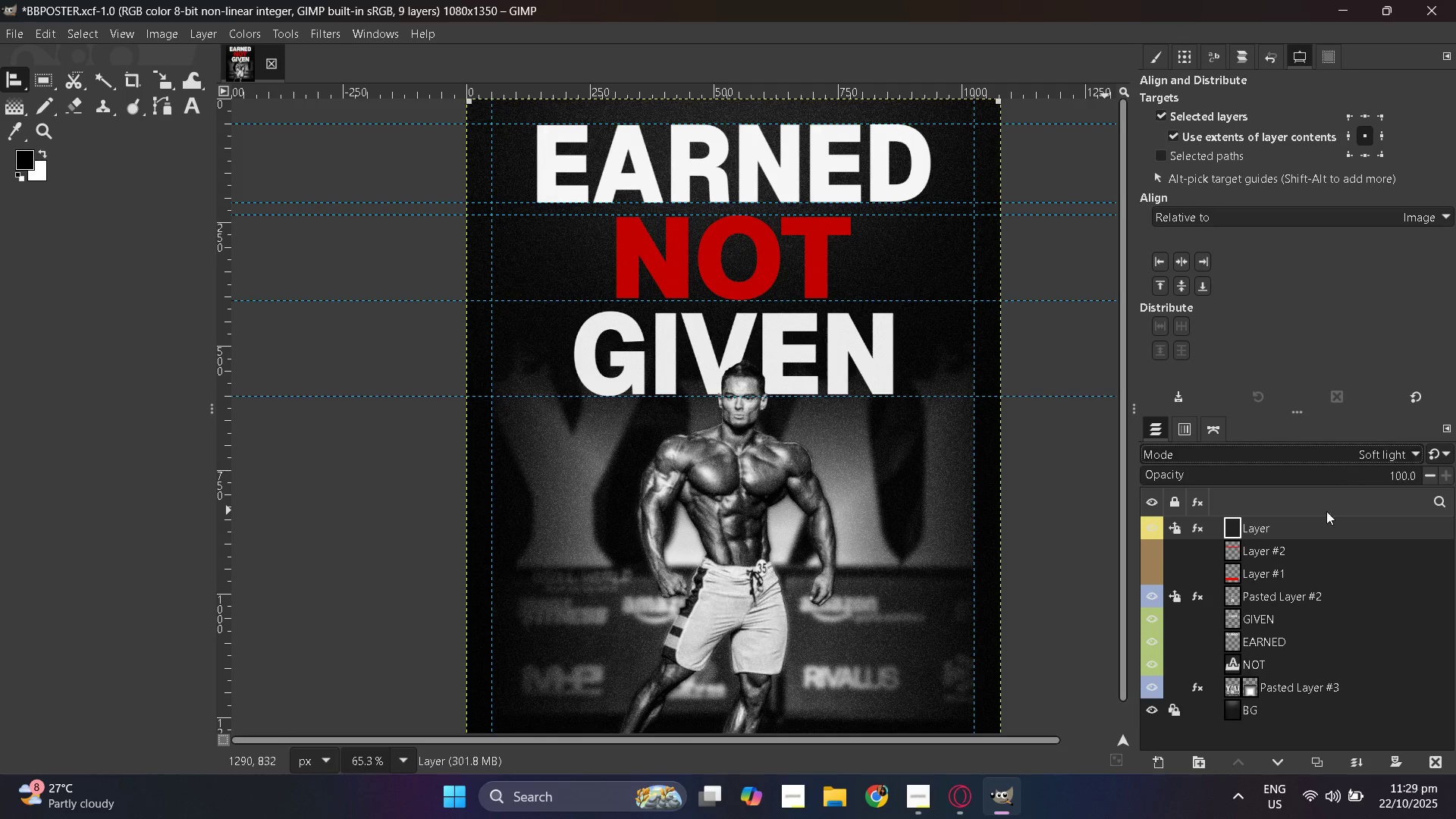 
mouse_move([1292, 572])
 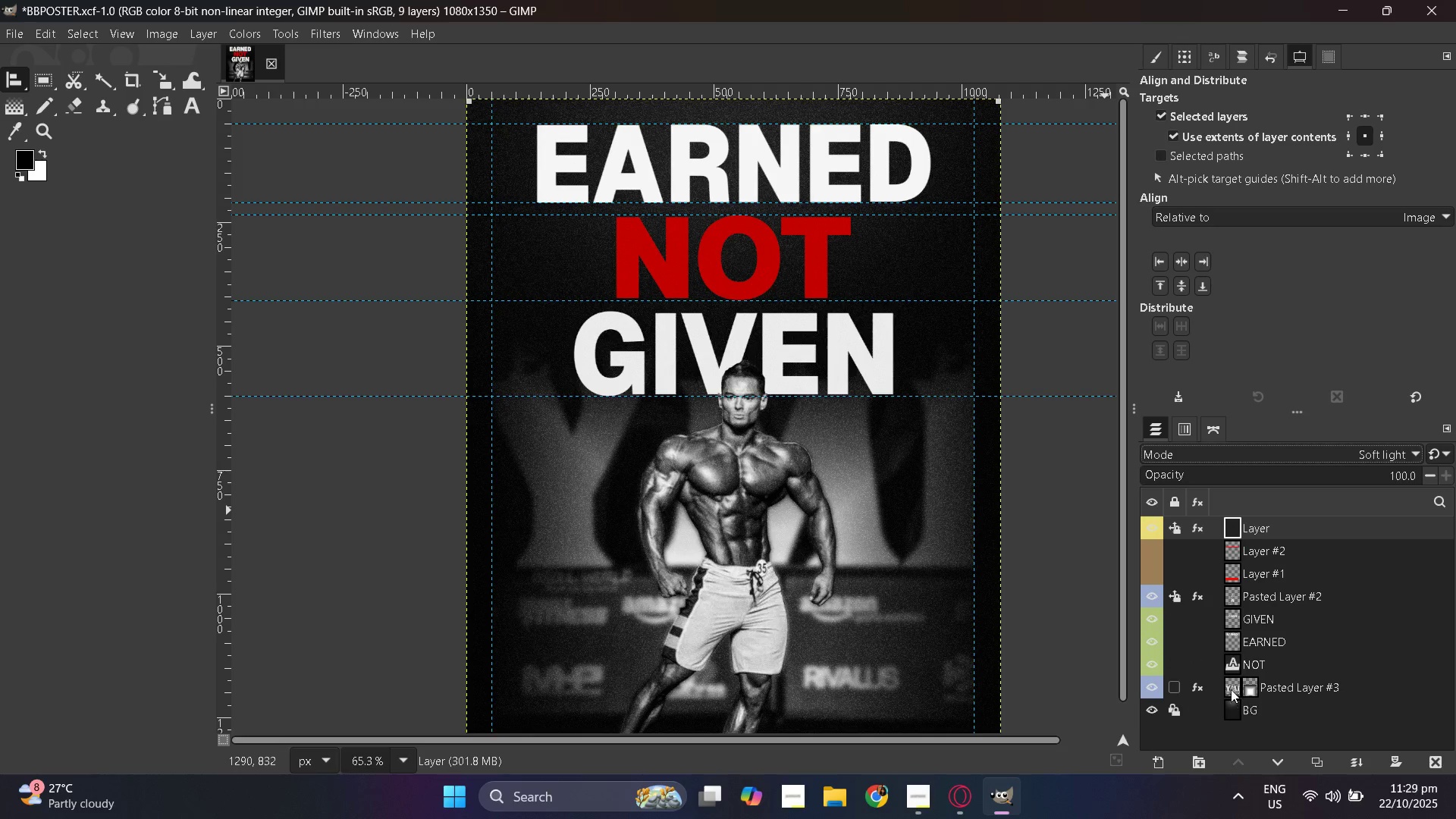 
left_click([1231, 683])
 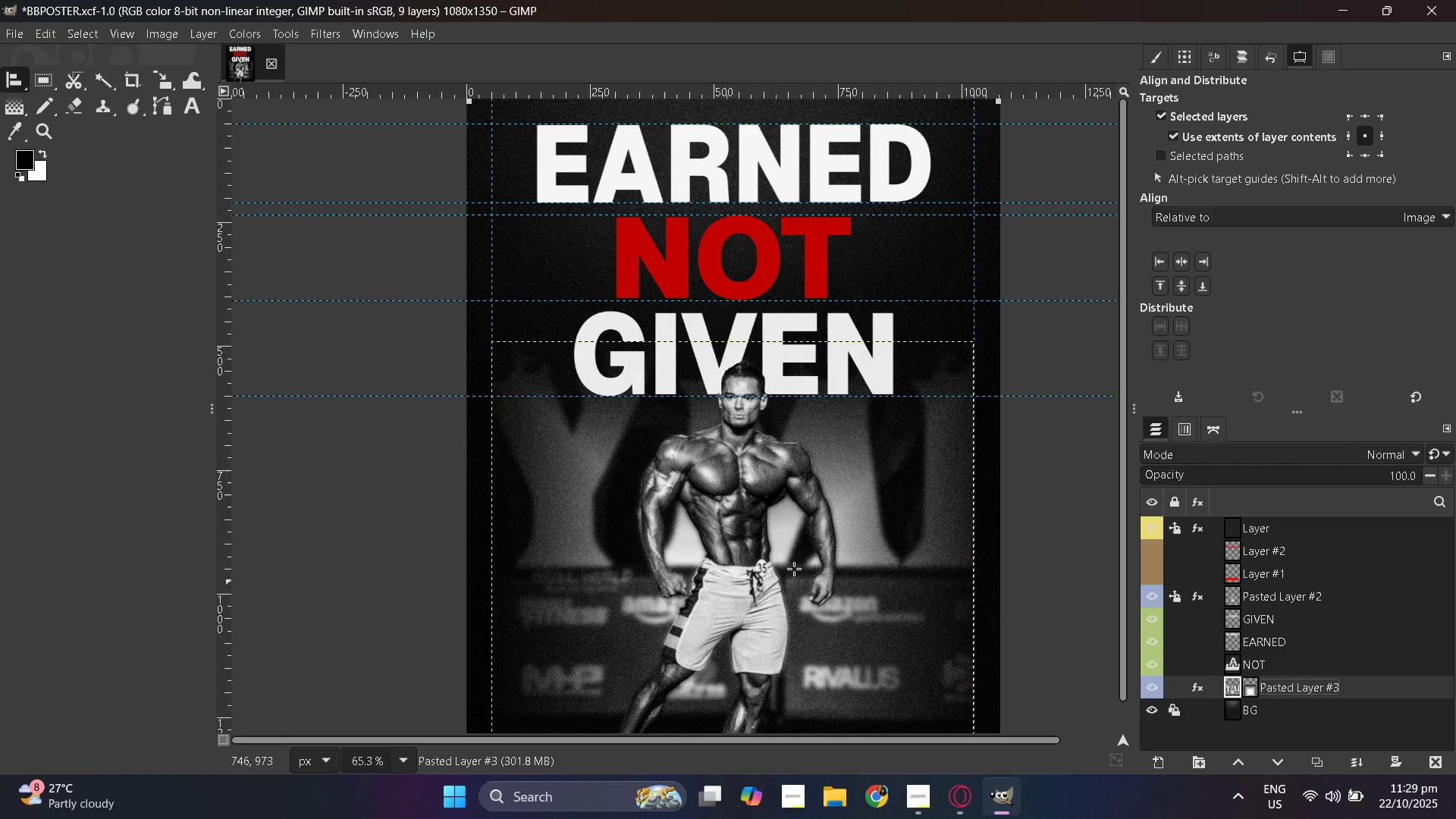 
hold_key(key=ControlLeft, duration=0.34)
scroll: coordinate [745, 554], scroll_direction: down, amount: 2.0
 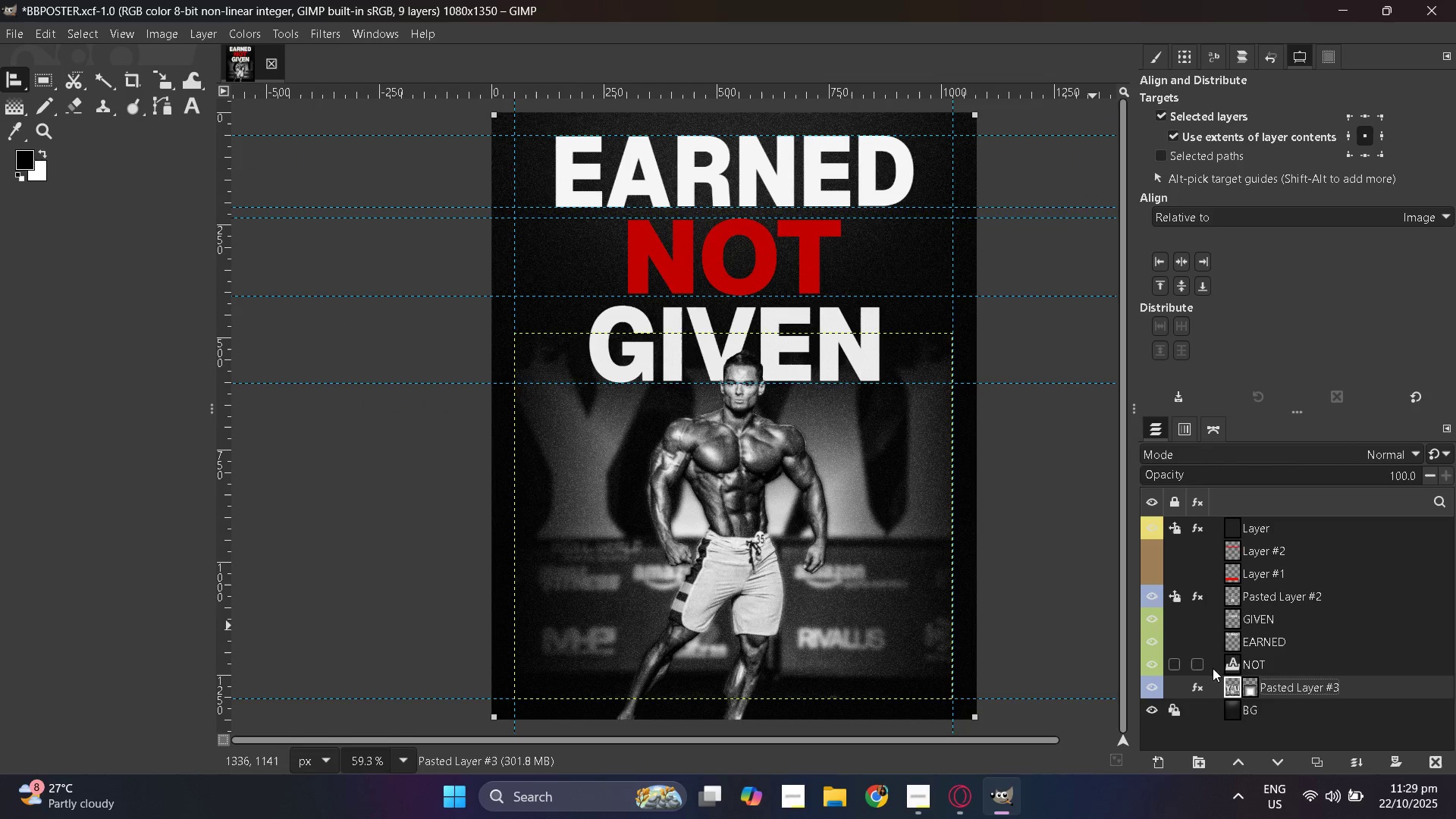 
right_click([1361, 687])
 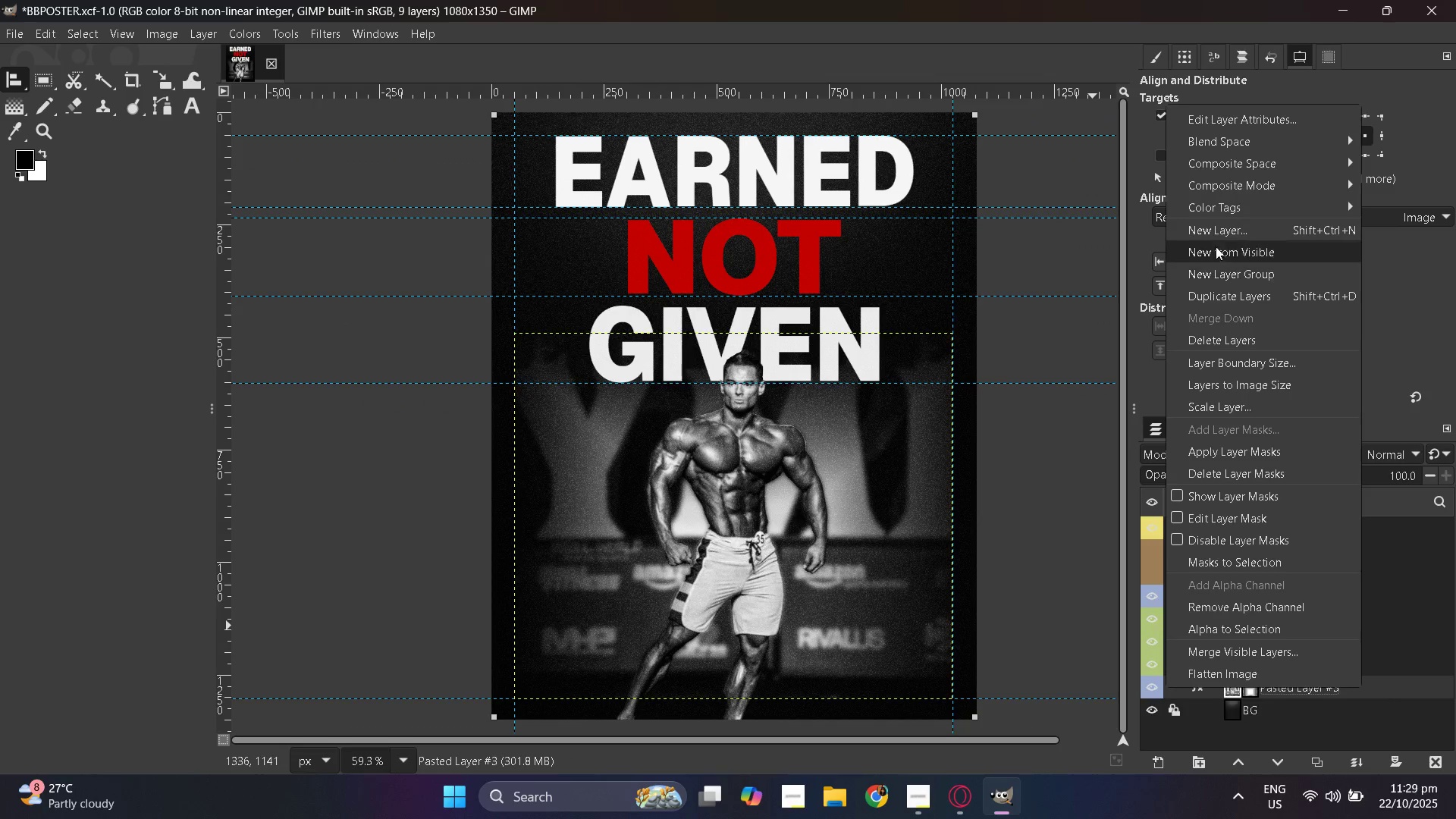 
left_click([1217, 235])
 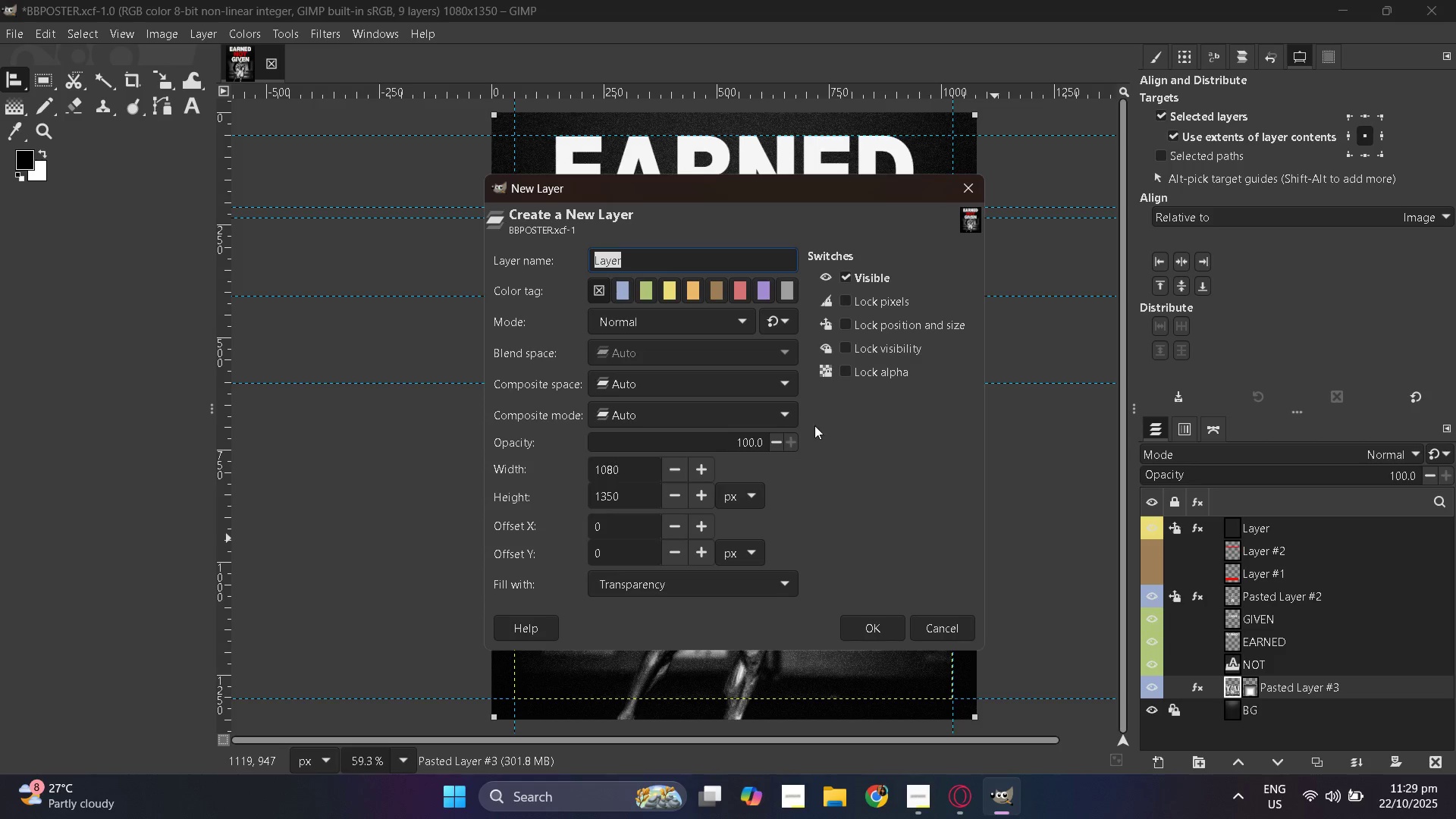 
left_click([661, 286])
 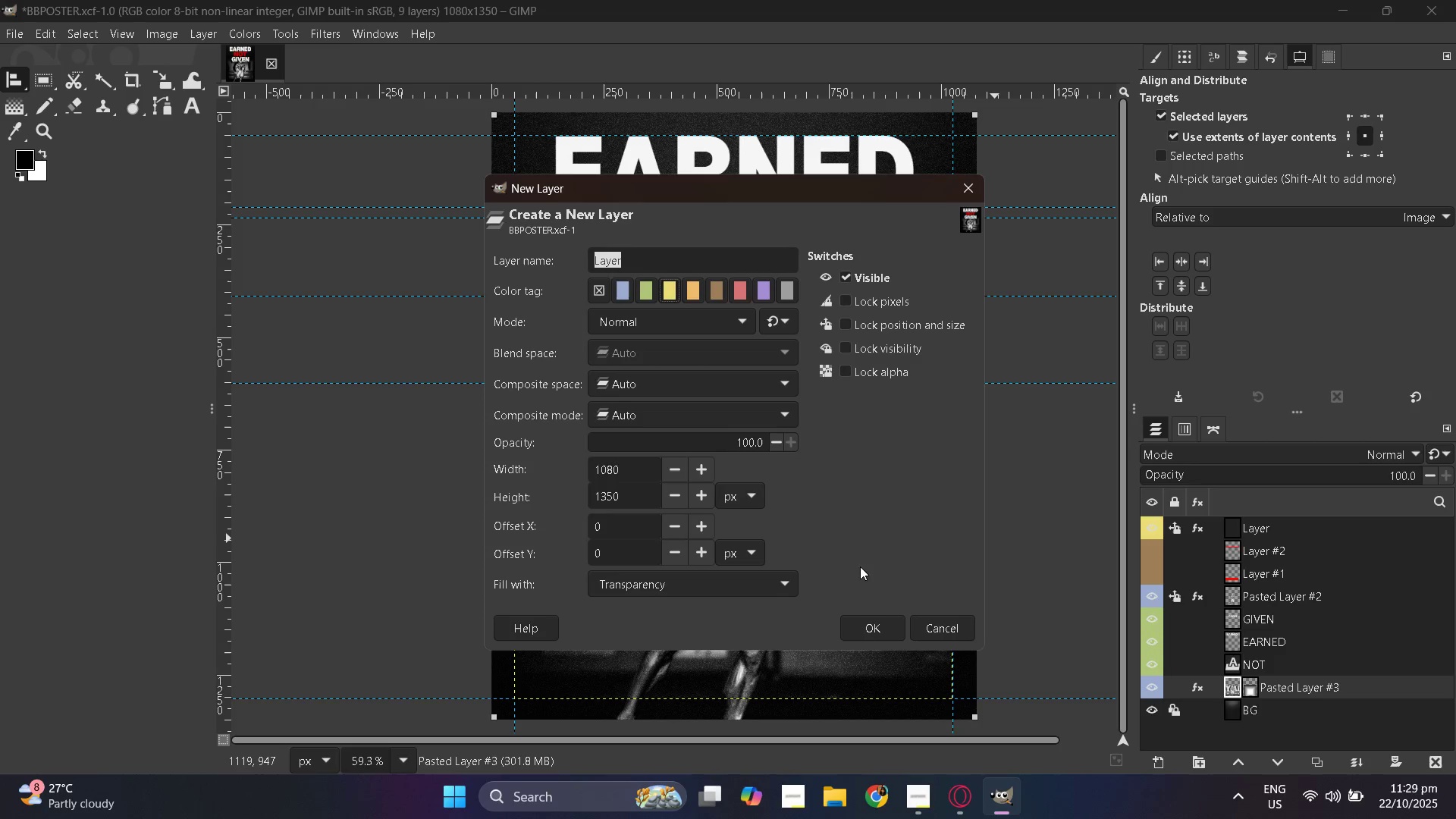 
left_click([870, 622])
 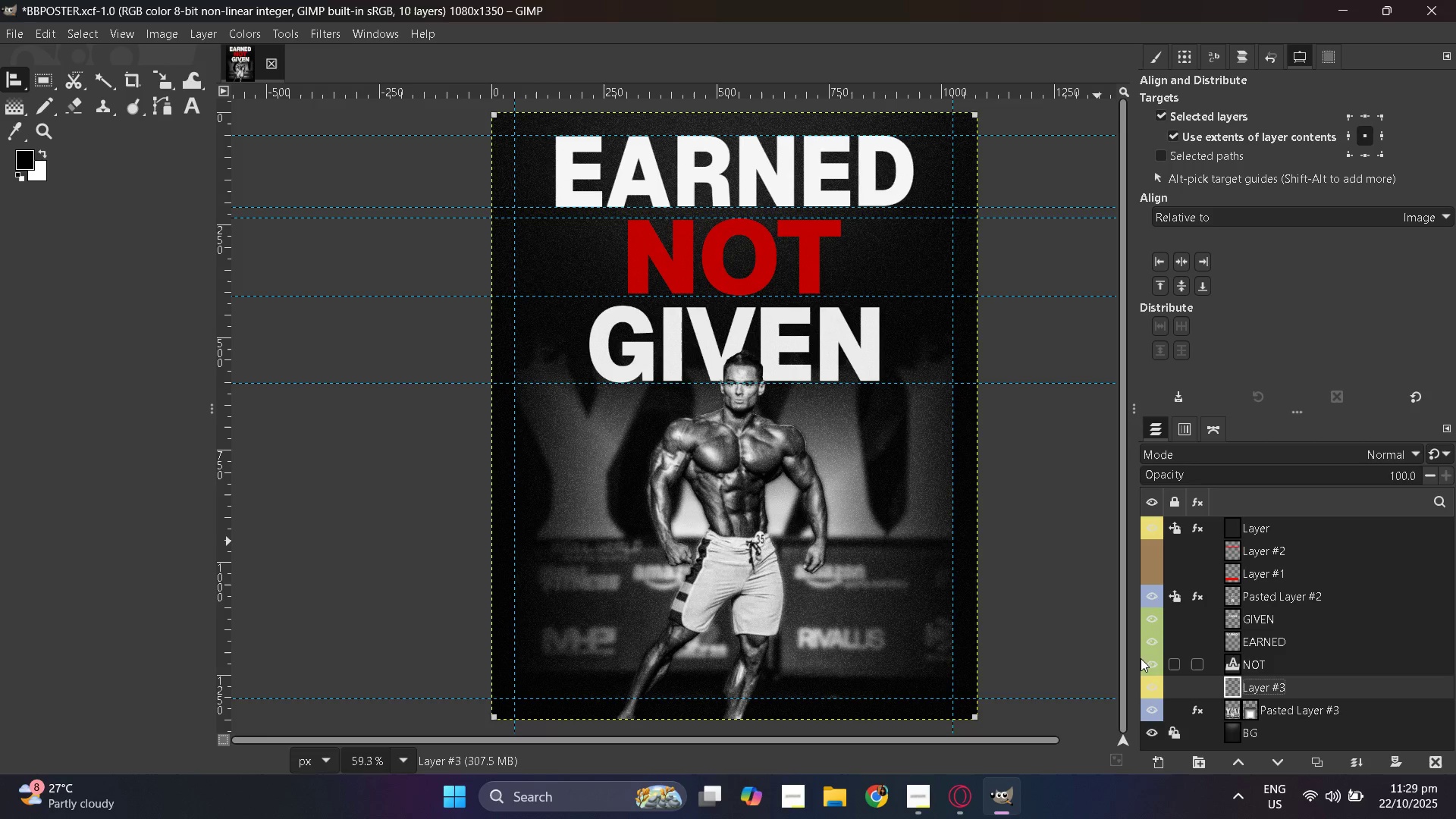 
double_click([1146, 644])
 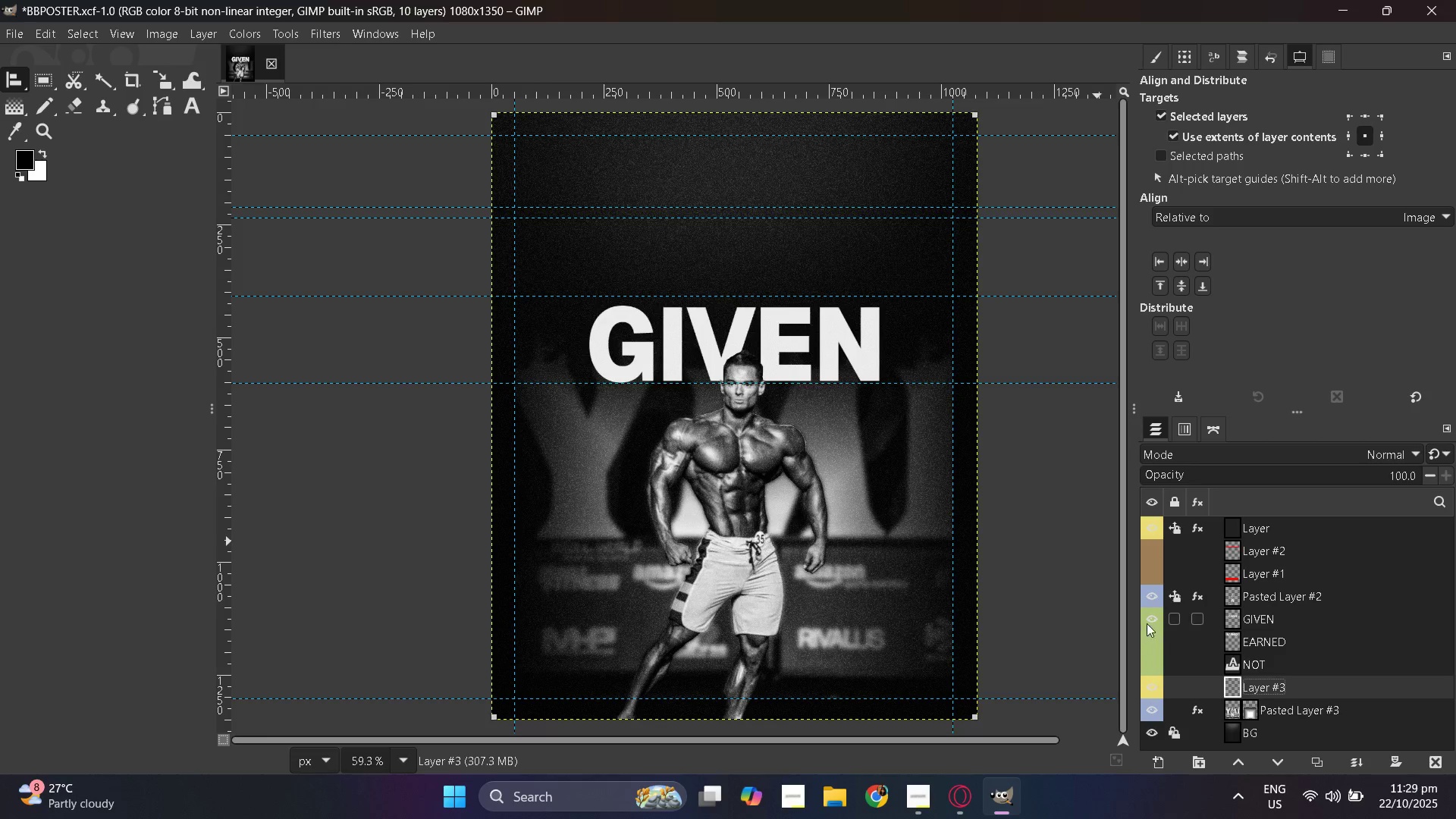 
triple_click([1147, 623])
 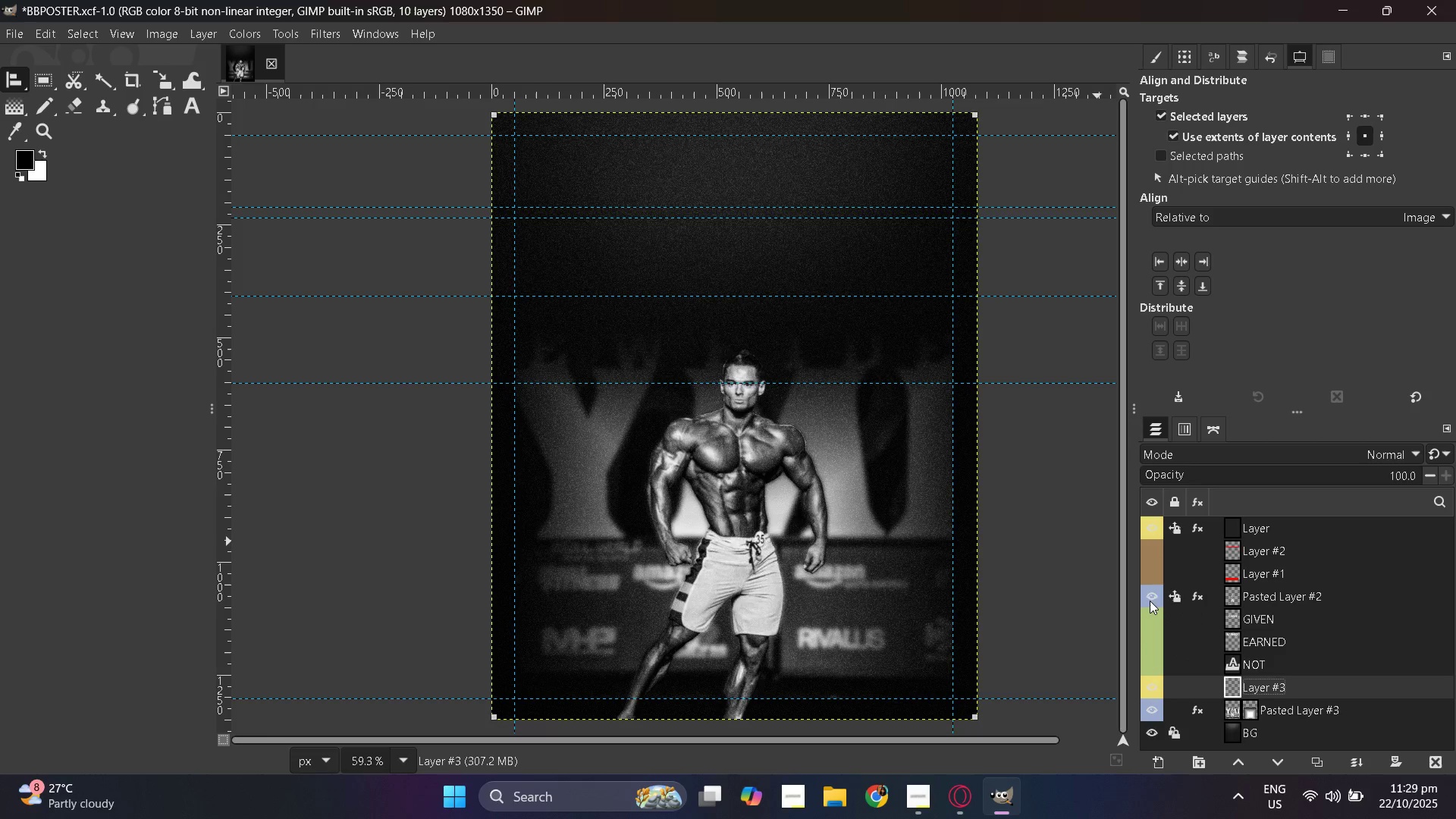 
triple_click([1150, 601])
 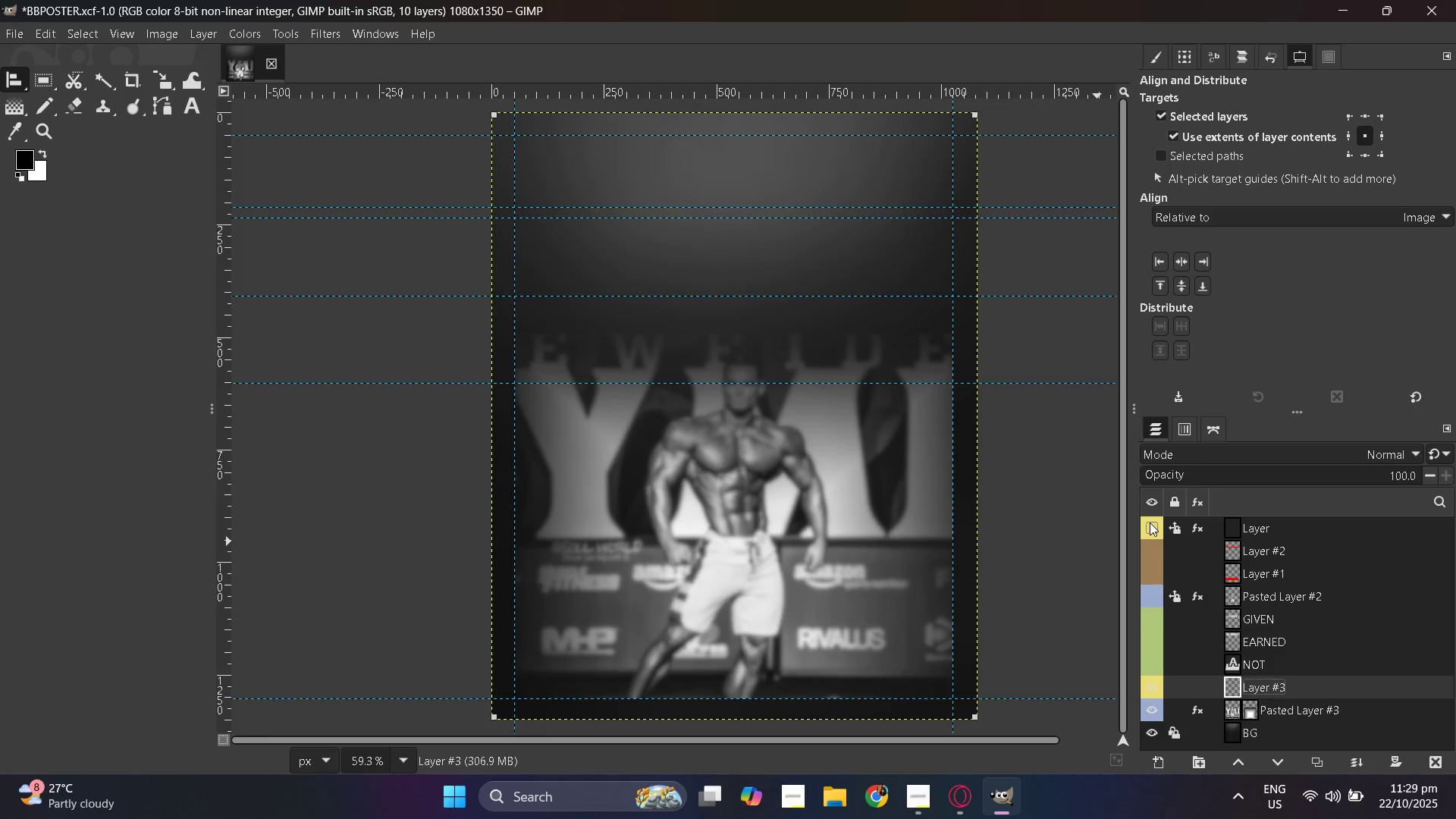 
left_click([1150, 522])
 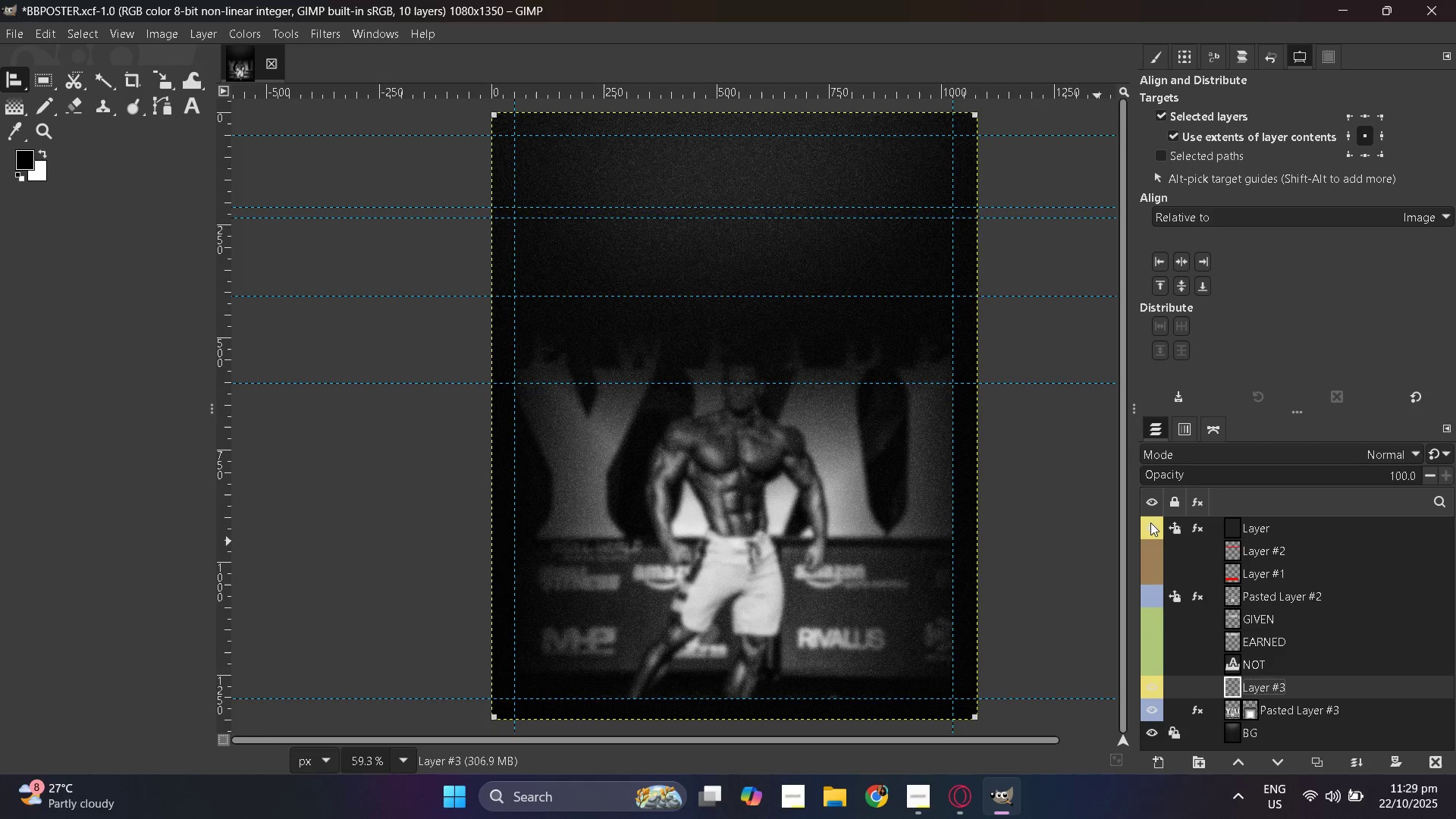 
left_click([1150, 522])
 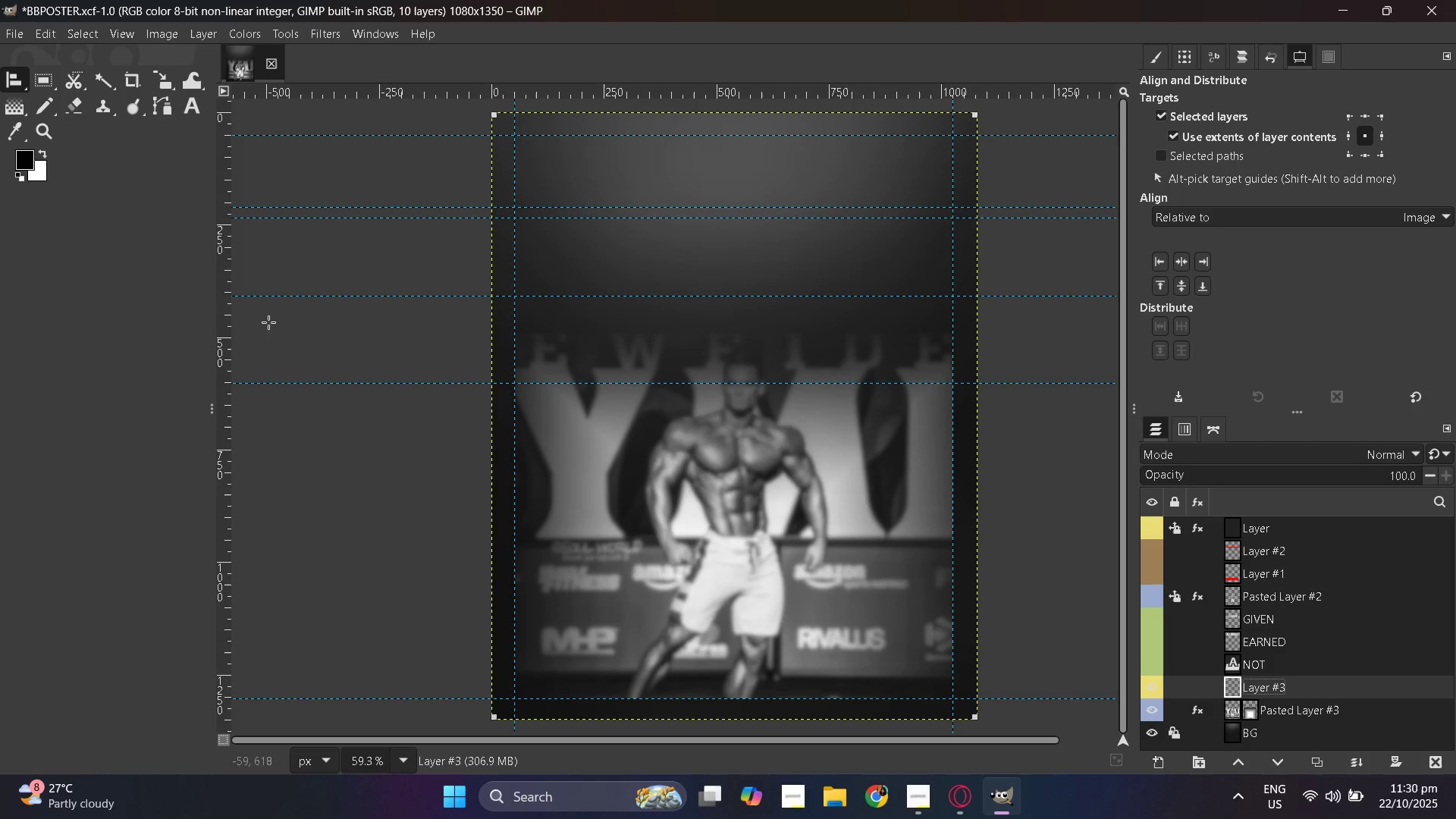 
wait(19.06)
 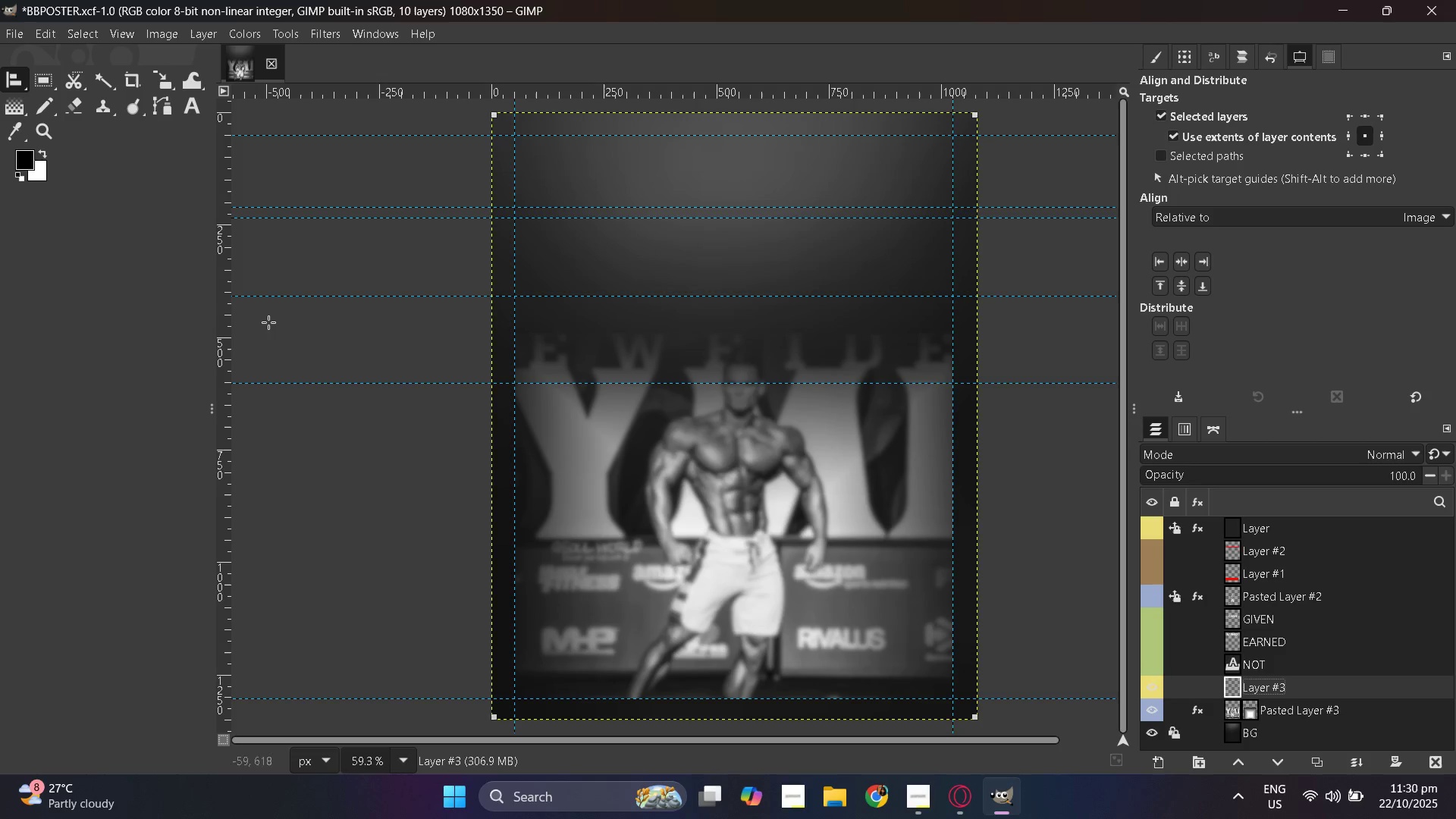 
left_click([1338, 457])
 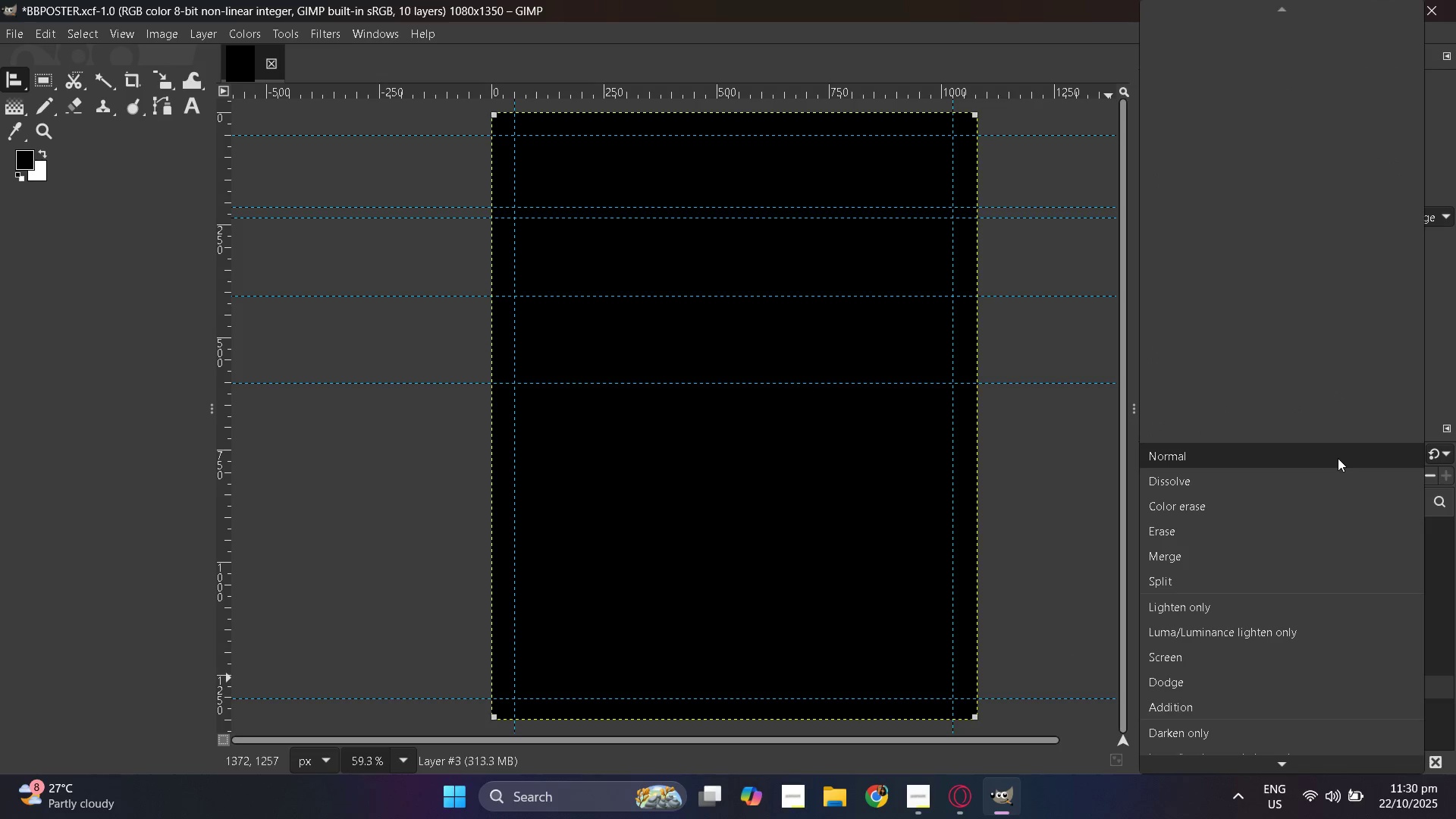 
left_click([1338, 458])
 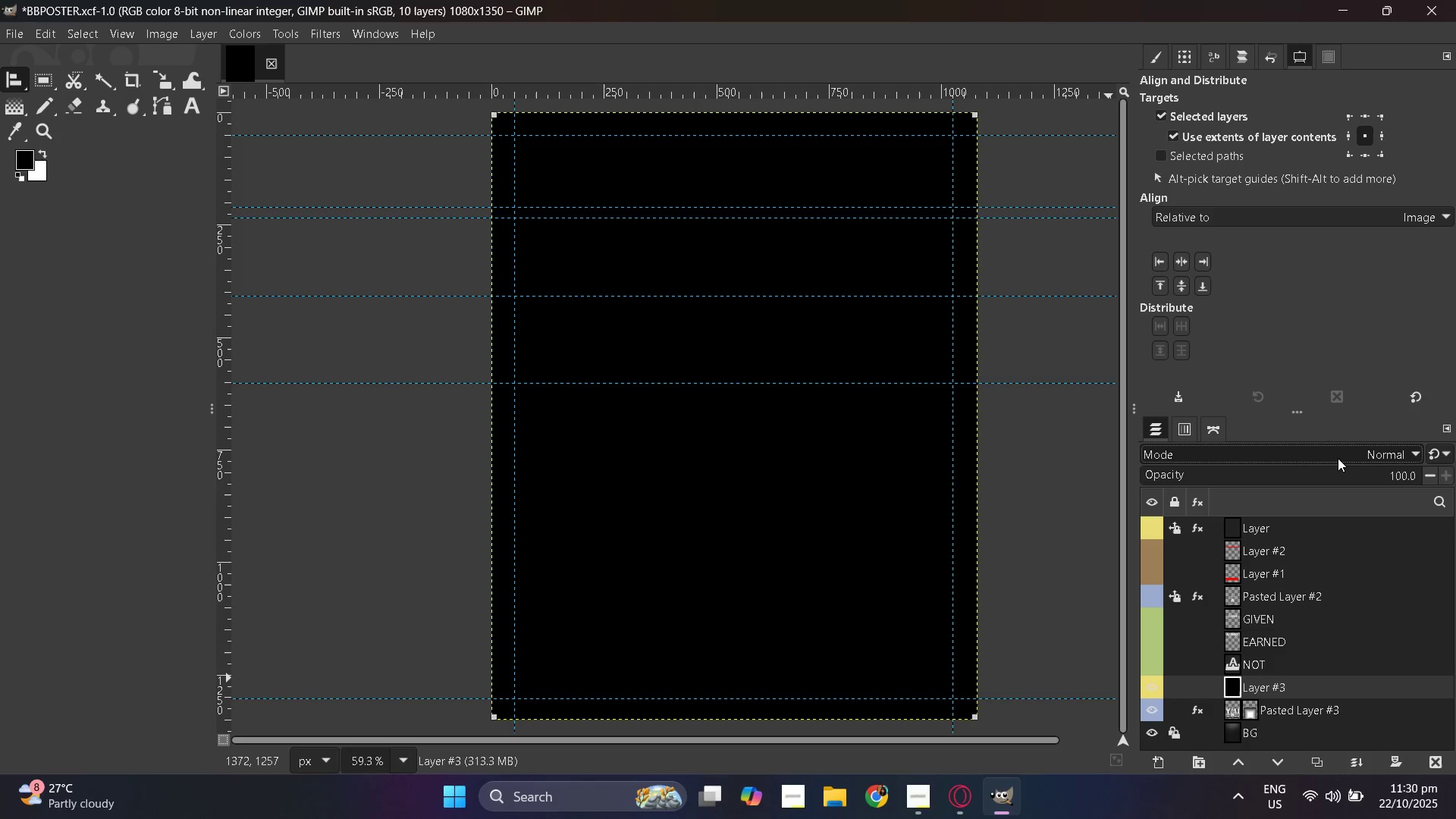 
left_click([1338, 458])
 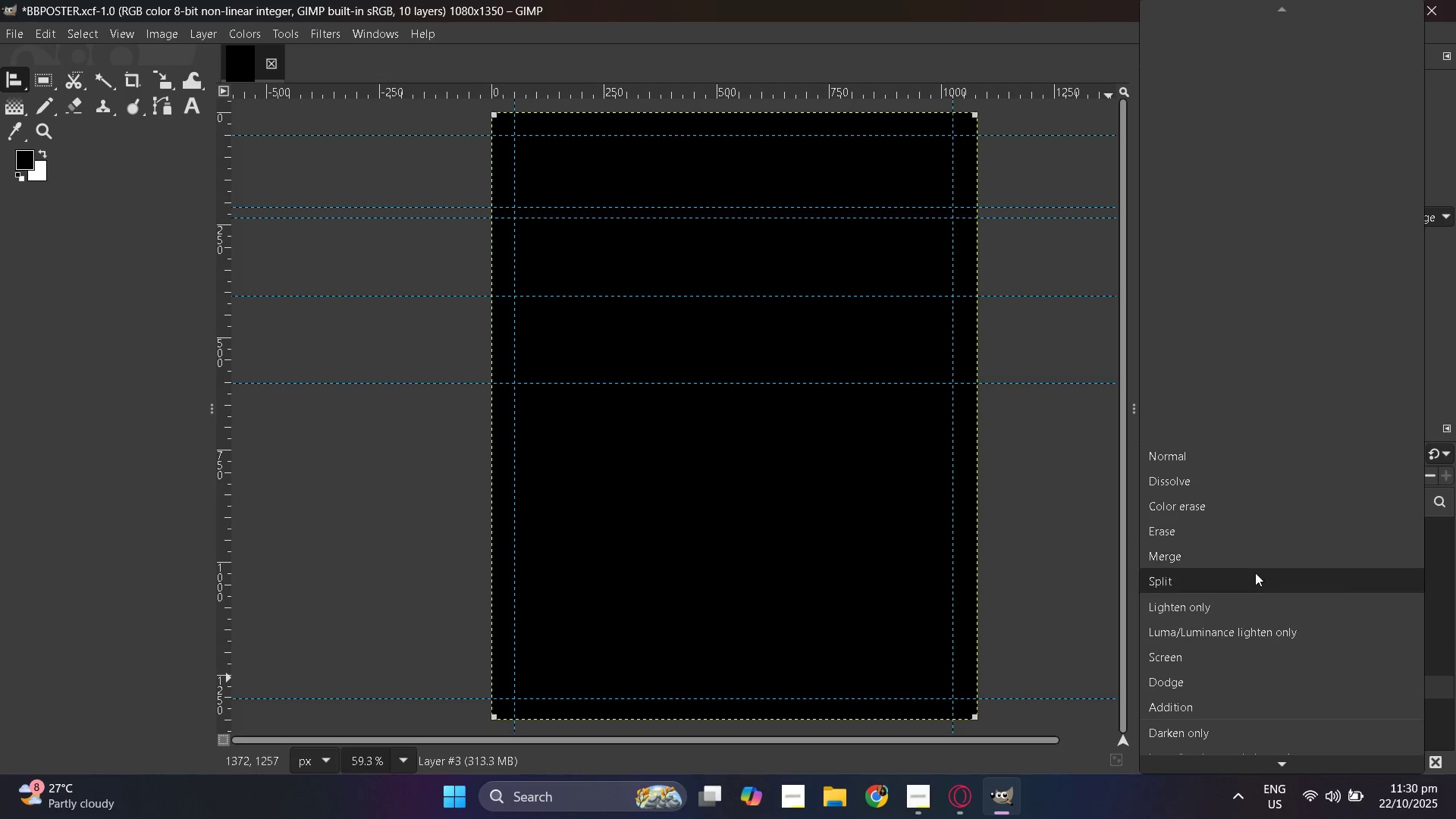 
scroll: coordinate [1251, 583], scroll_direction: down, amount: 3.0
 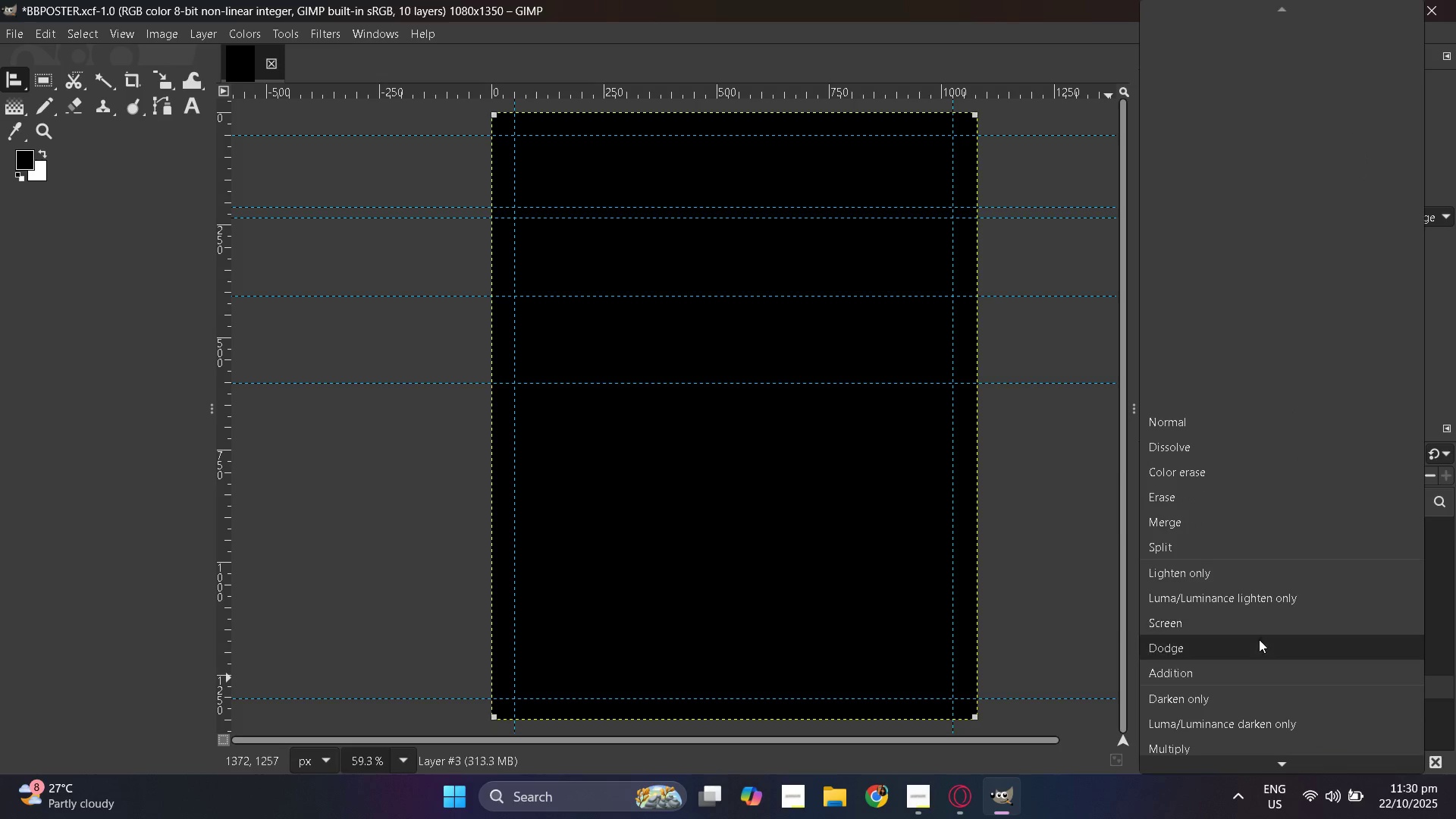 
scroll: coordinate [1249, 602], scroll_direction: up, amount: 2.0
 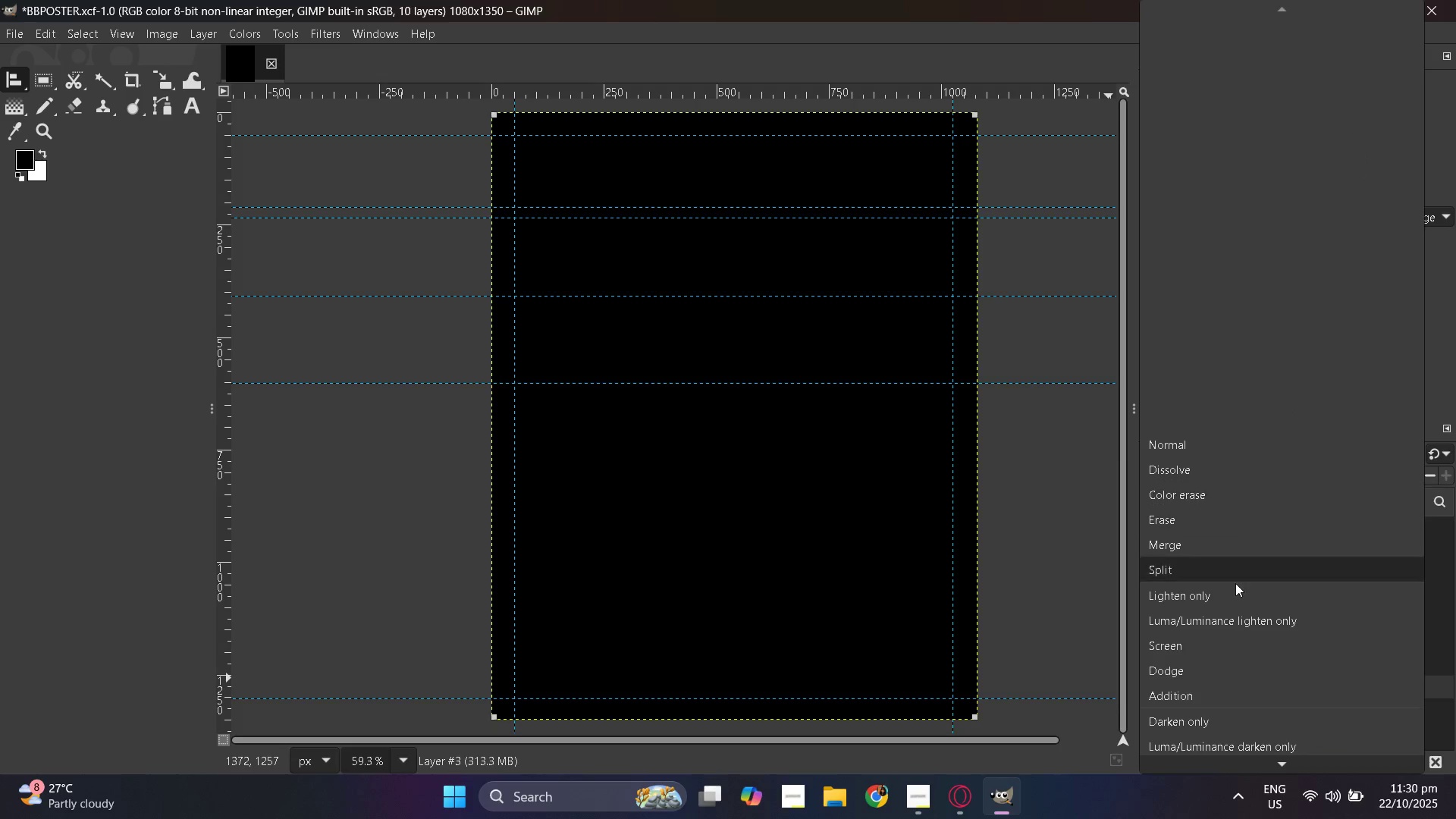 
scroll: coordinate [1235, 610], scroll_direction: down, amount: 15.0
 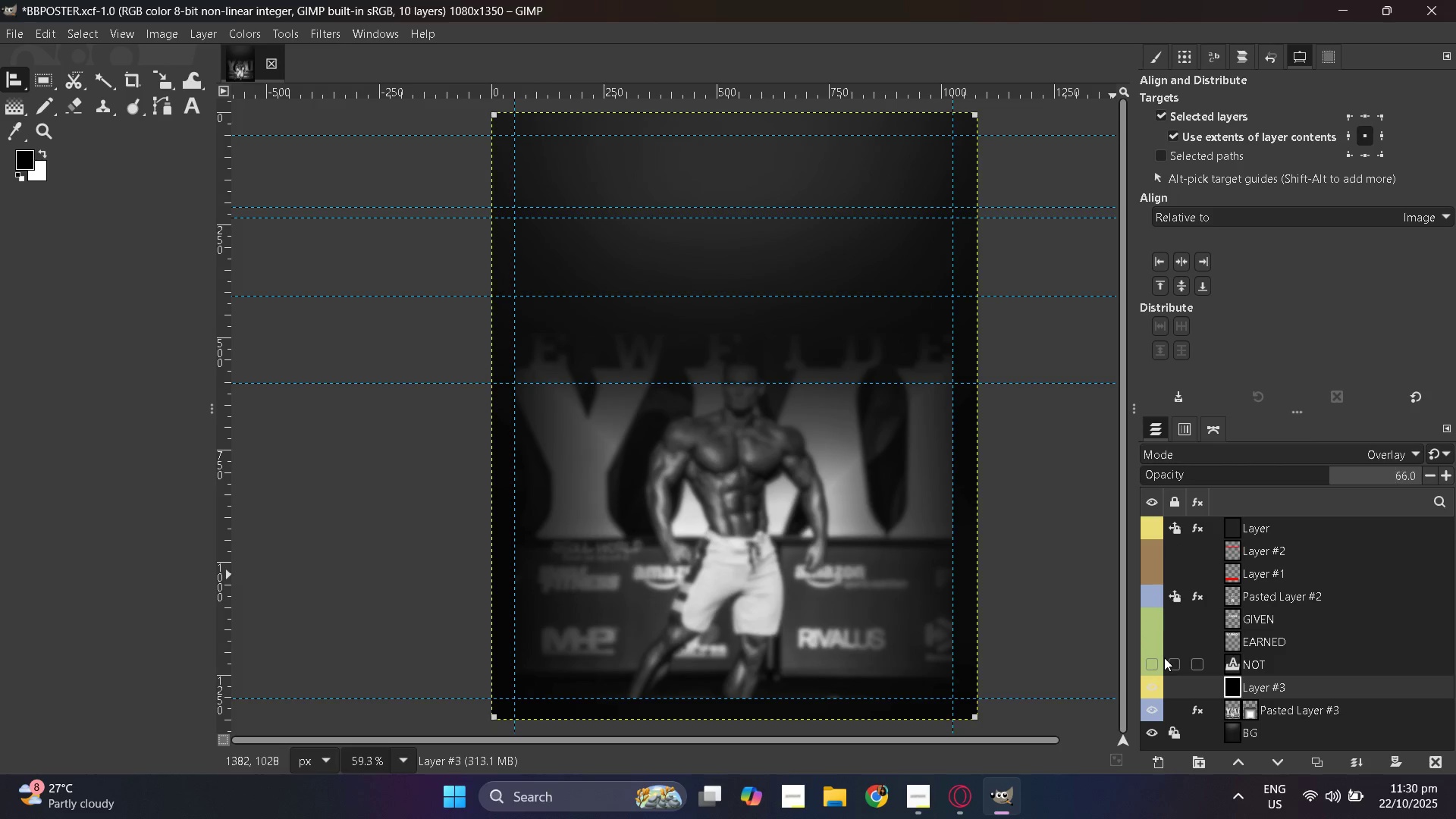 
wait(17.05)
 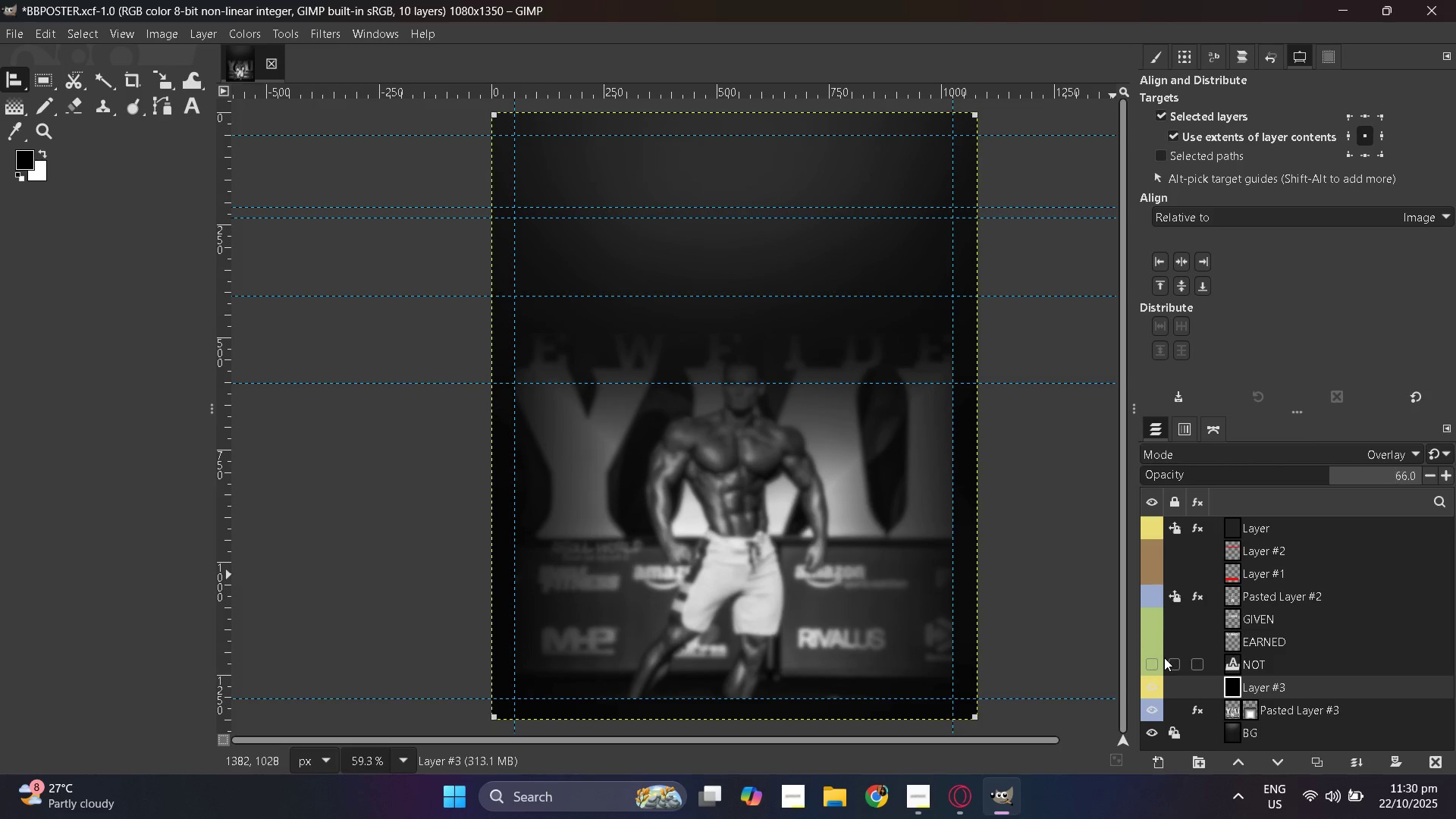 
double_click([1148, 642])
 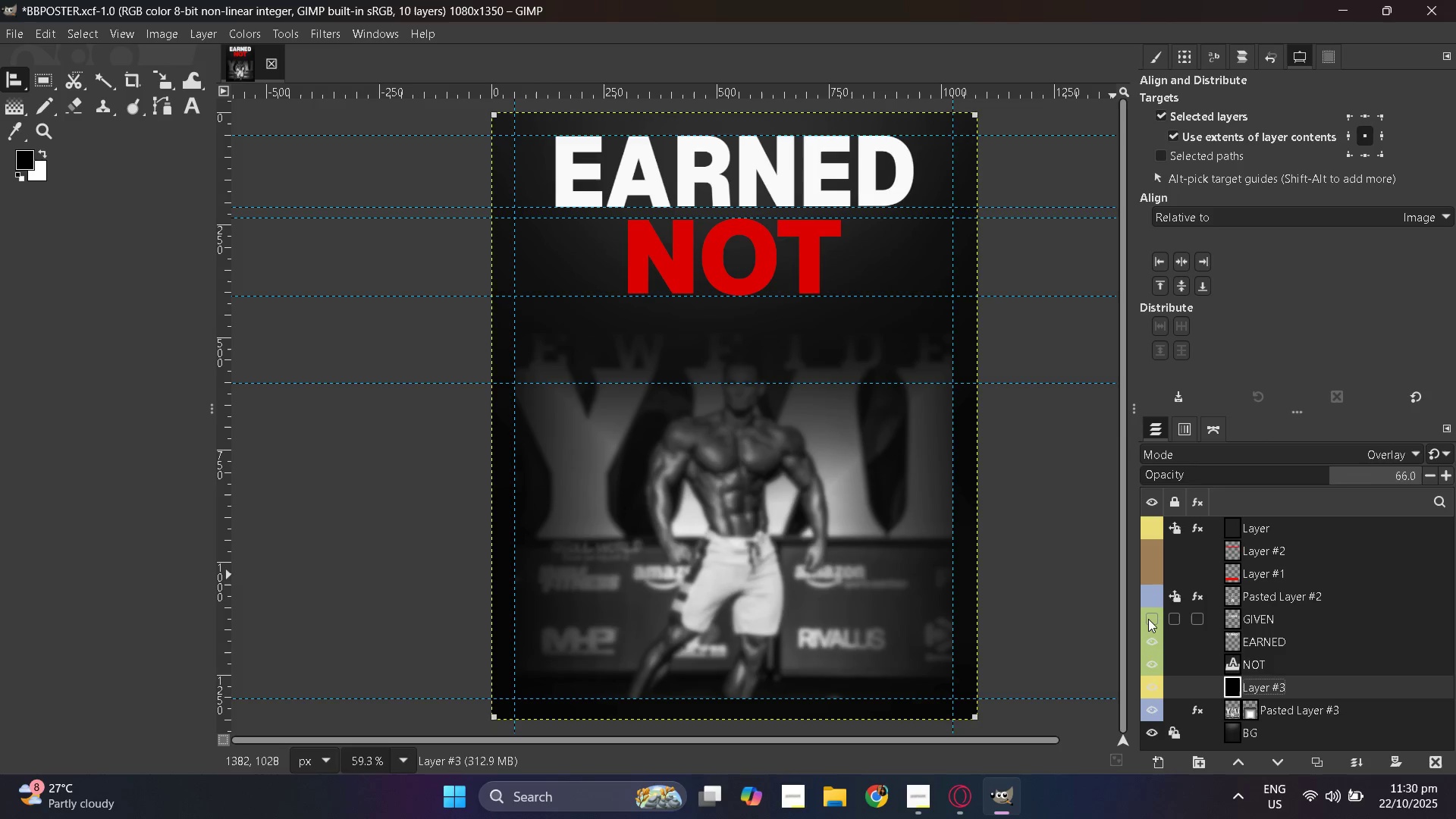 
left_click([1148, 619])
 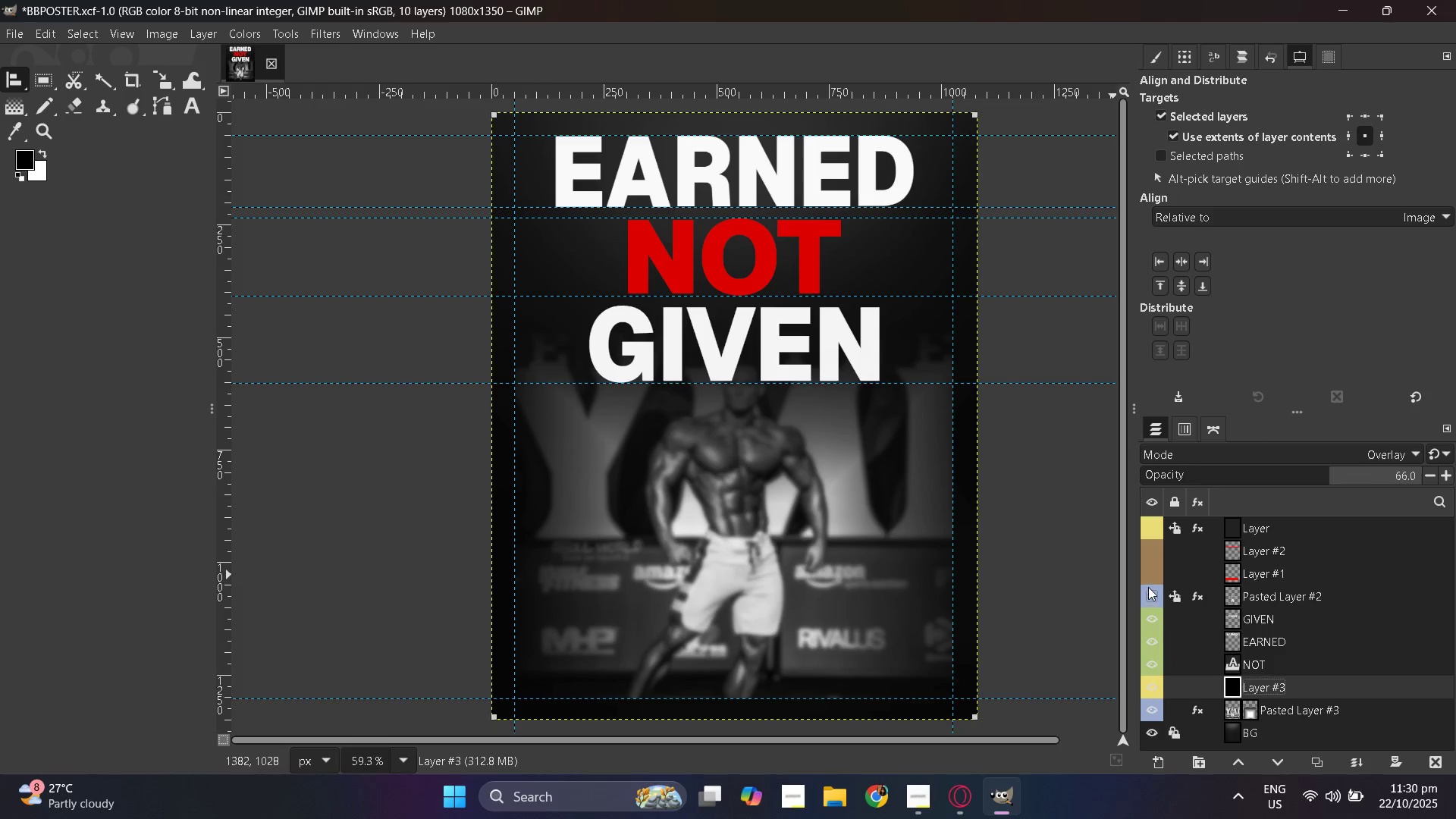 
left_click([1148, 595])
 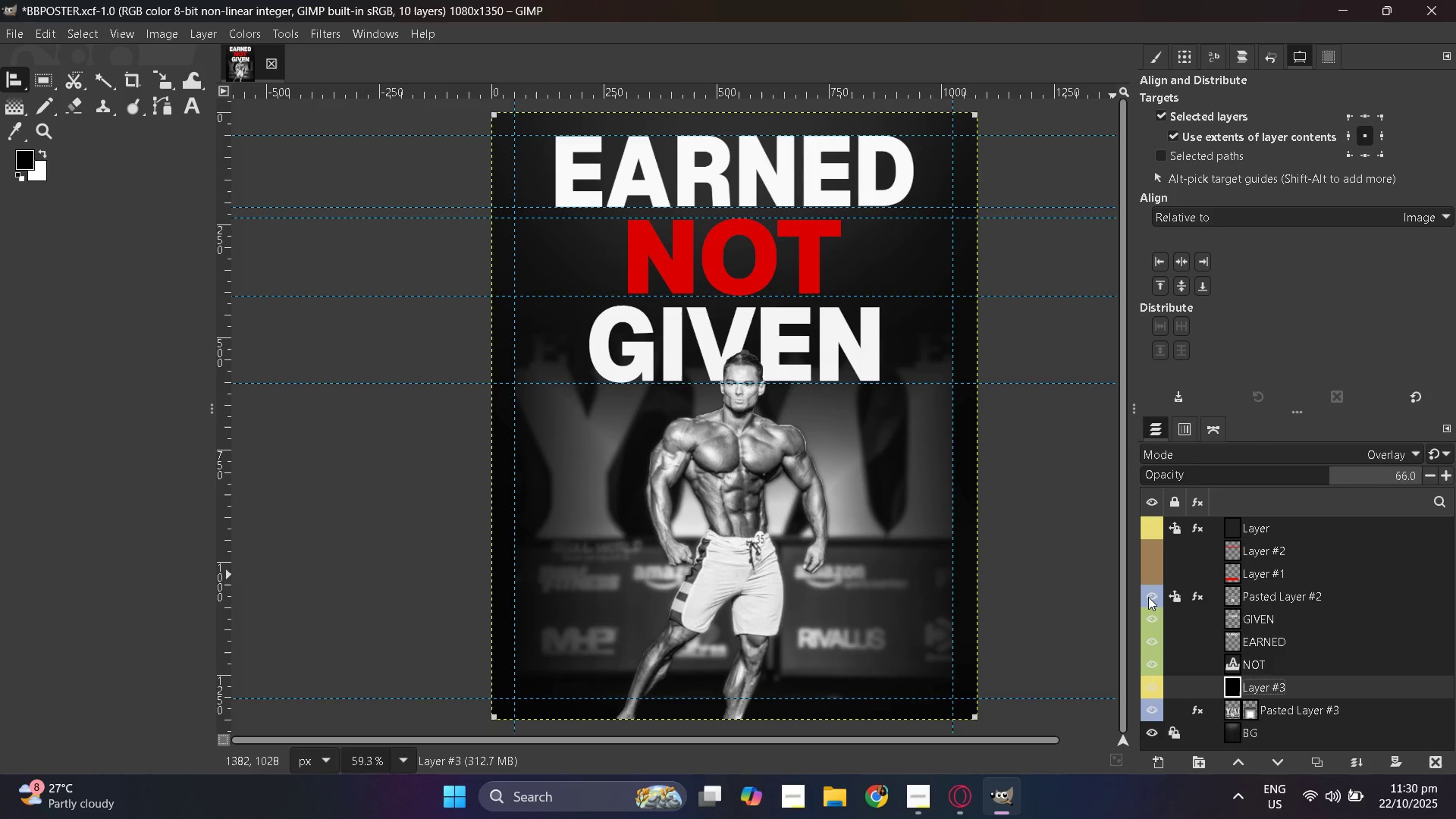 
scroll: coordinate [1148, 597], scroll_direction: up, amount: 3.0
 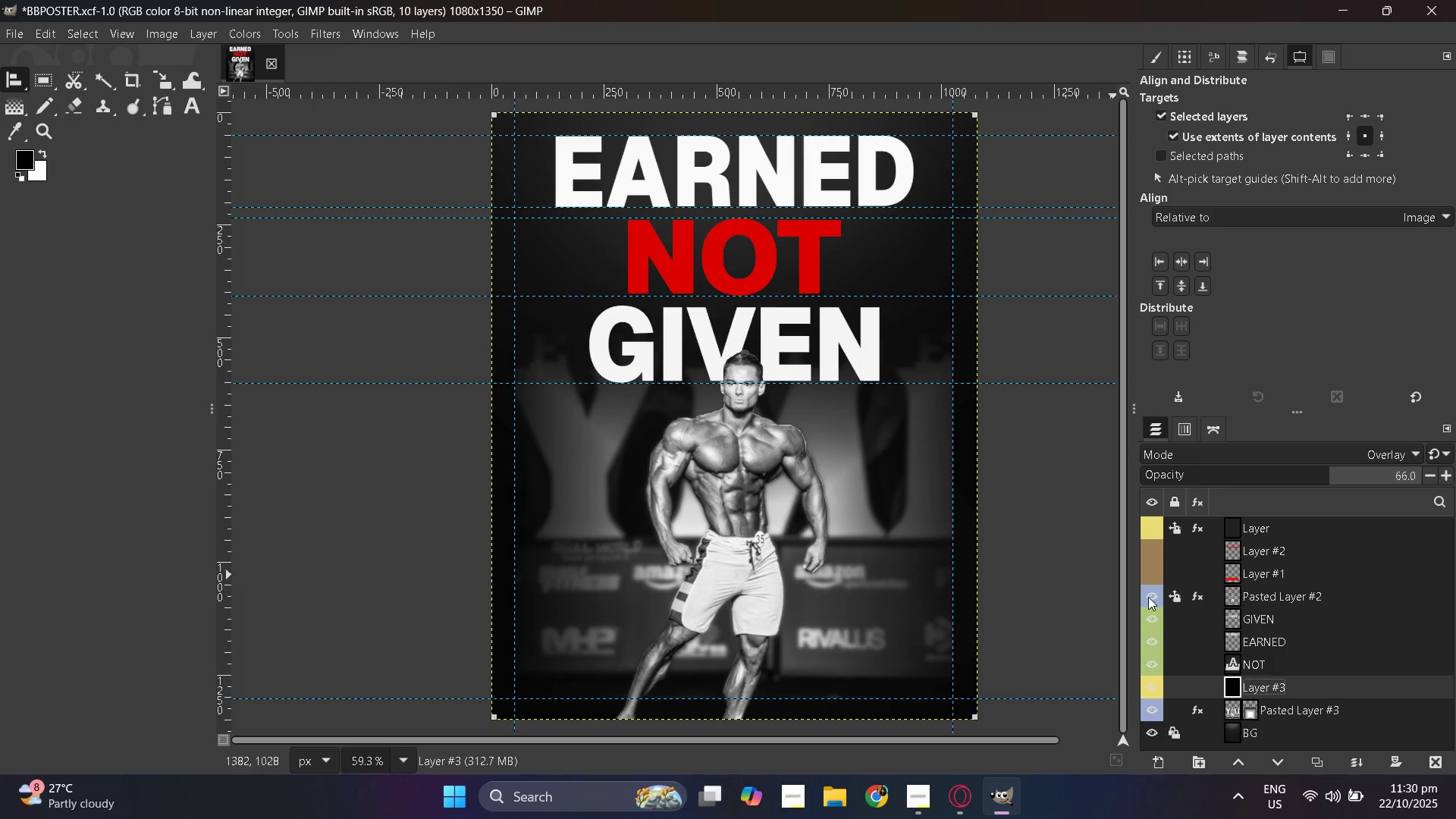 
hold_key(key=ControlLeft, duration=1.5)
scroll: coordinate [1148, 598], scroll_direction: down, amount: 1.0
 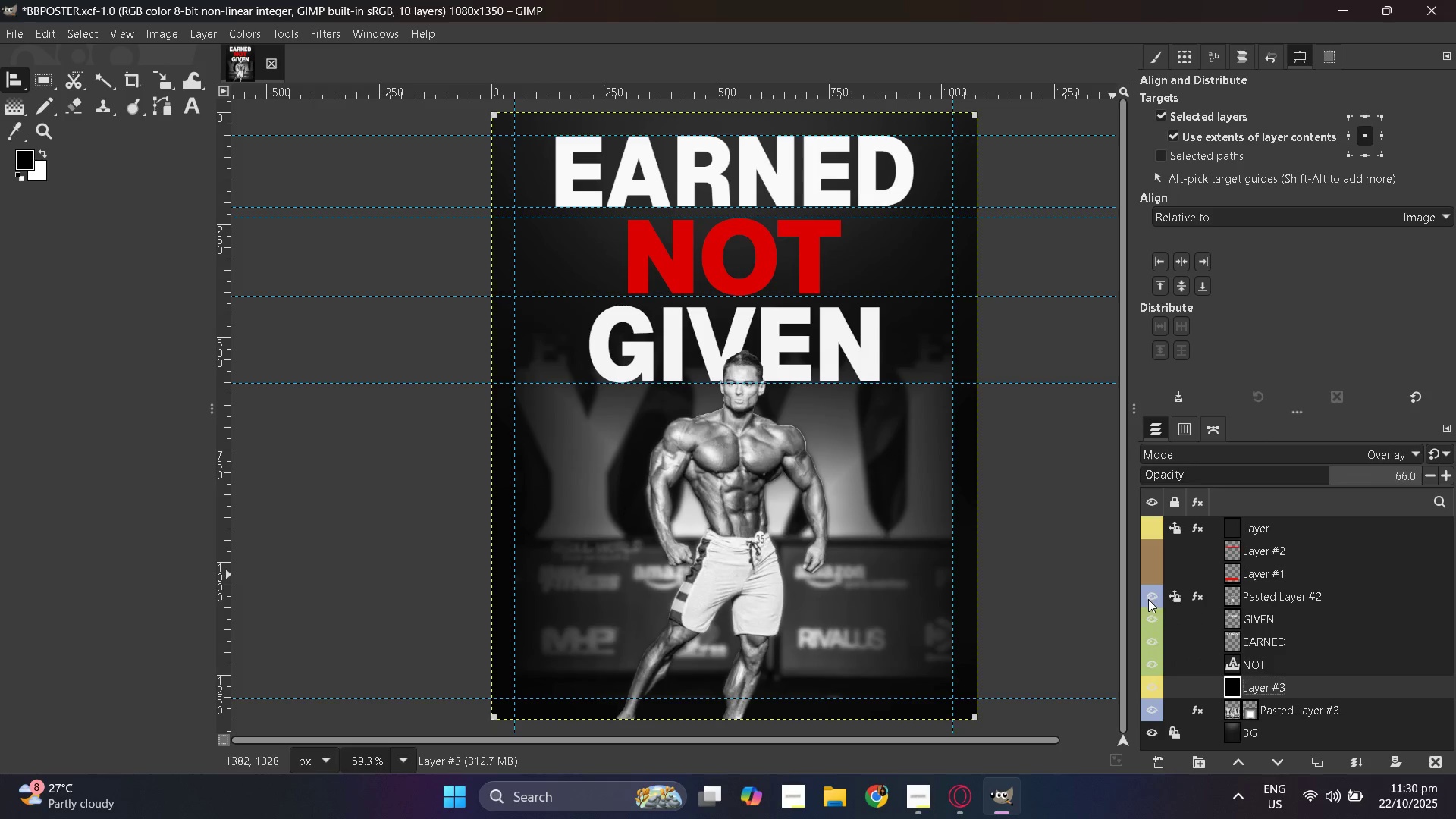 
hold_key(key=ControlLeft, duration=0.56)
scroll: coordinate [936, 589], scroll_direction: down, amount: 1.0
 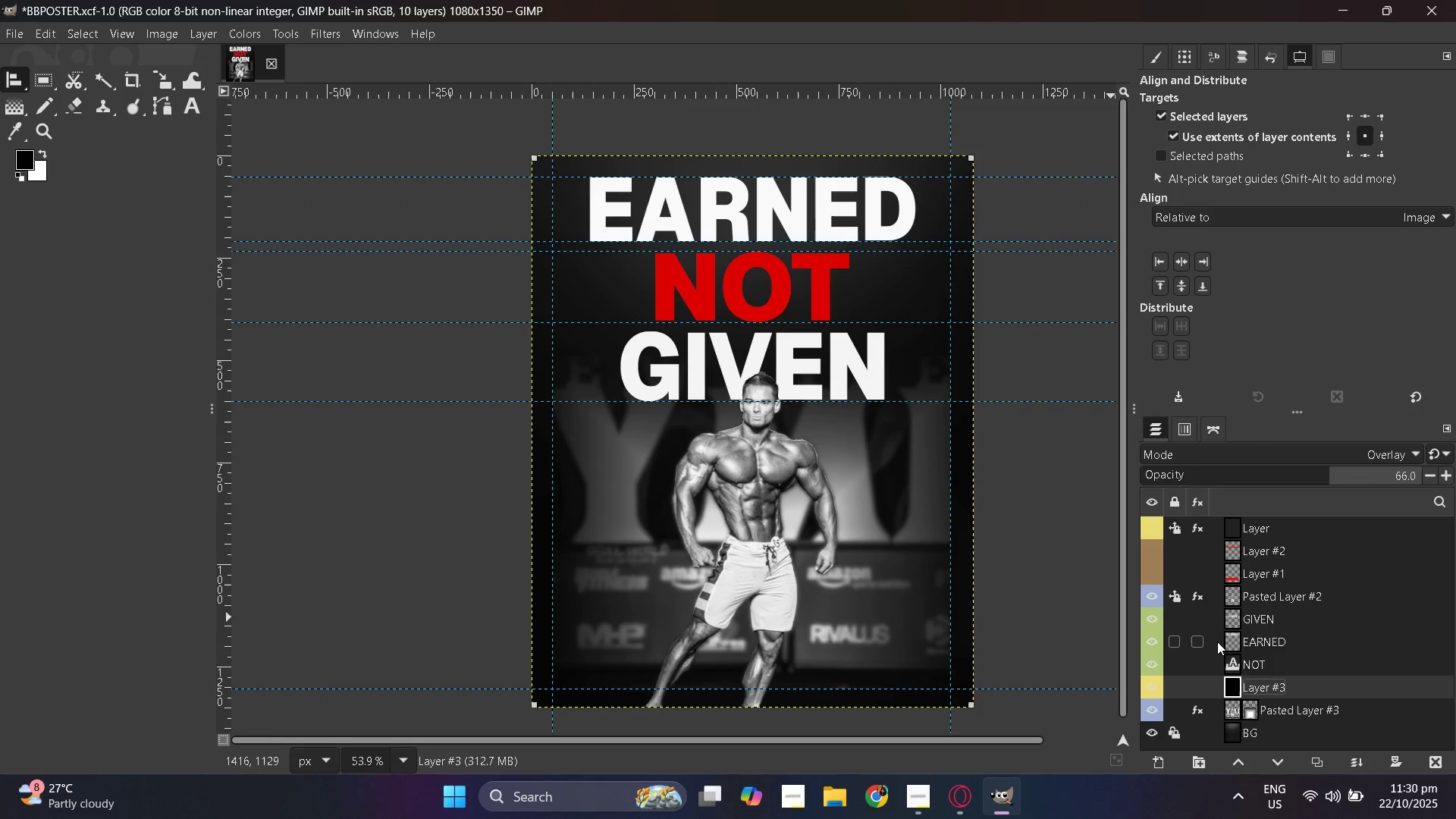 
scroll: coordinate [1217, 638], scroll_direction: up, amount: 2.0
 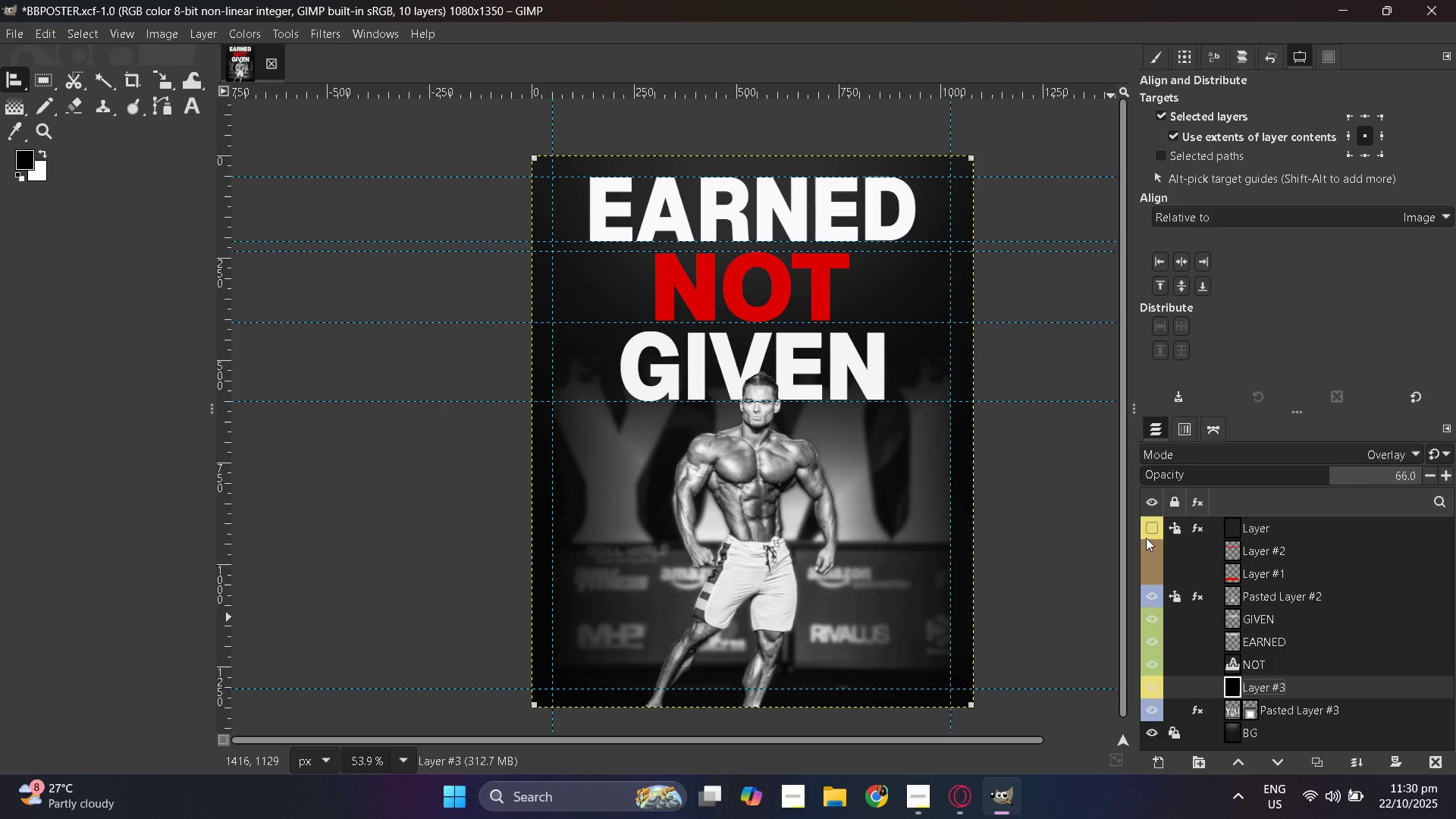 
left_click([1148, 525])
 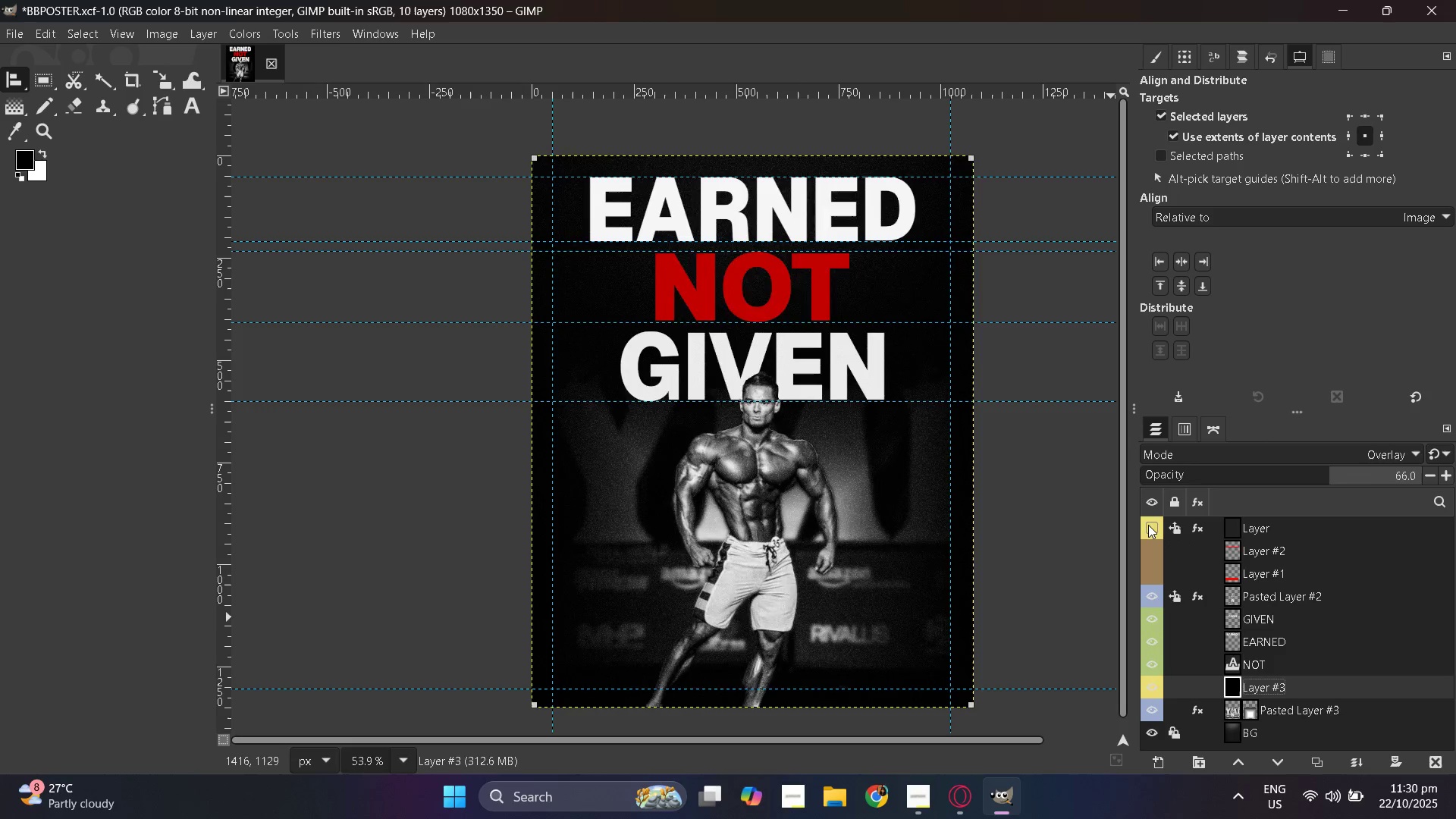 
double_click([1148, 525])
 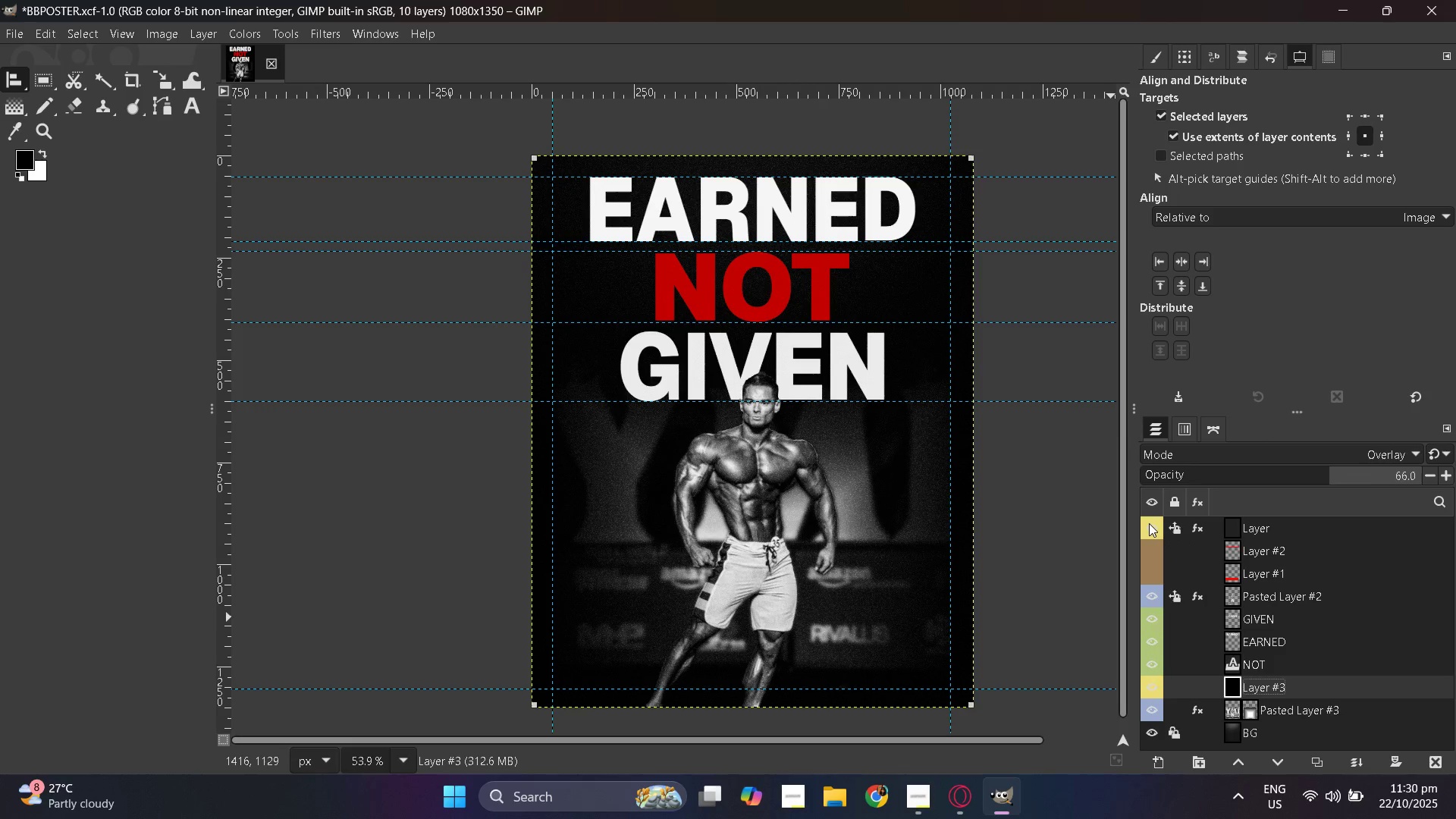 
hold_key(key=ControlLeft, duration=1.5)
scroll: coordinate [805, 525], scroll_direction: up, amount: 2.0
 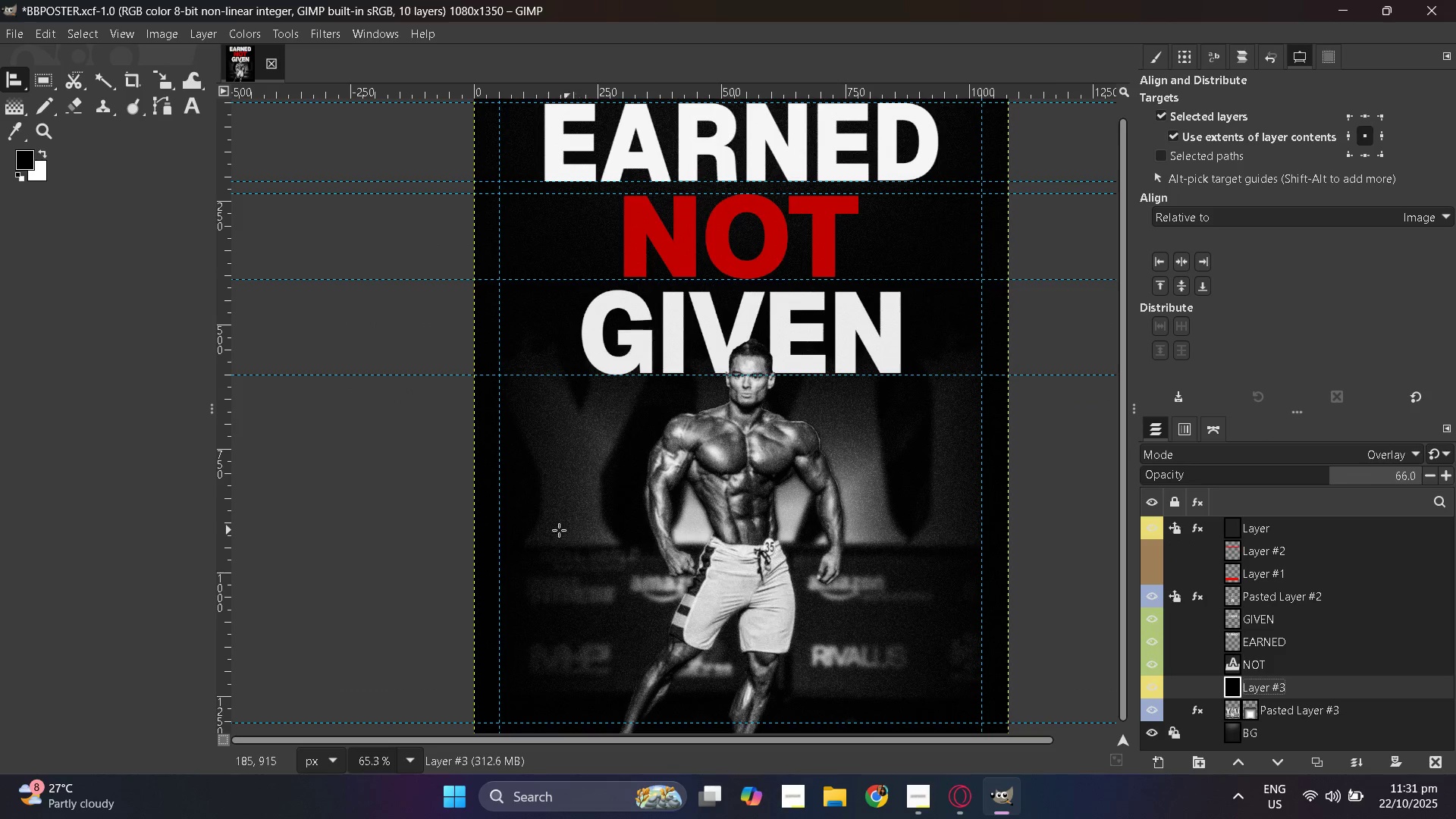 
scroll: coordinate [551, 530], scroll_direction: down, amount: 2.0
 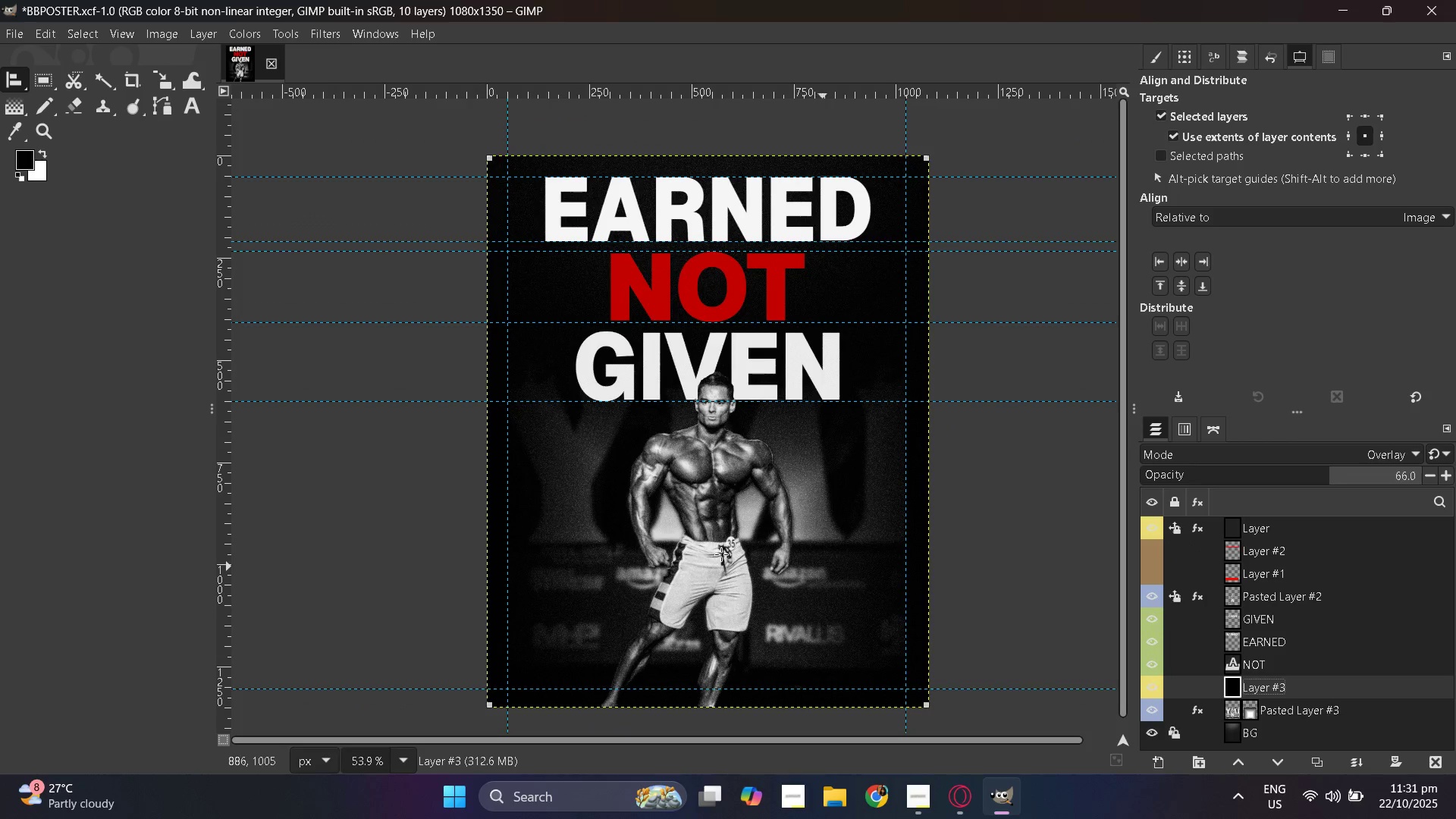 
hold_key(key=ControlLeft, duration=0.78)
scroll: coordinate [504, 525], scroll_direction: up, amount: 4.0
 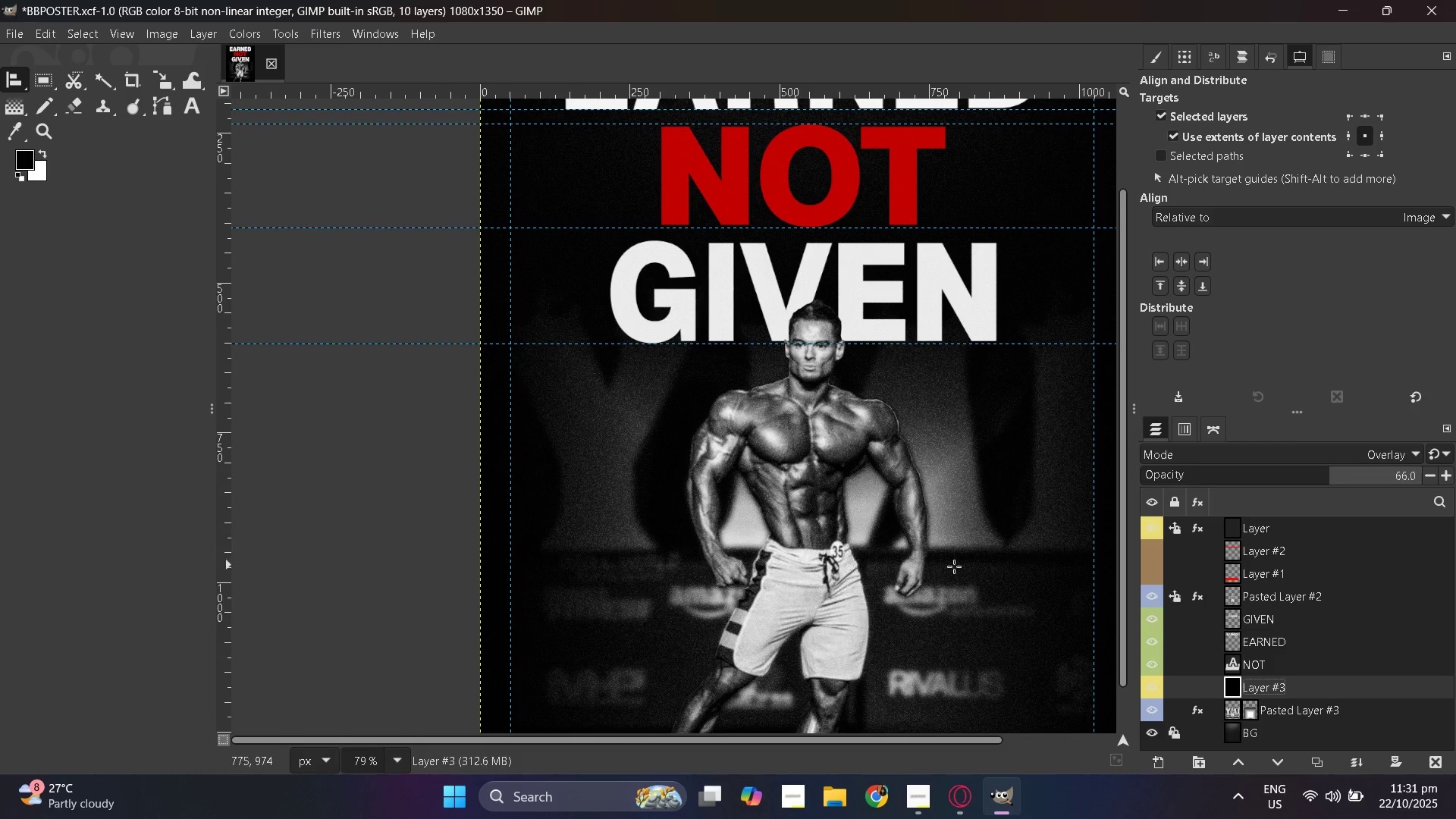 
hold_key(key=ControlLeft, duration=0.54)
scroll: coordinate [954, 566], scroll_direction: up, amount: 3.0
 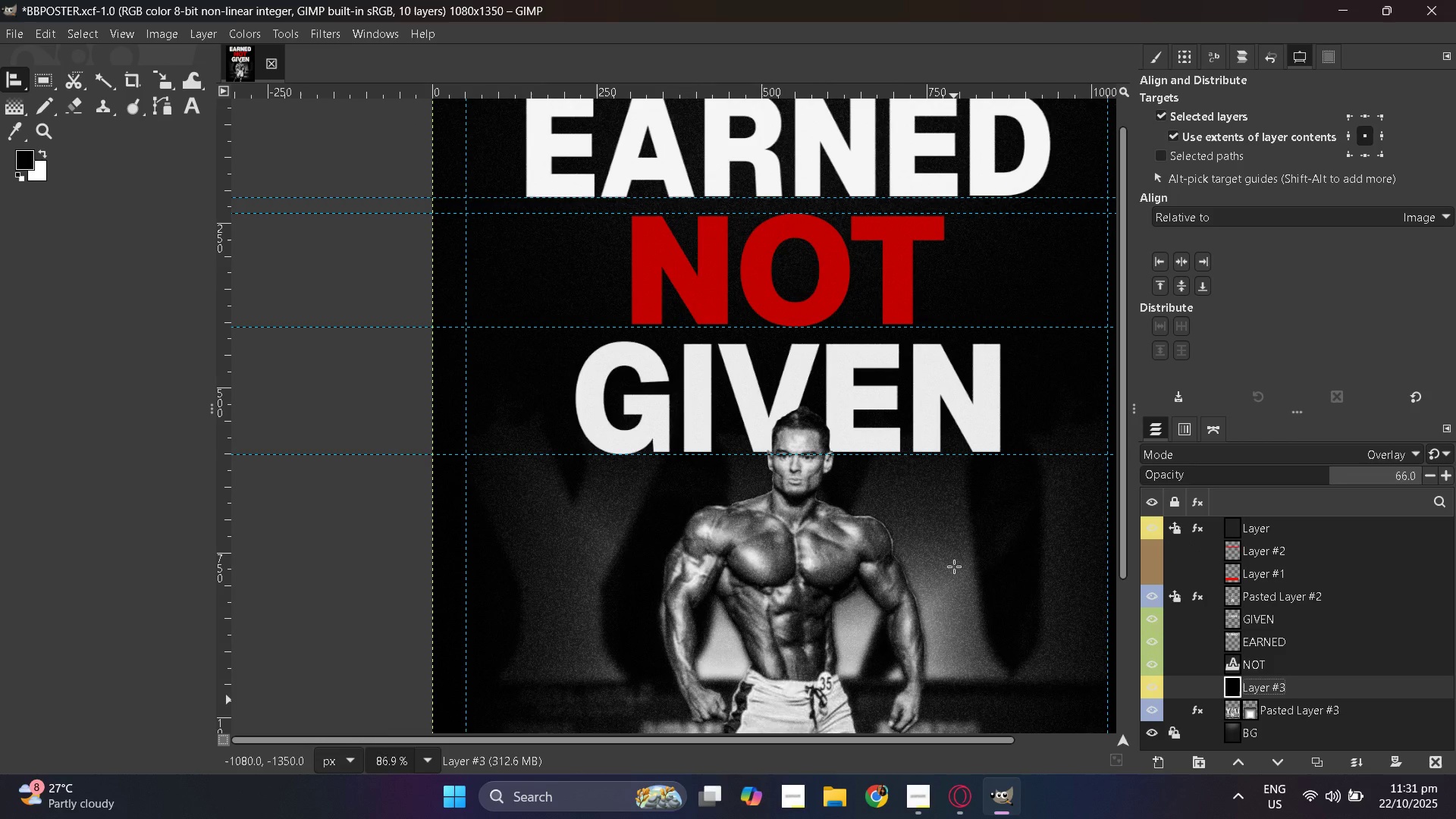 
hold_key(key=ControlLeft, duration=0.4)
scroll: coordinate [955, 566], scroll_direction: up, amount: 1.0
 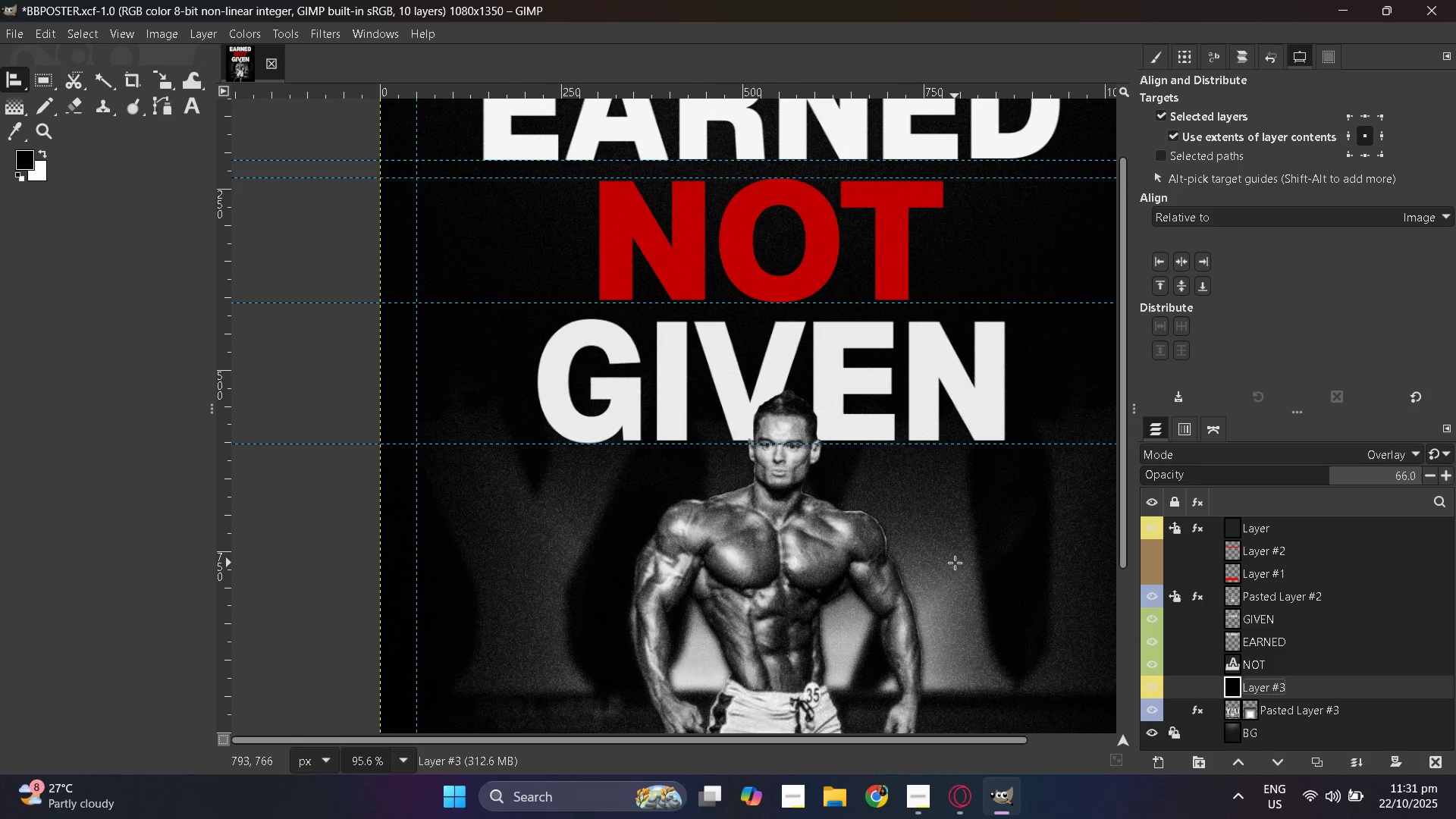 
scroll: coordinate [955, 567], scroll_direction: down, amount: 4.0
 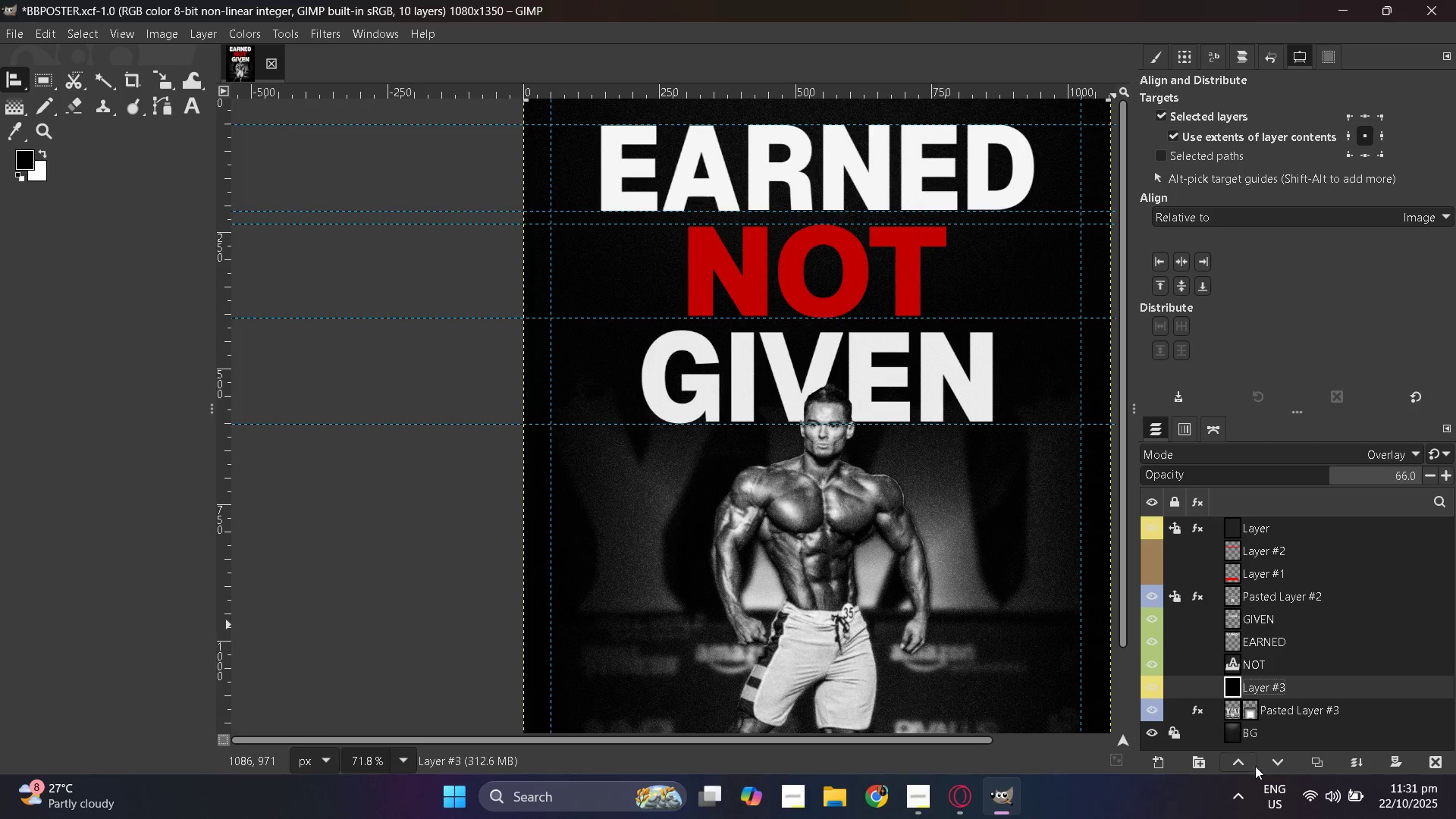 
hold_key(key=ControlLeft, duration=0.41)
 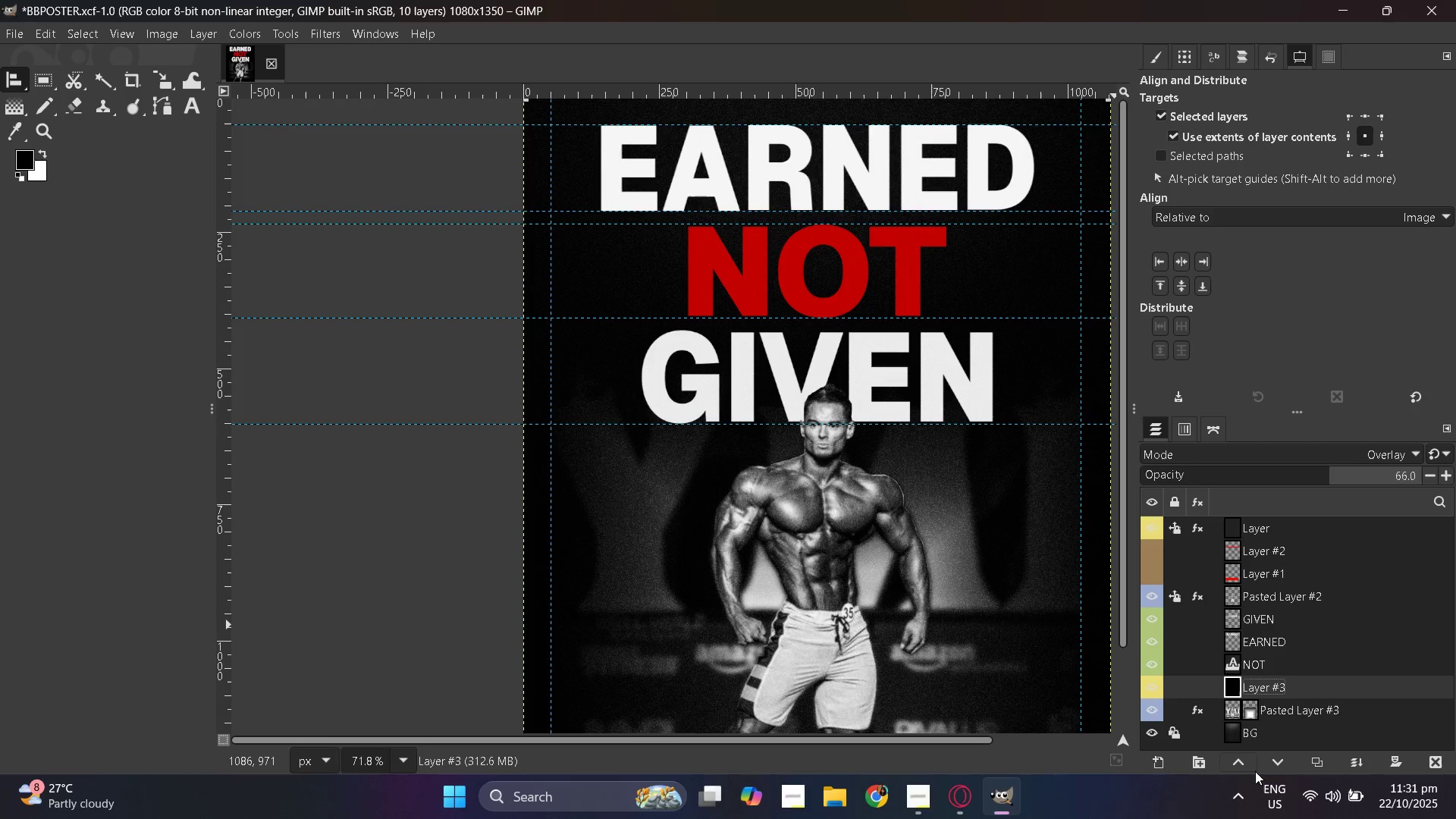 
scroll: coordinate [1237, 712], scroll_direction: down, amount: 4.0
 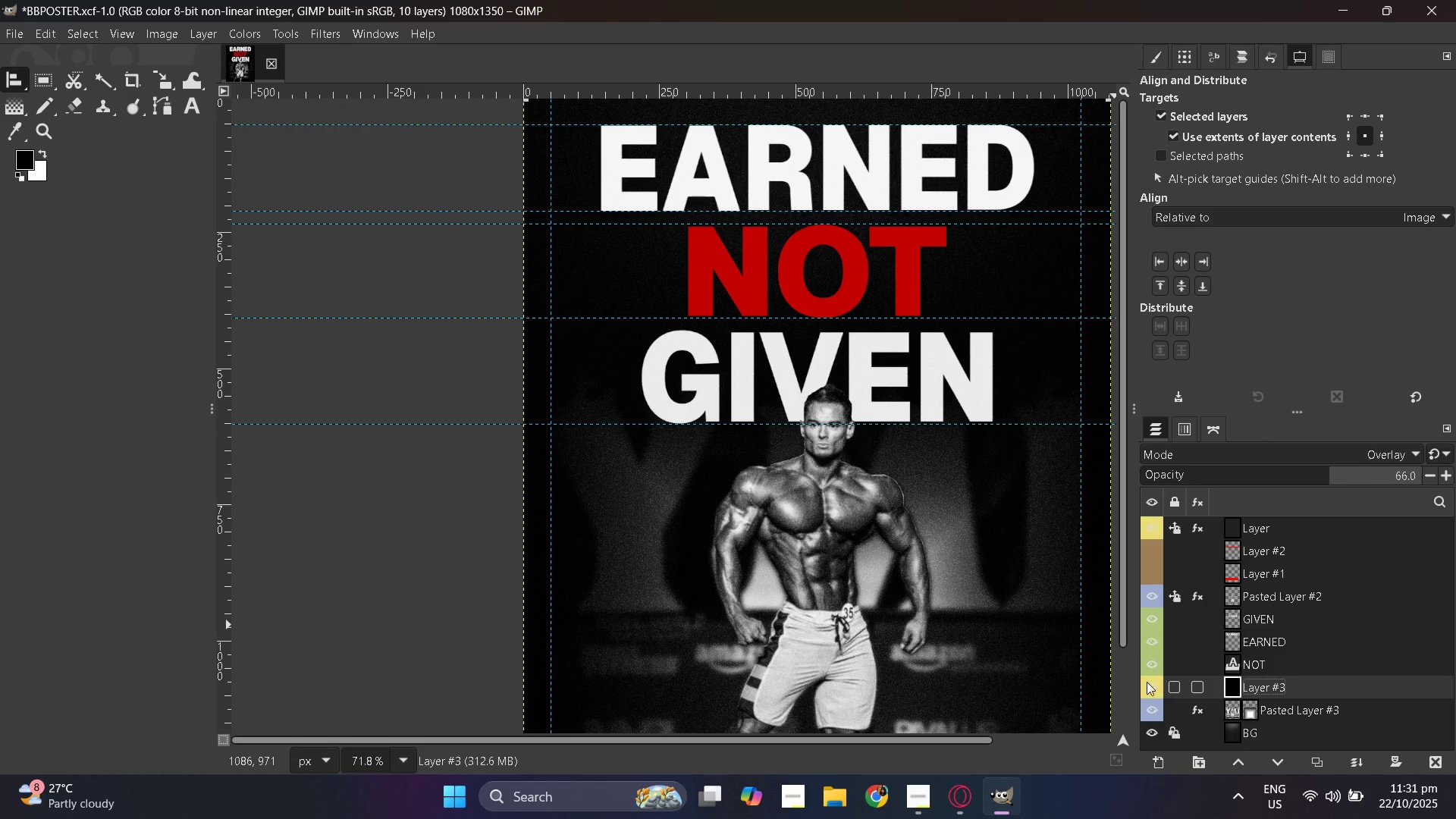 
left_click([1146, 682])
 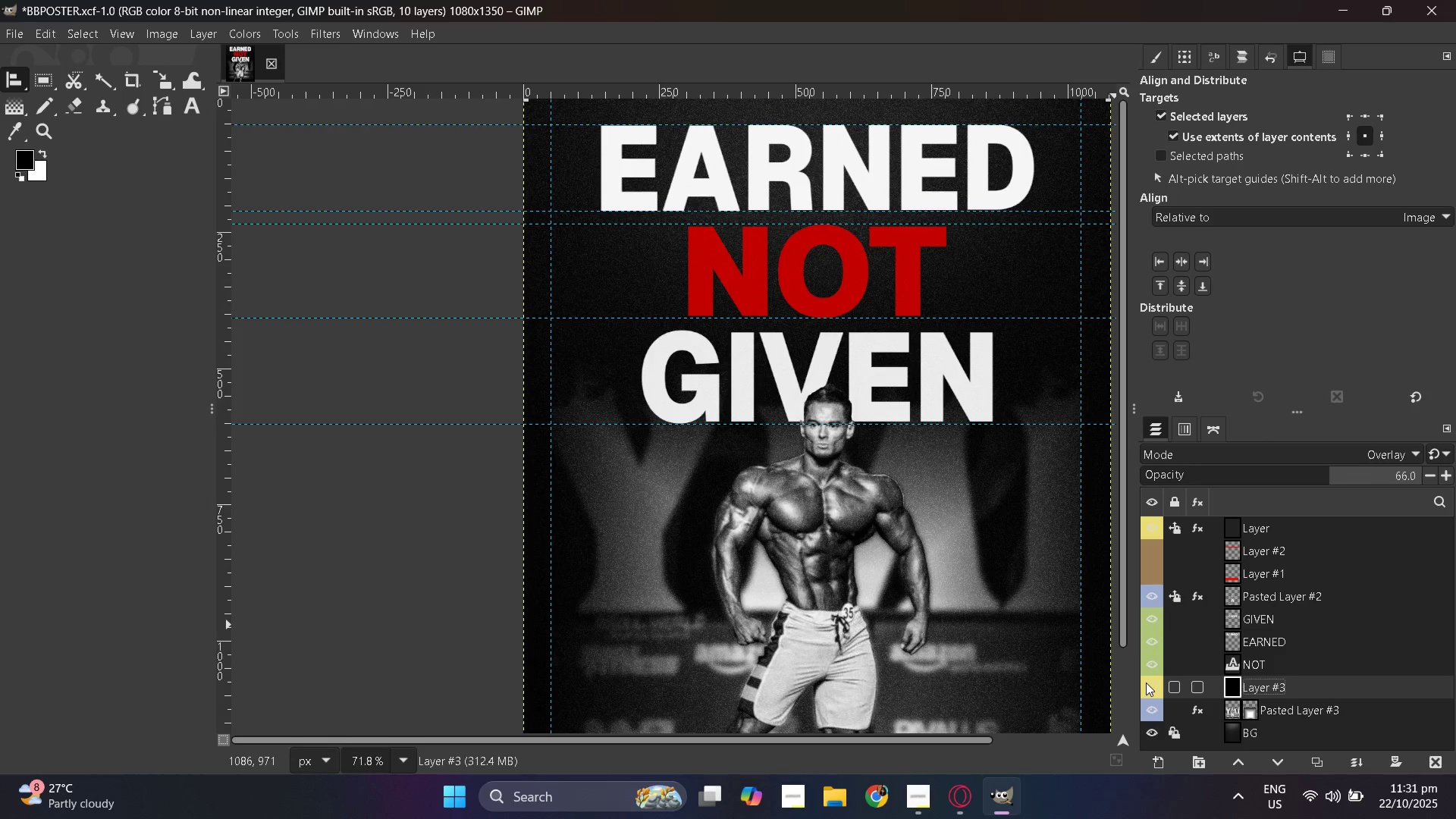 
left_click([1146, 682])
 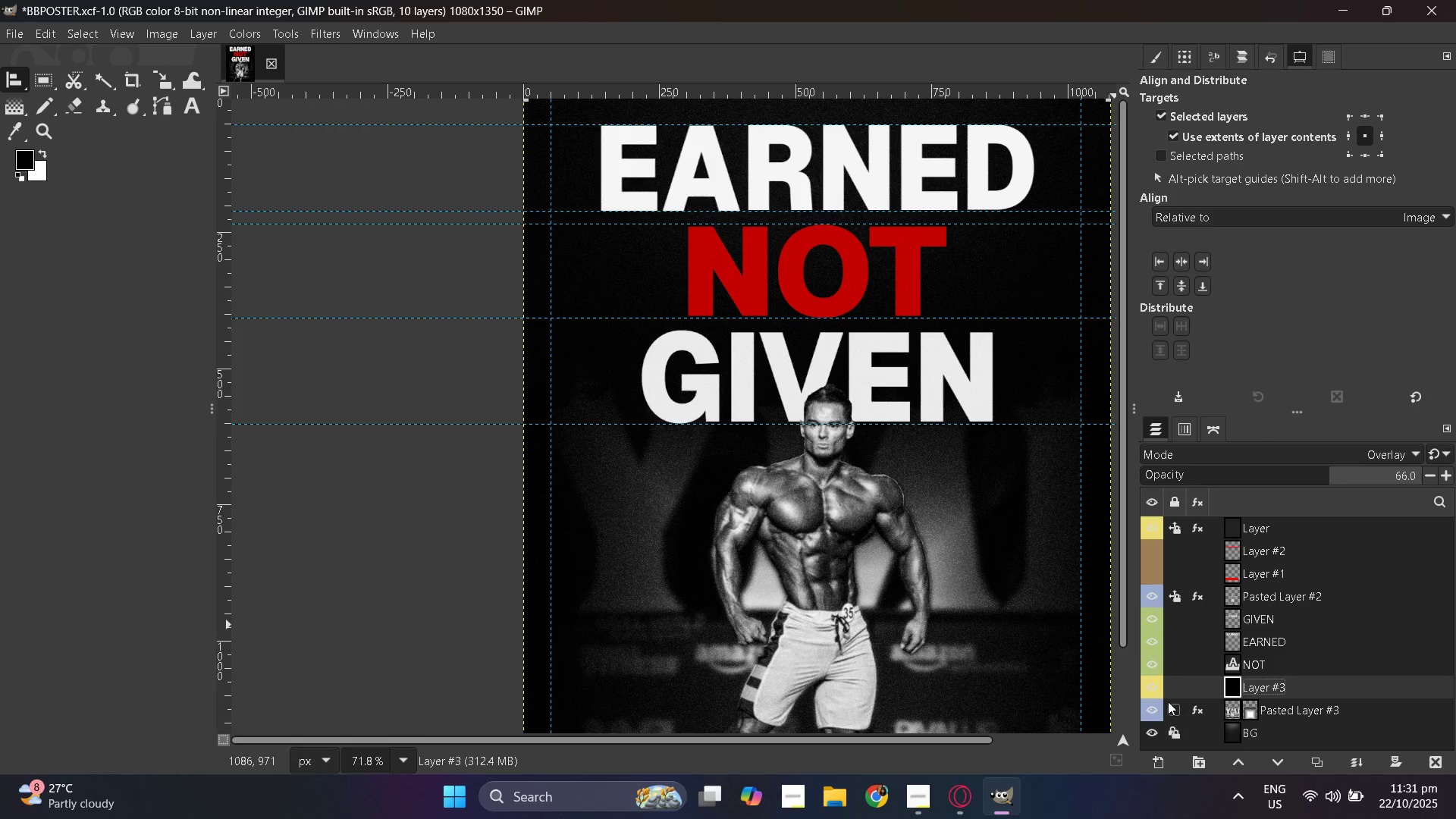 
hold_key(key=ControlLeft, duration=1.29)
scroll: coordinate [947, 646], scroll_direction: up, amount: 2.0
 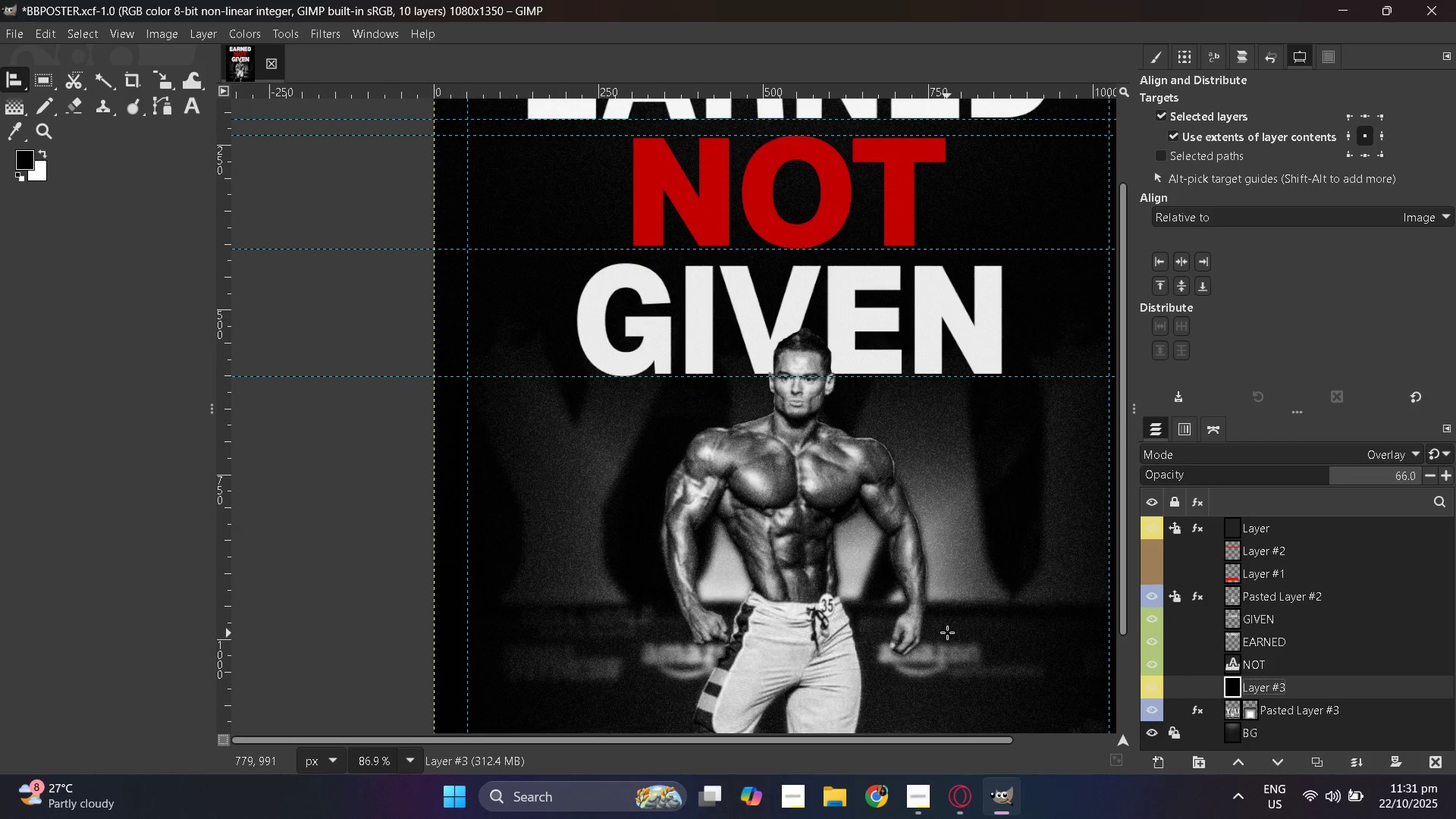 
hold_key(key=ControlLeft, duration=0.38)
scroll: coordinate [953, 616], scroll_direction: down, amount: 5.0
 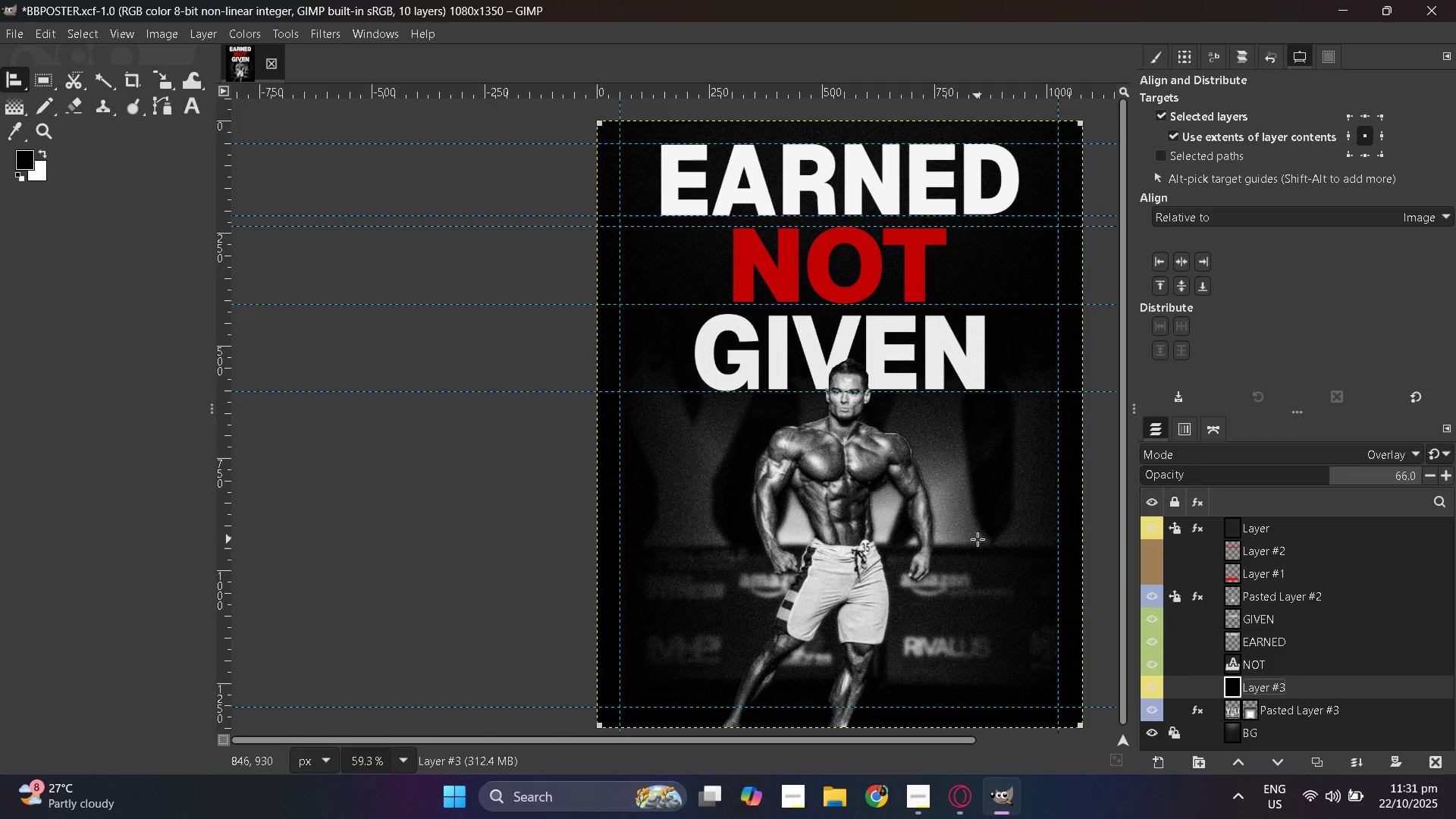 
hold_key(key=ControlLeft, duration=0.59)
scroll: coordinate [977, 538], scroll_direction: down, amount: 1.0
 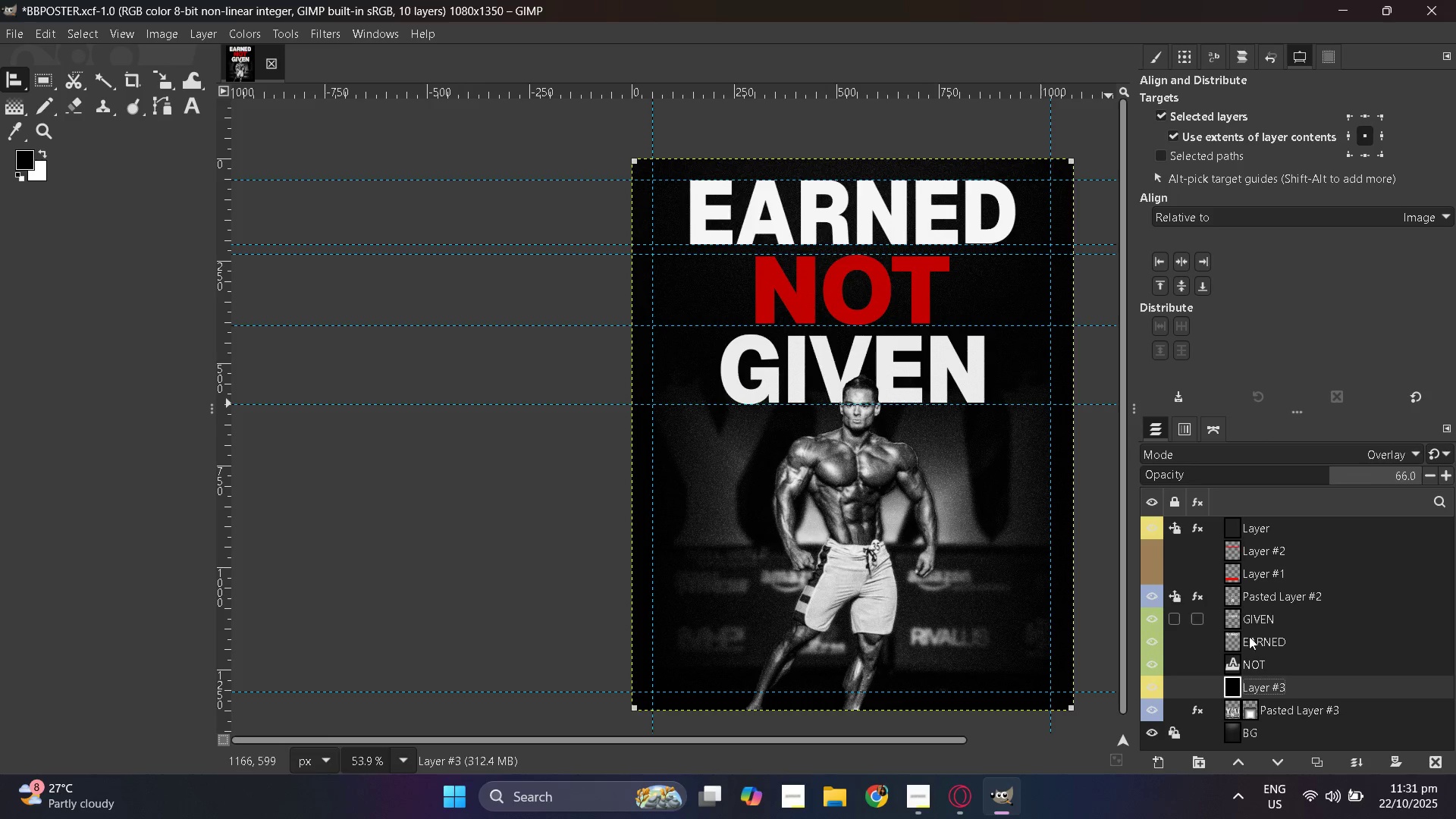 
left_click([1241, 640])
 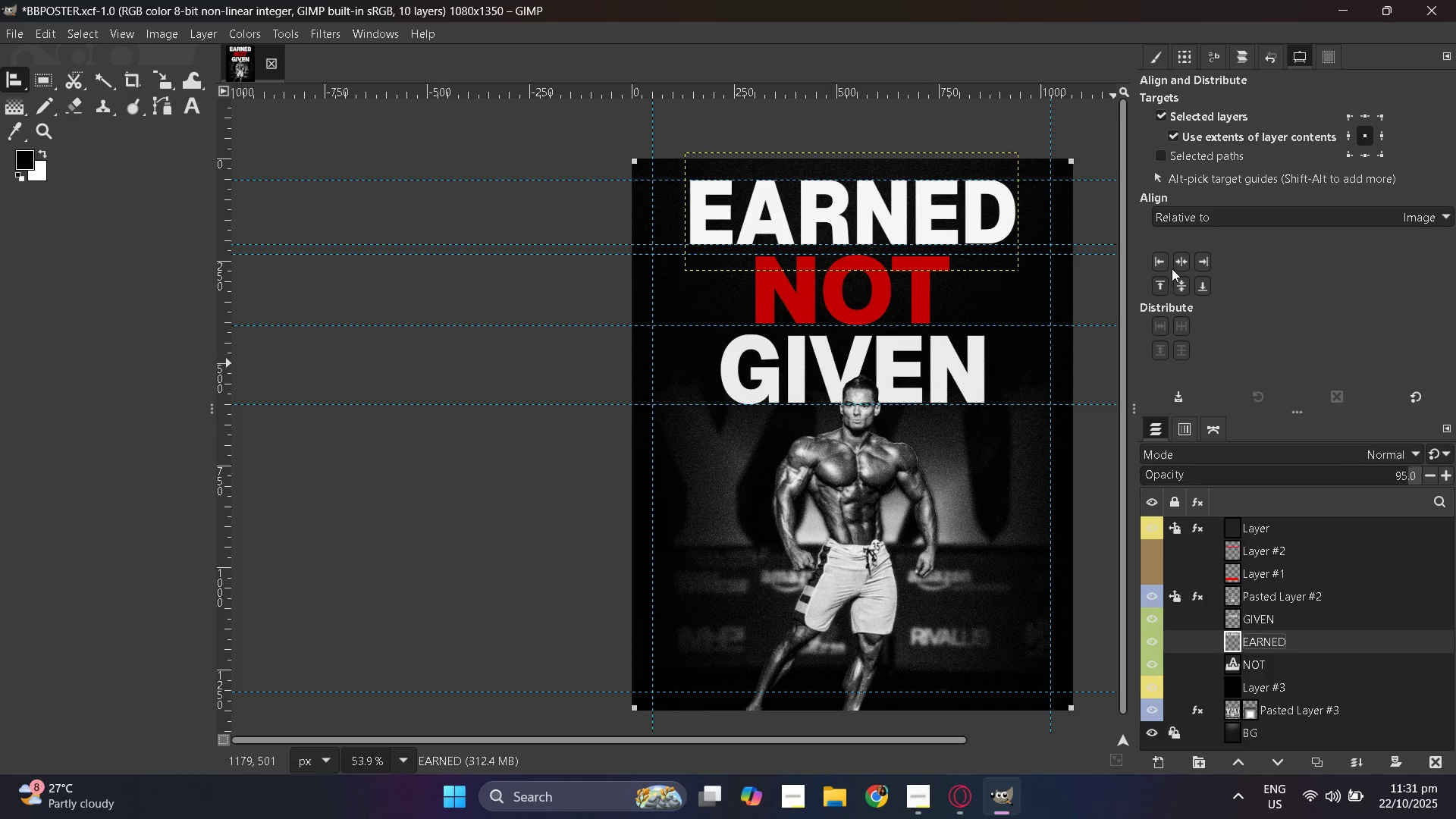 
left_click([1175, 266])
 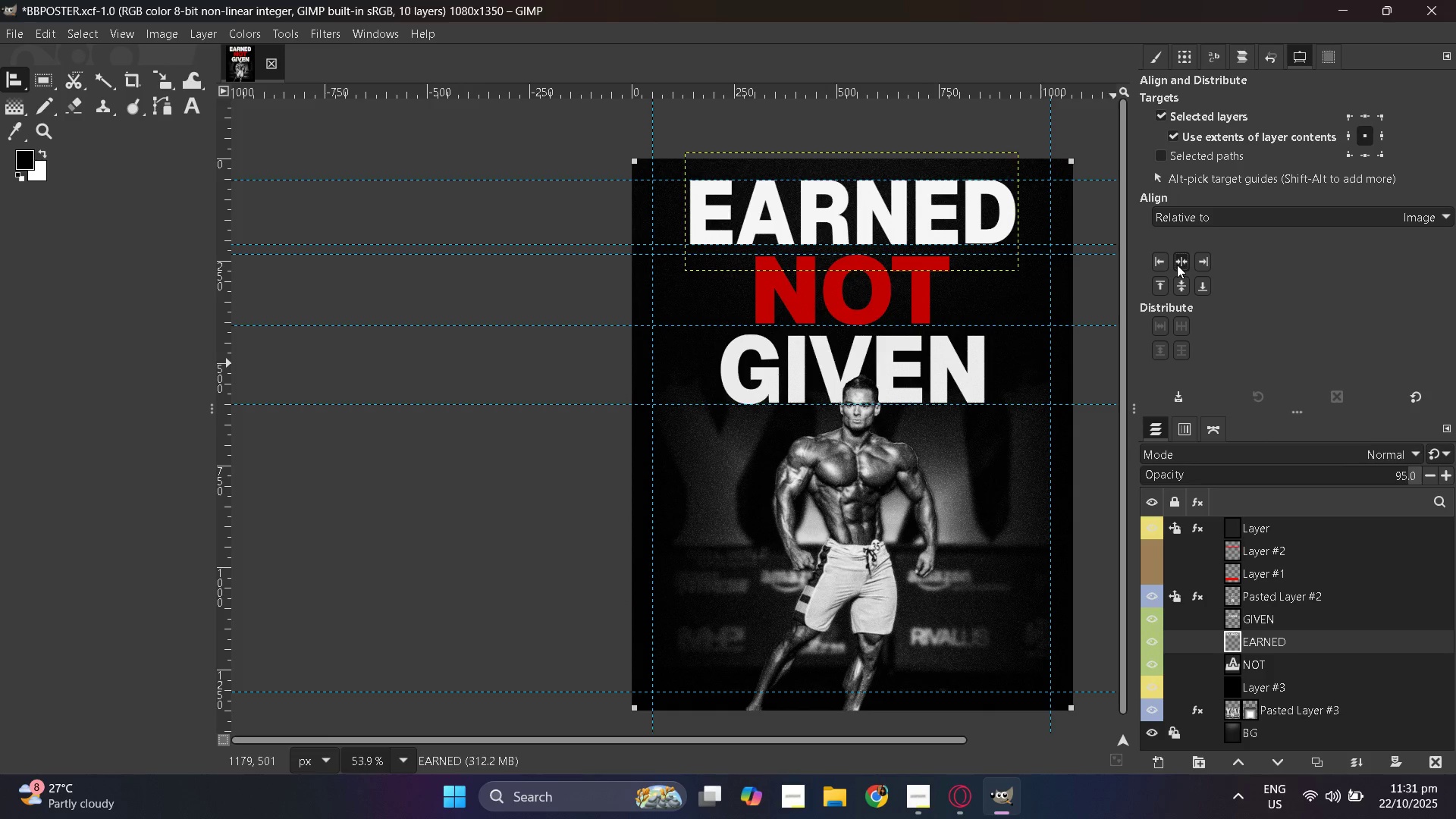 
triple_click([1177, 265])
 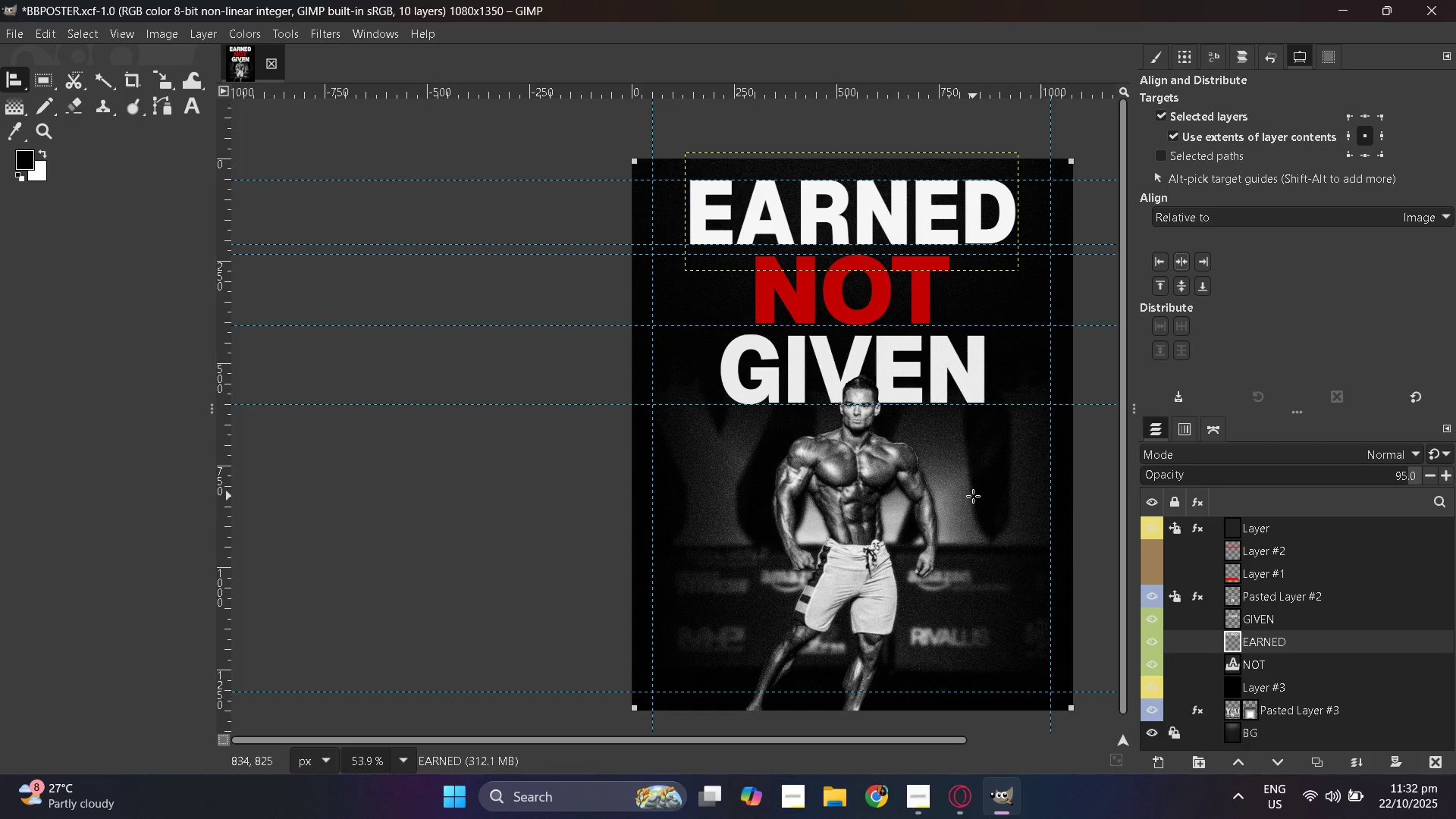 
wait(53.28)
 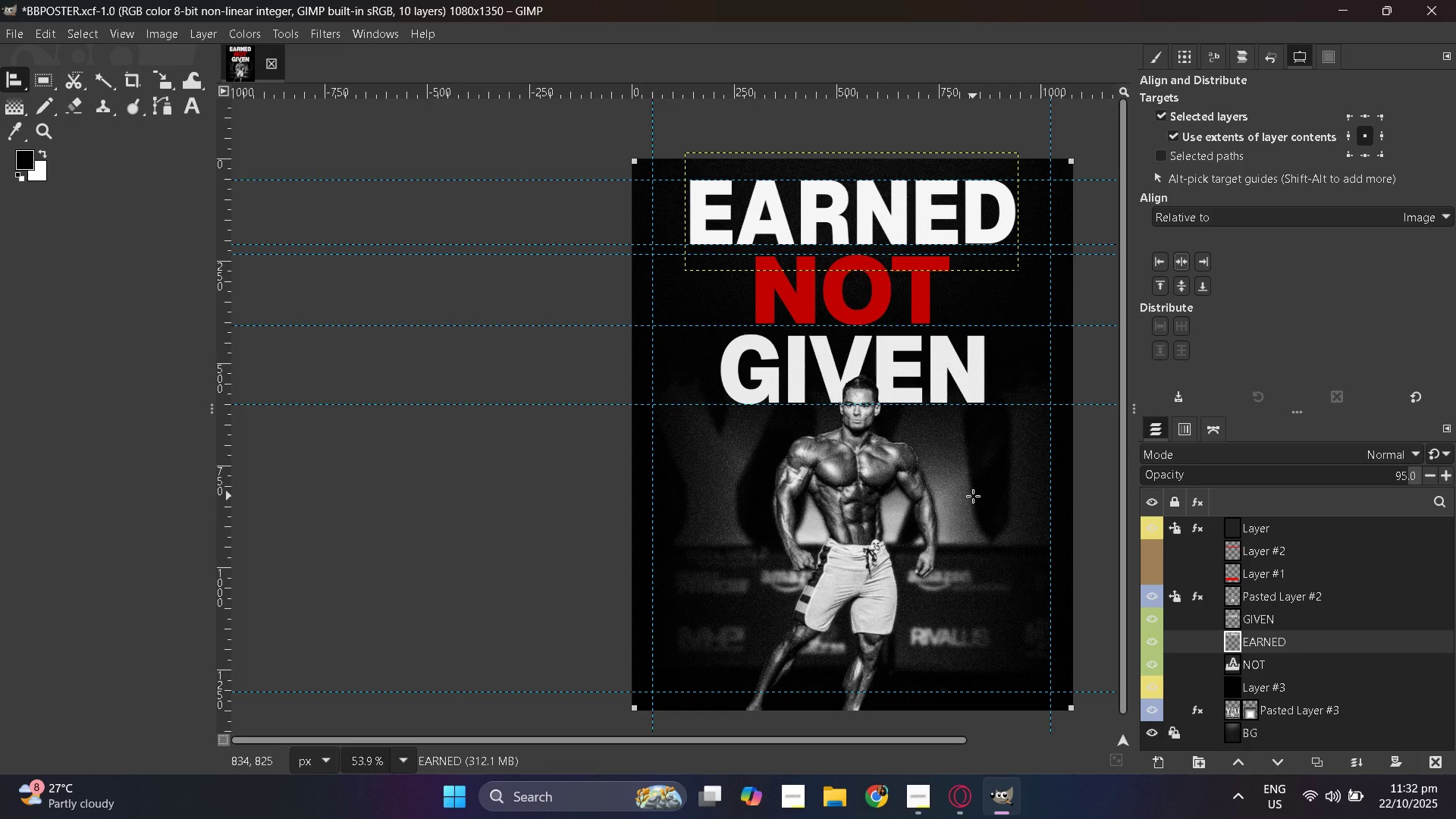 
hold_key(key=ControlLeft, duration=0.58)
scroll: coordinate [837, 545], scroll_direction: up, amount: 1.0
 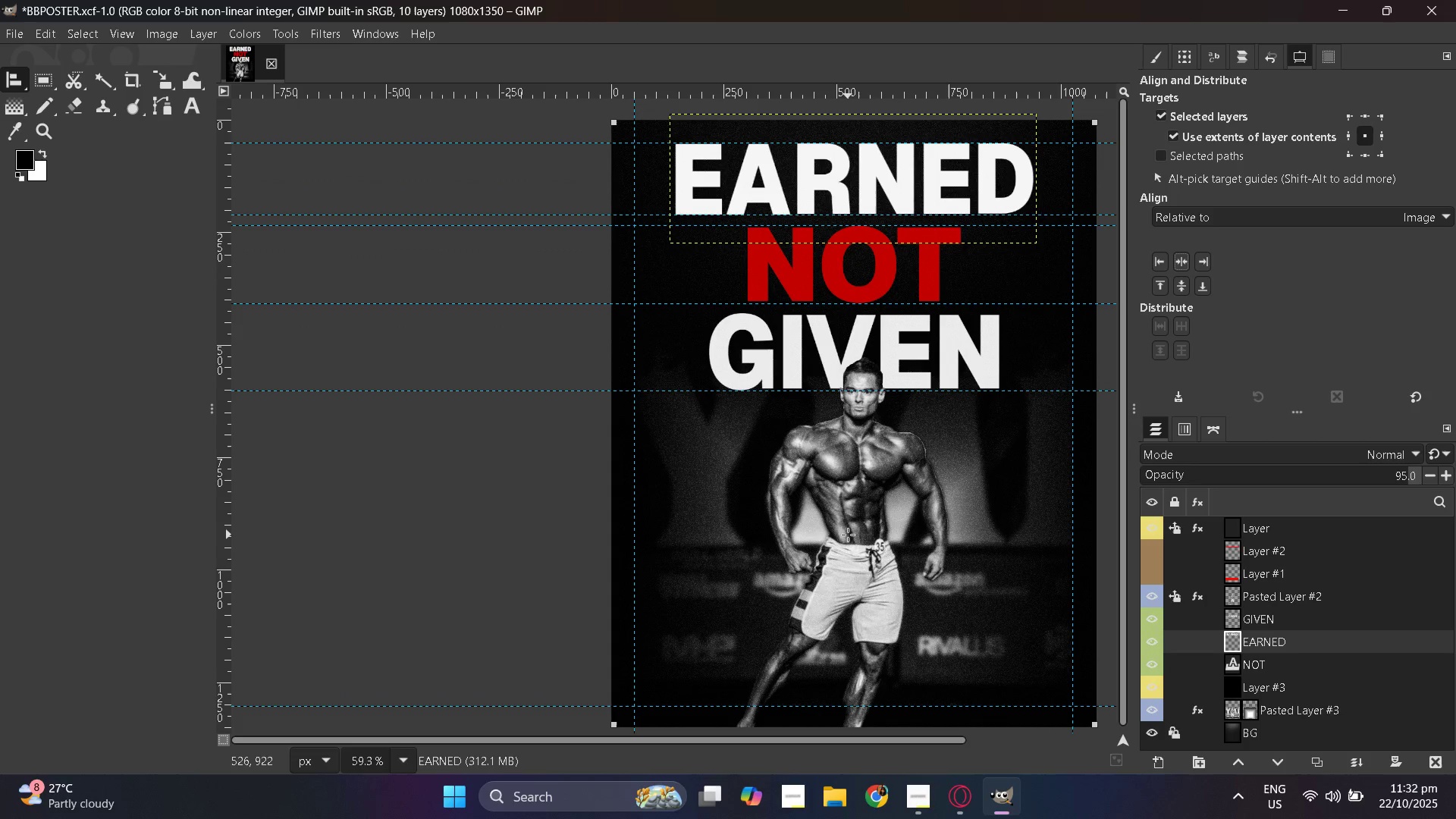 
hold_key(key=ControlLeft, duration=0.43)
scroll: coordinate [860, 528], scroll_direction: none, amount: 0.0
 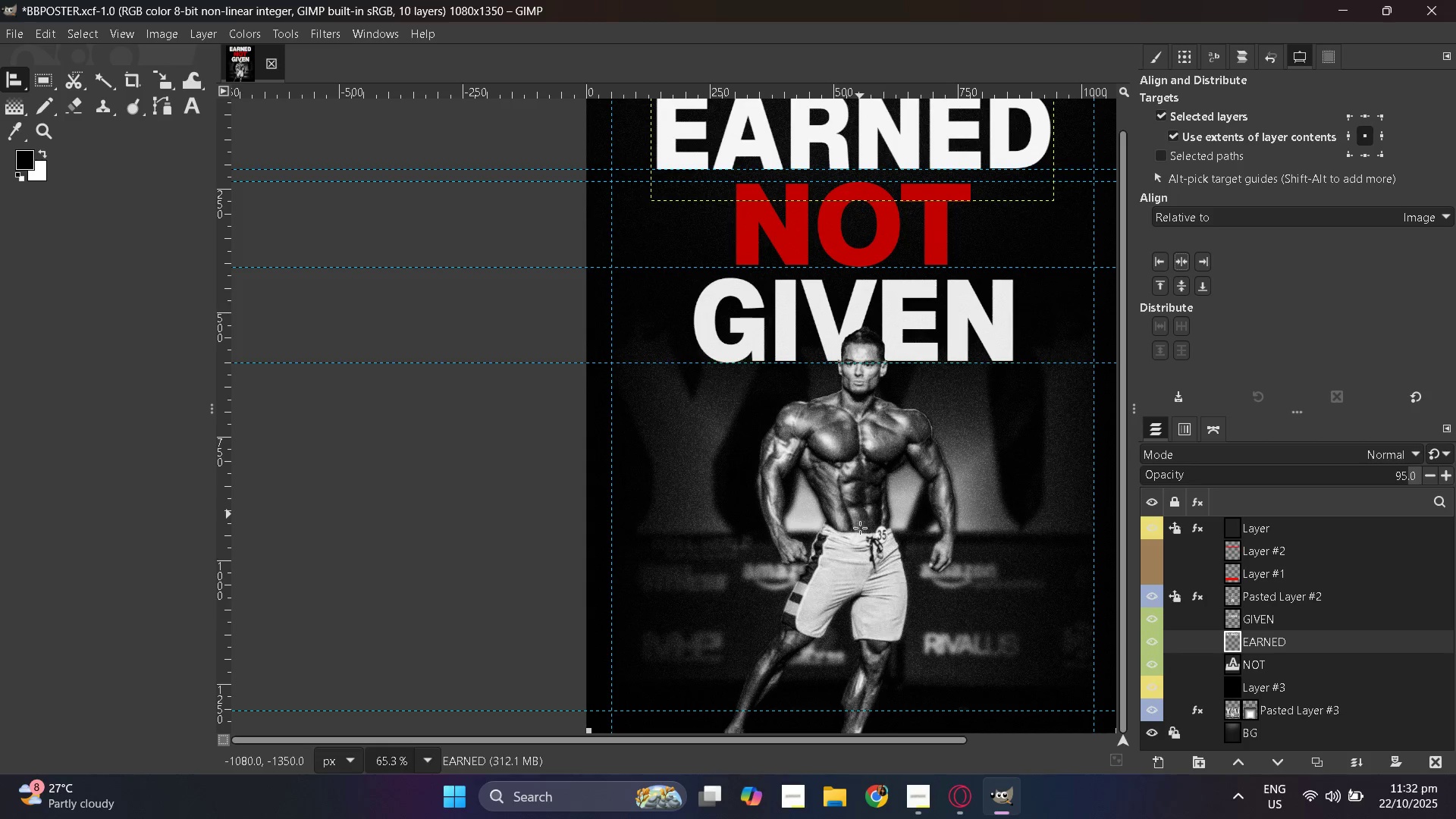 
hold_key(key=ControlLeft, duration=0.46)
scroll: coordinate [860, 528], scroll_direction: down, amount: 2.0
 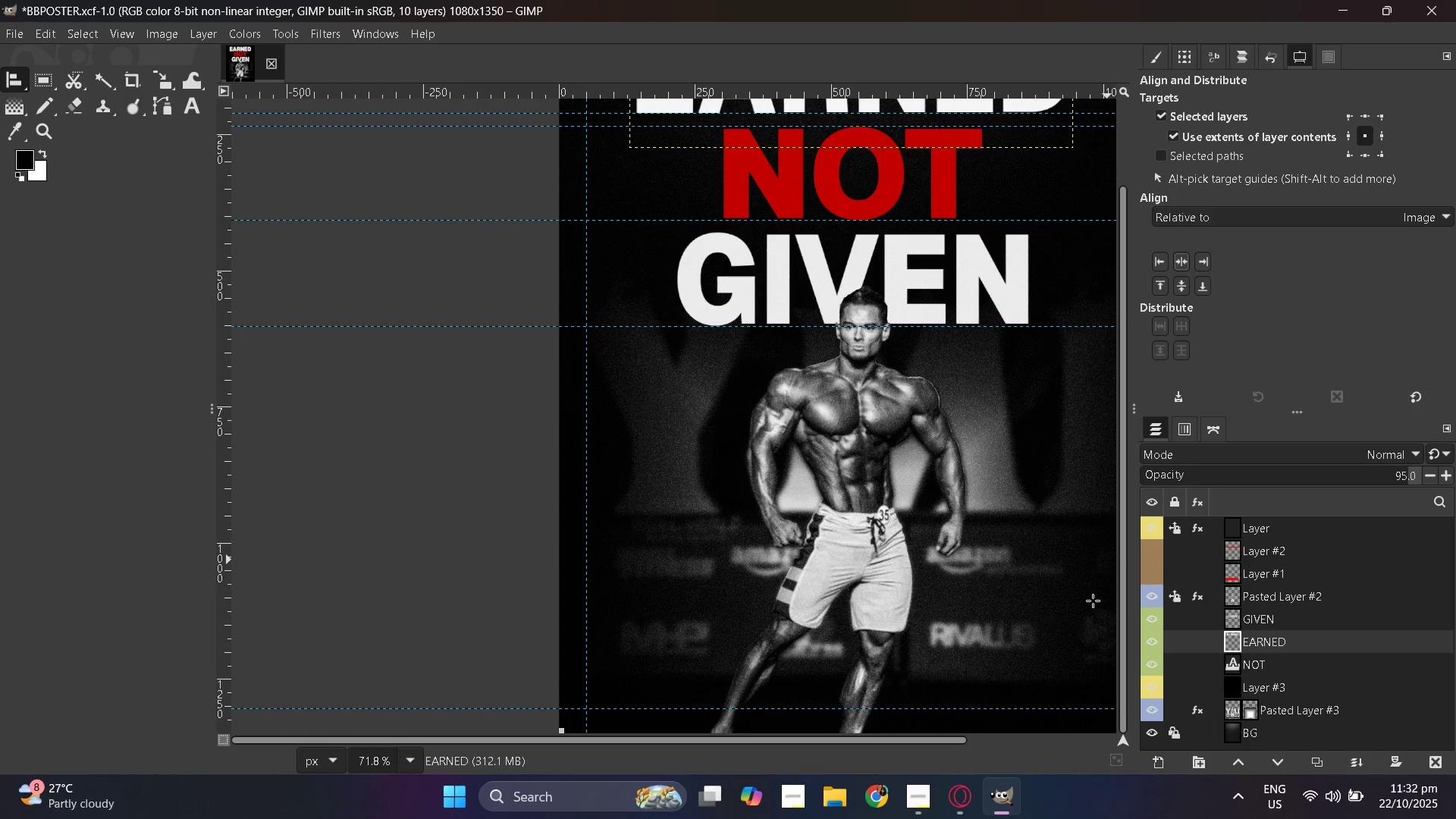 
hold_key(key=ControlLeft, duration=0.47)
scroll: coordinate [879, 595], scroll_direction: down, amount: 3.0
 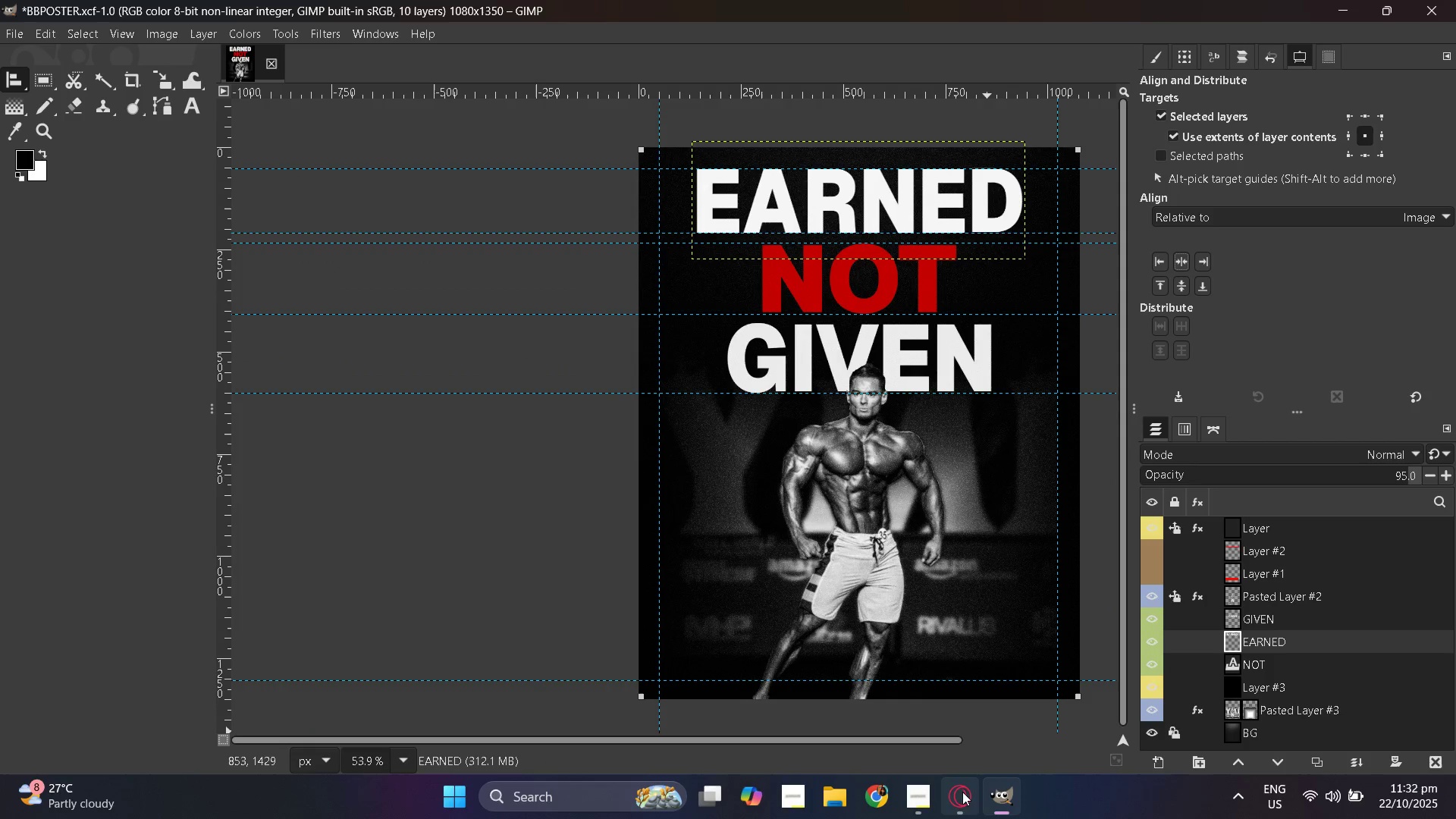 
left_click([962, 799])
 